 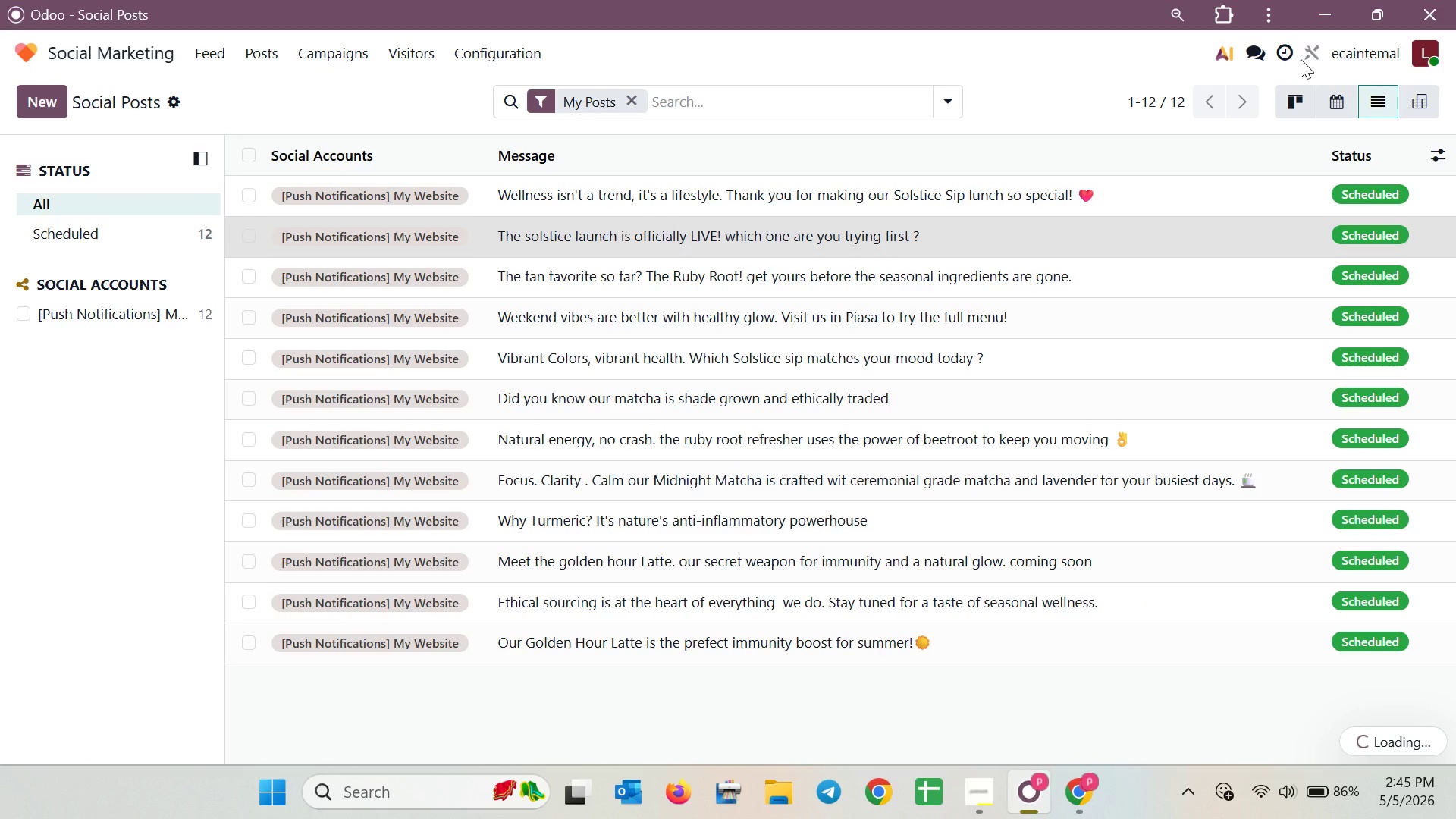 
left_click([123, 93])
 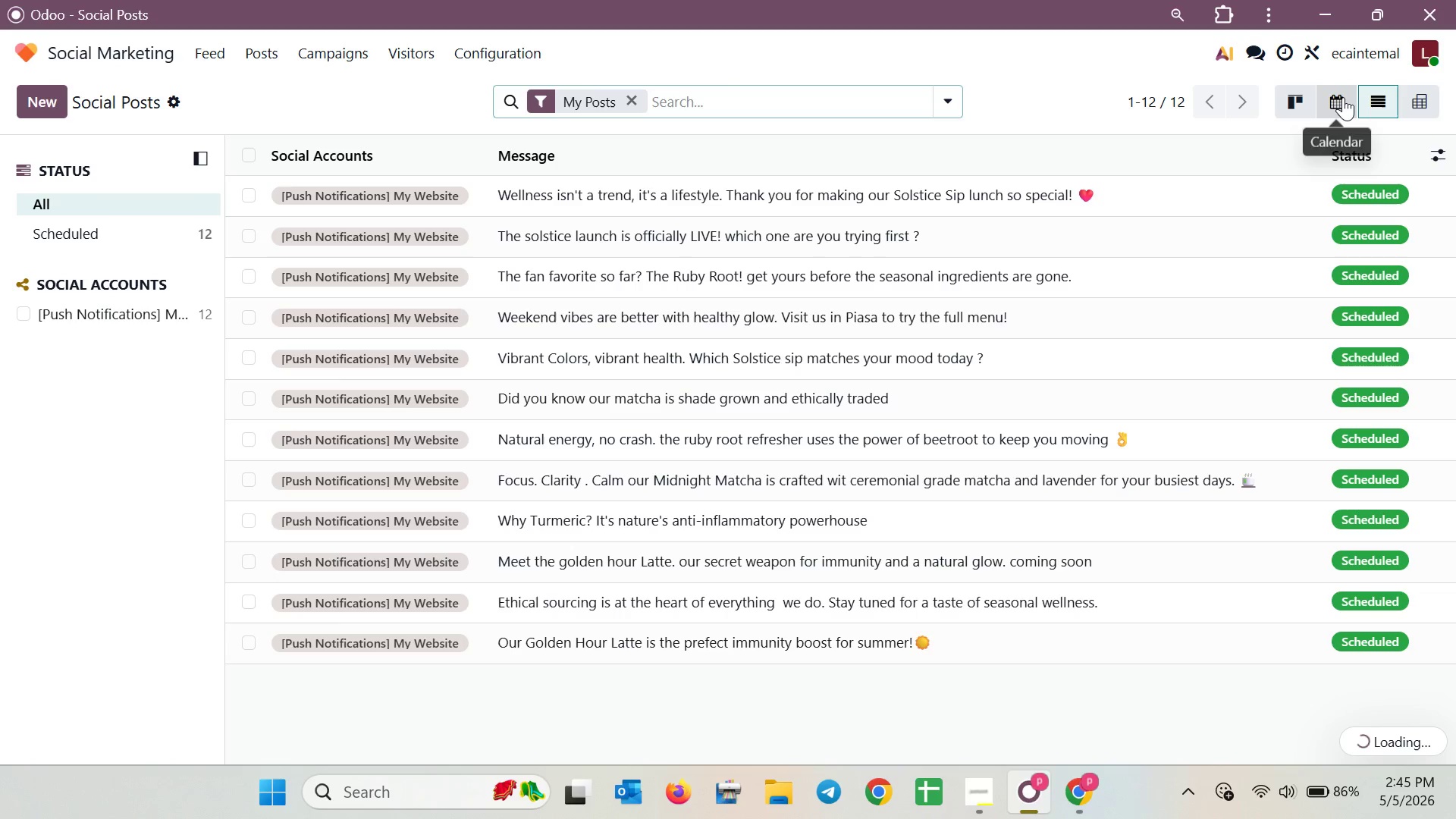 
left_click([1343, 97])
 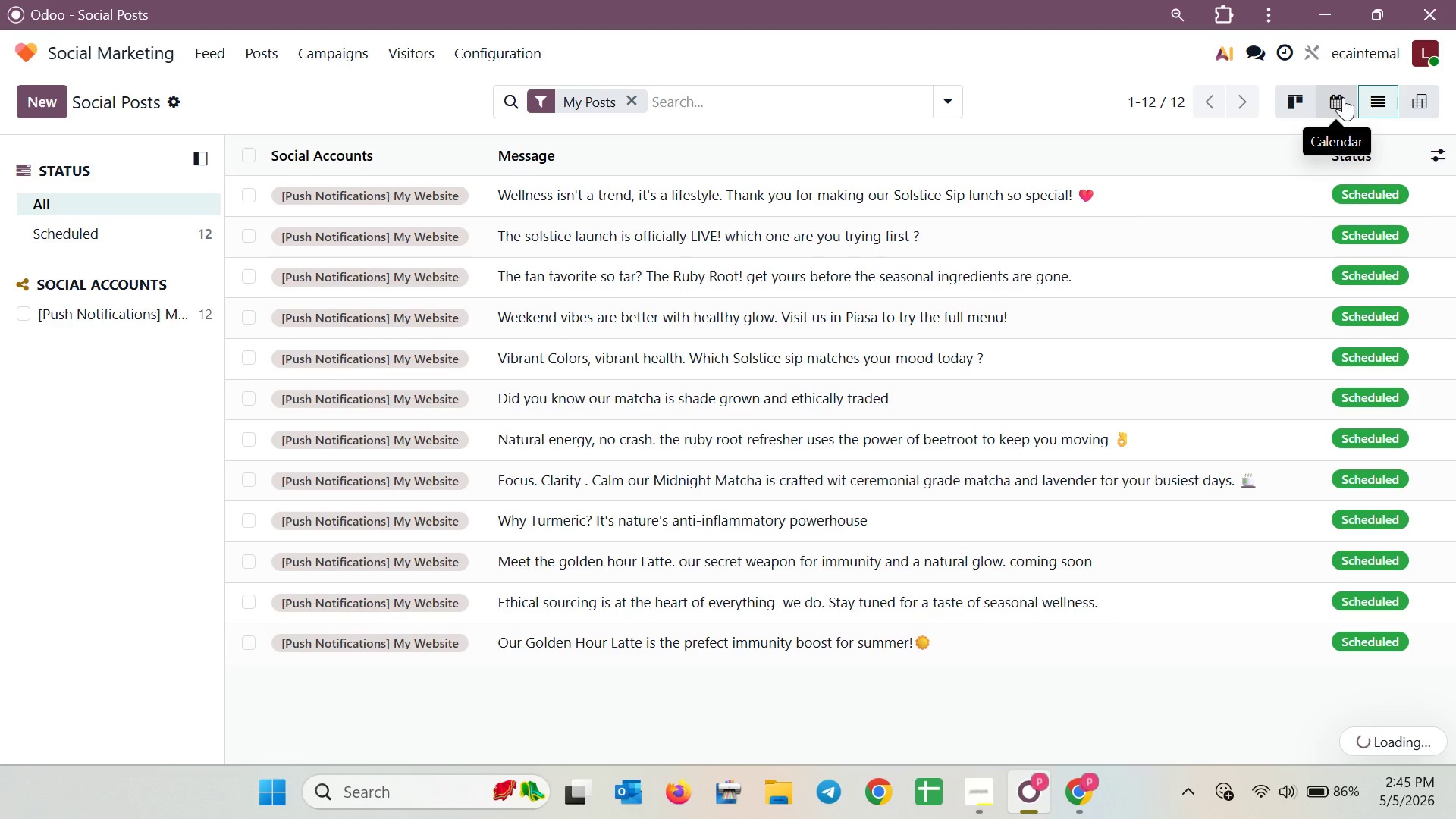 
wait(14.62)
 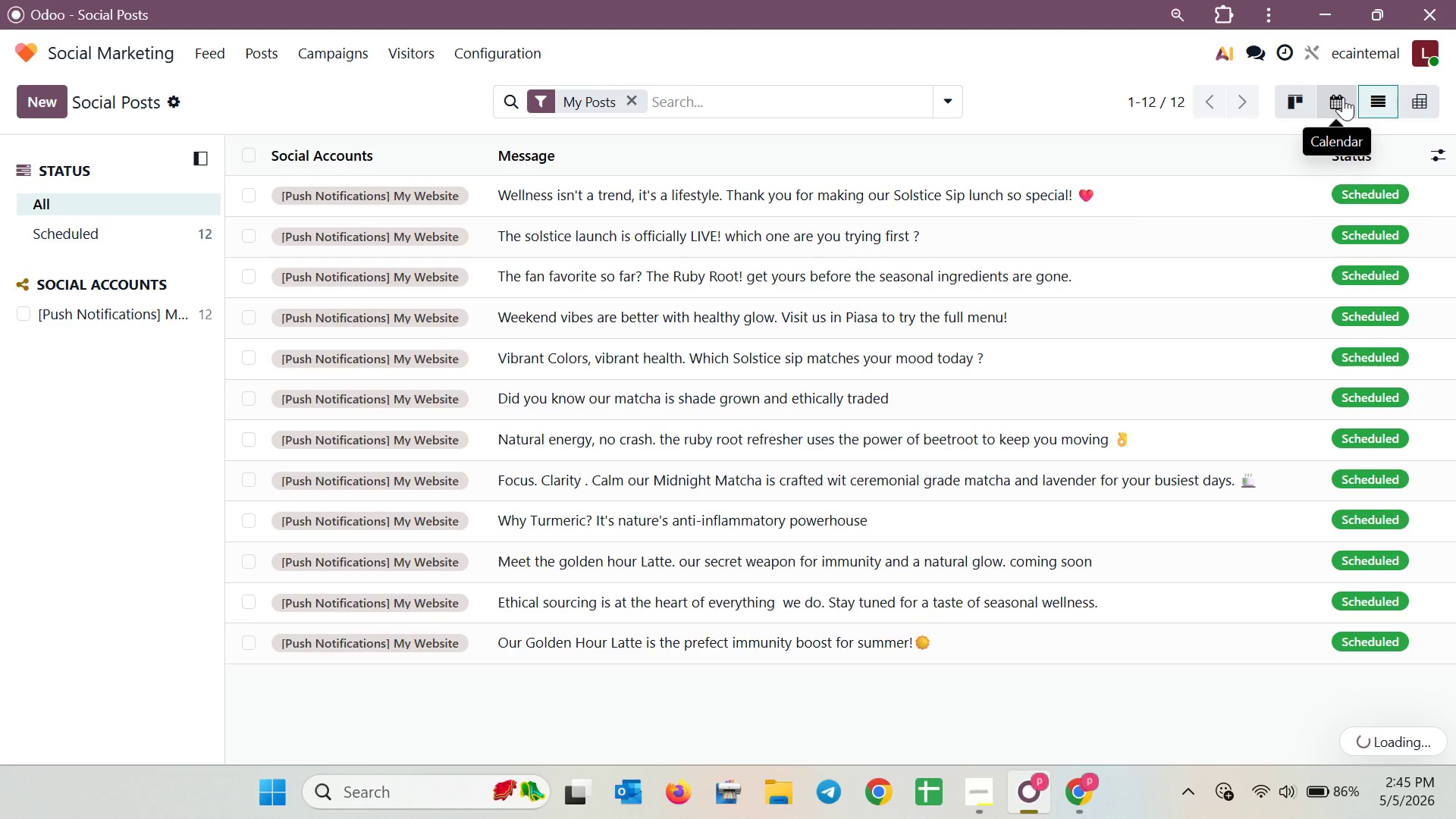 
scroll: coordinate [1014, 409], scroll_direction: down, amount: 11.0
 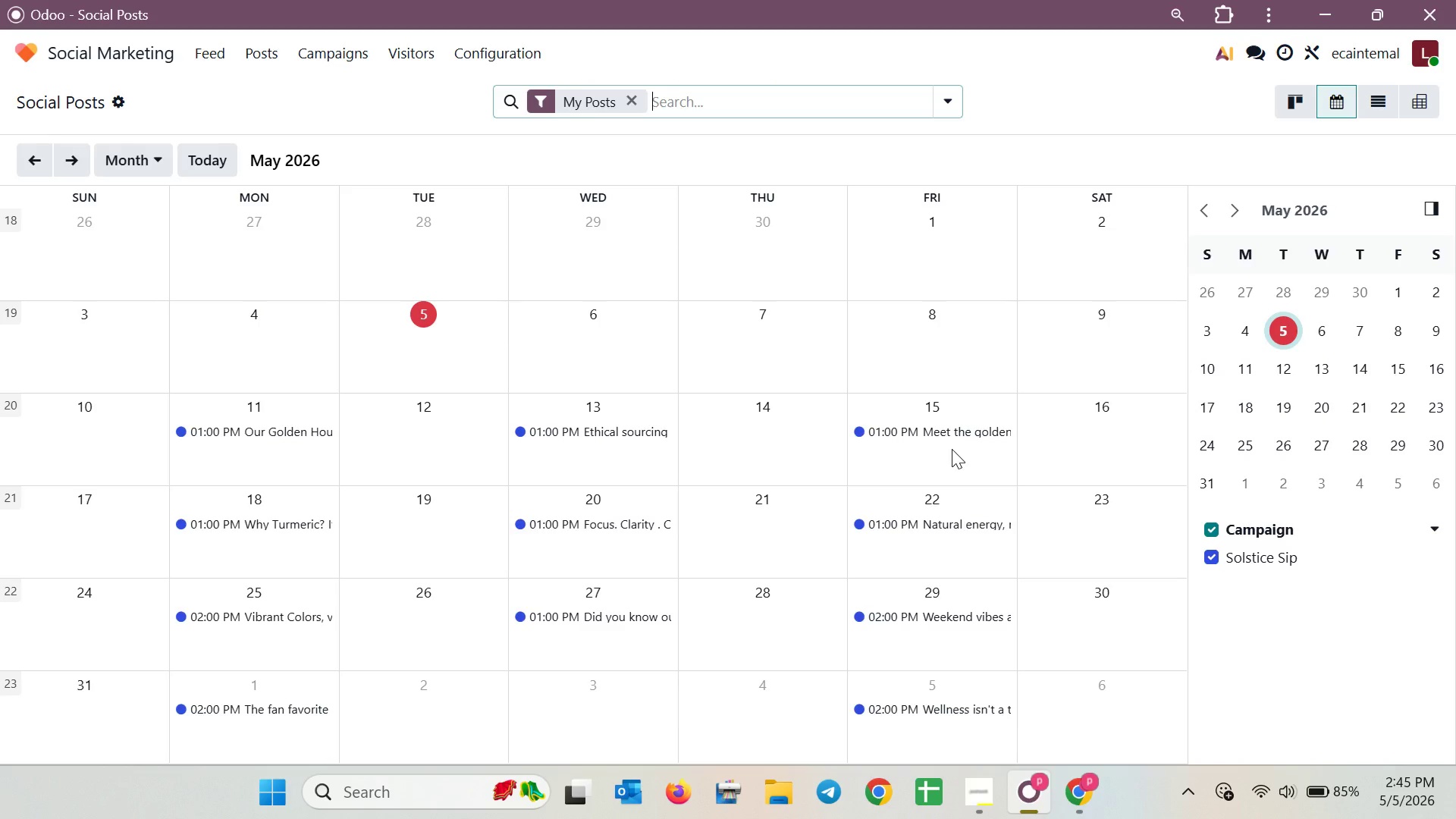 
wait(25.36)
 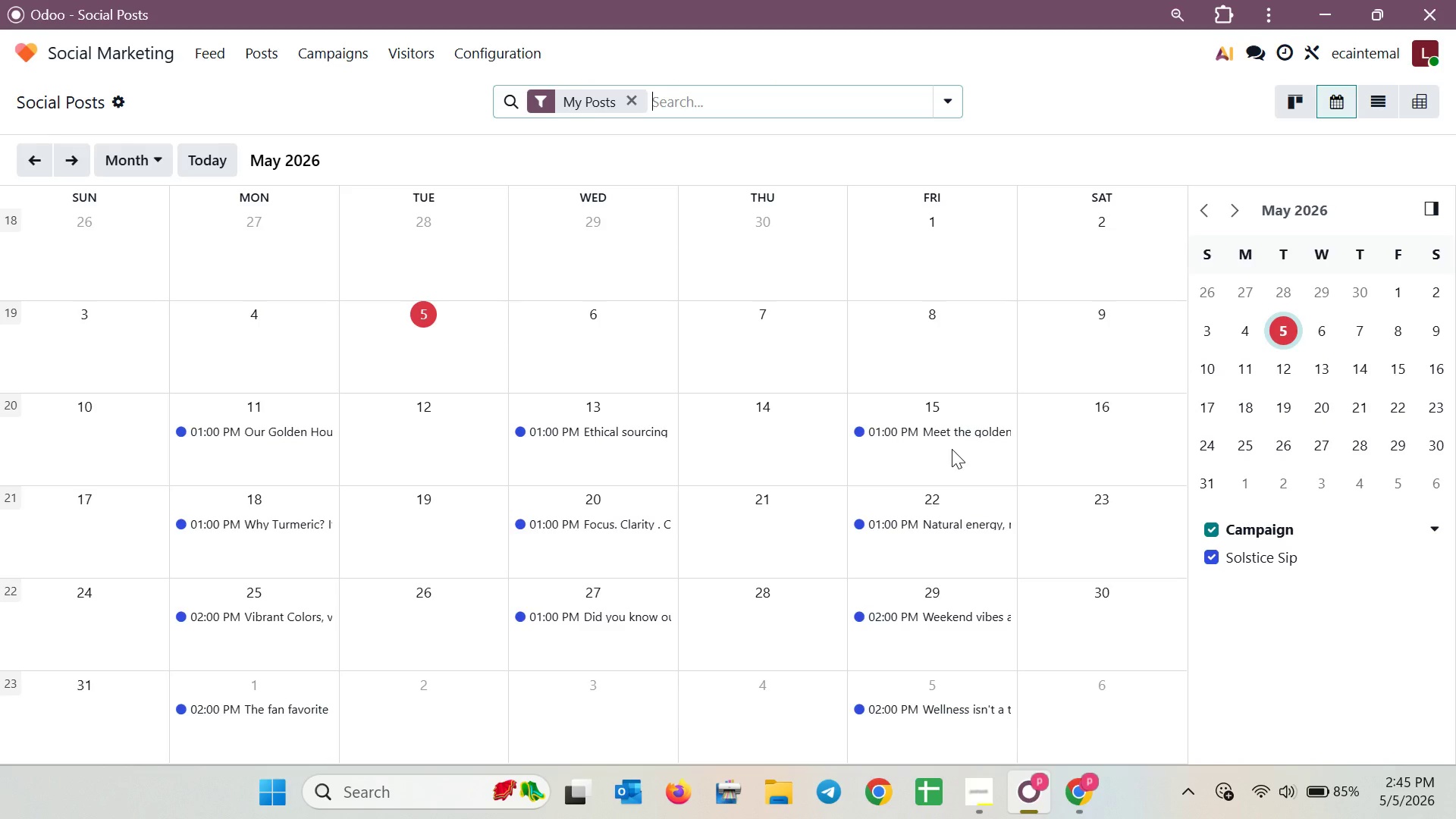 
scroll: coordinate [882, 482], scroll_direction: down, amount: 4.0
 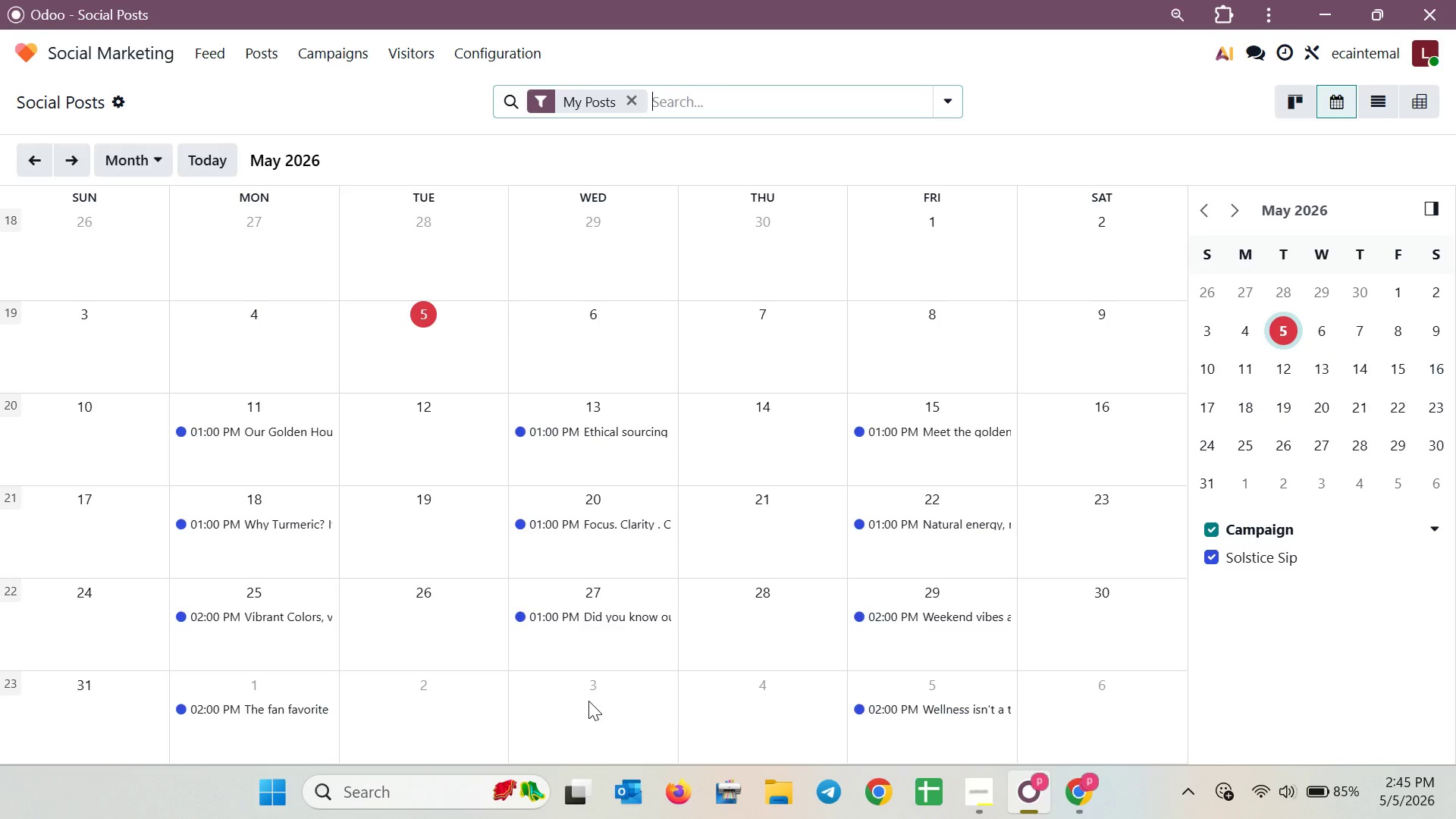 
left_click([588, 700])
 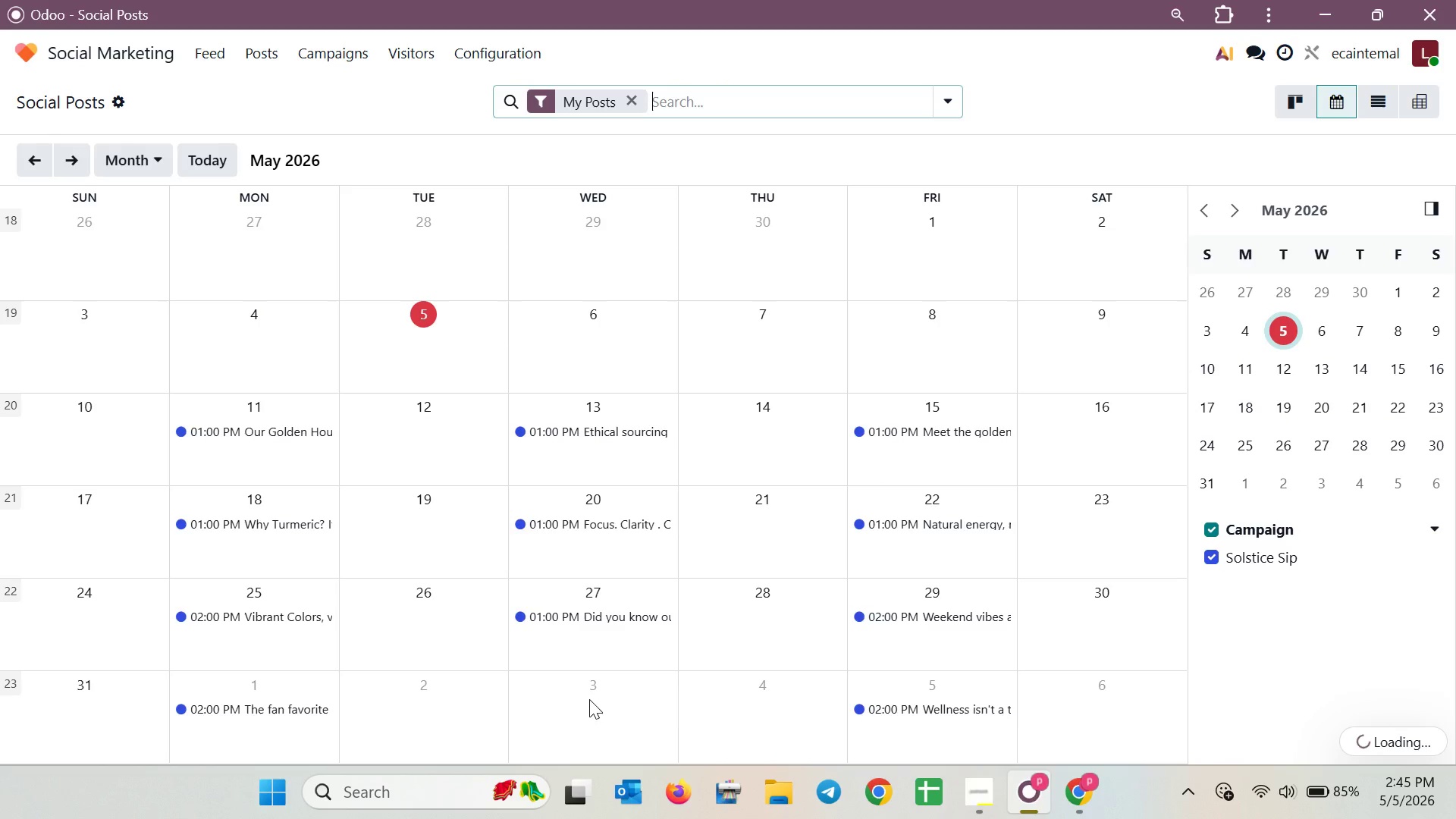 
double_click([590, 699])
 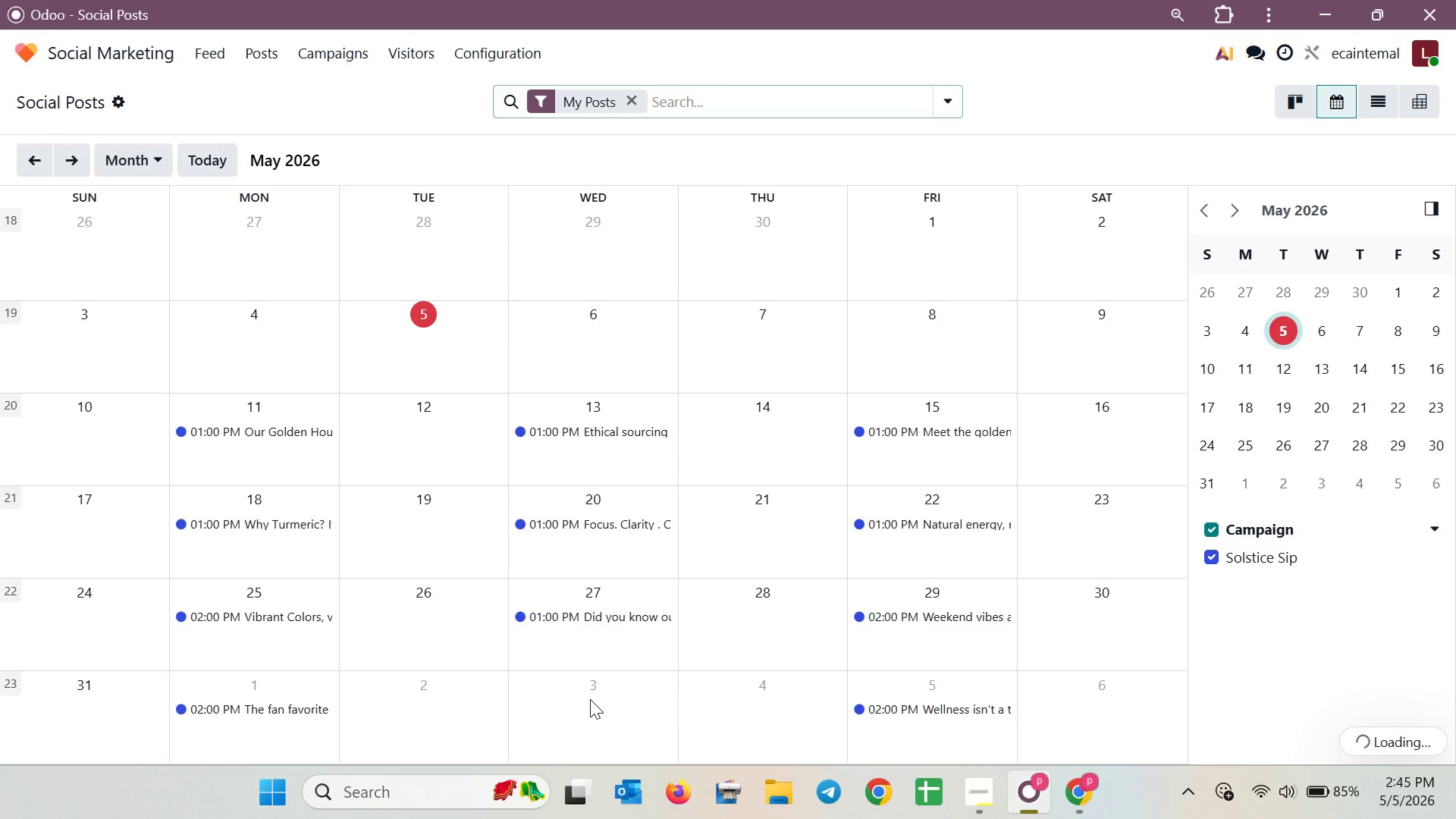 
triple_click([590, 699])
 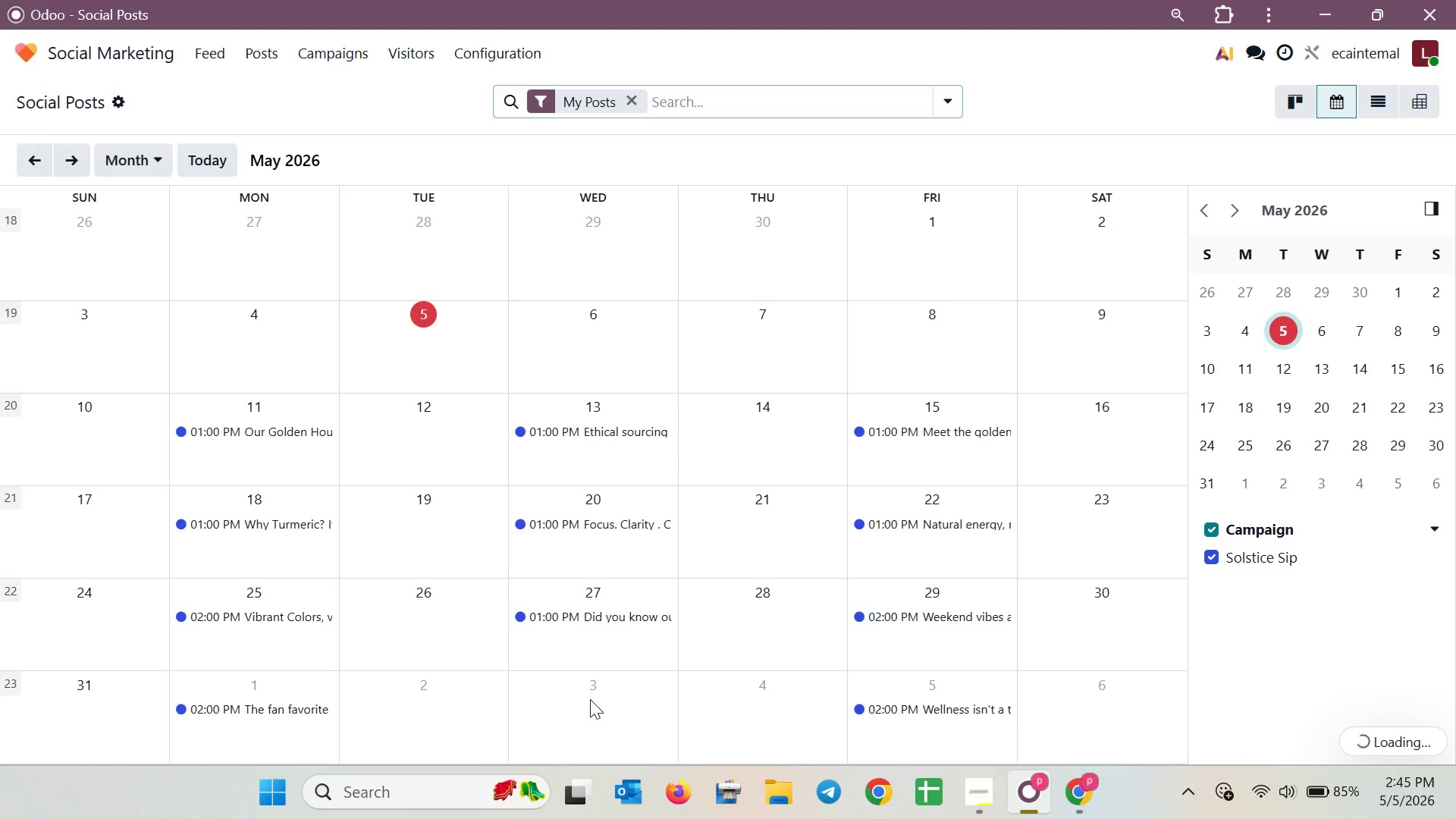 
triple_click([590, 699])
 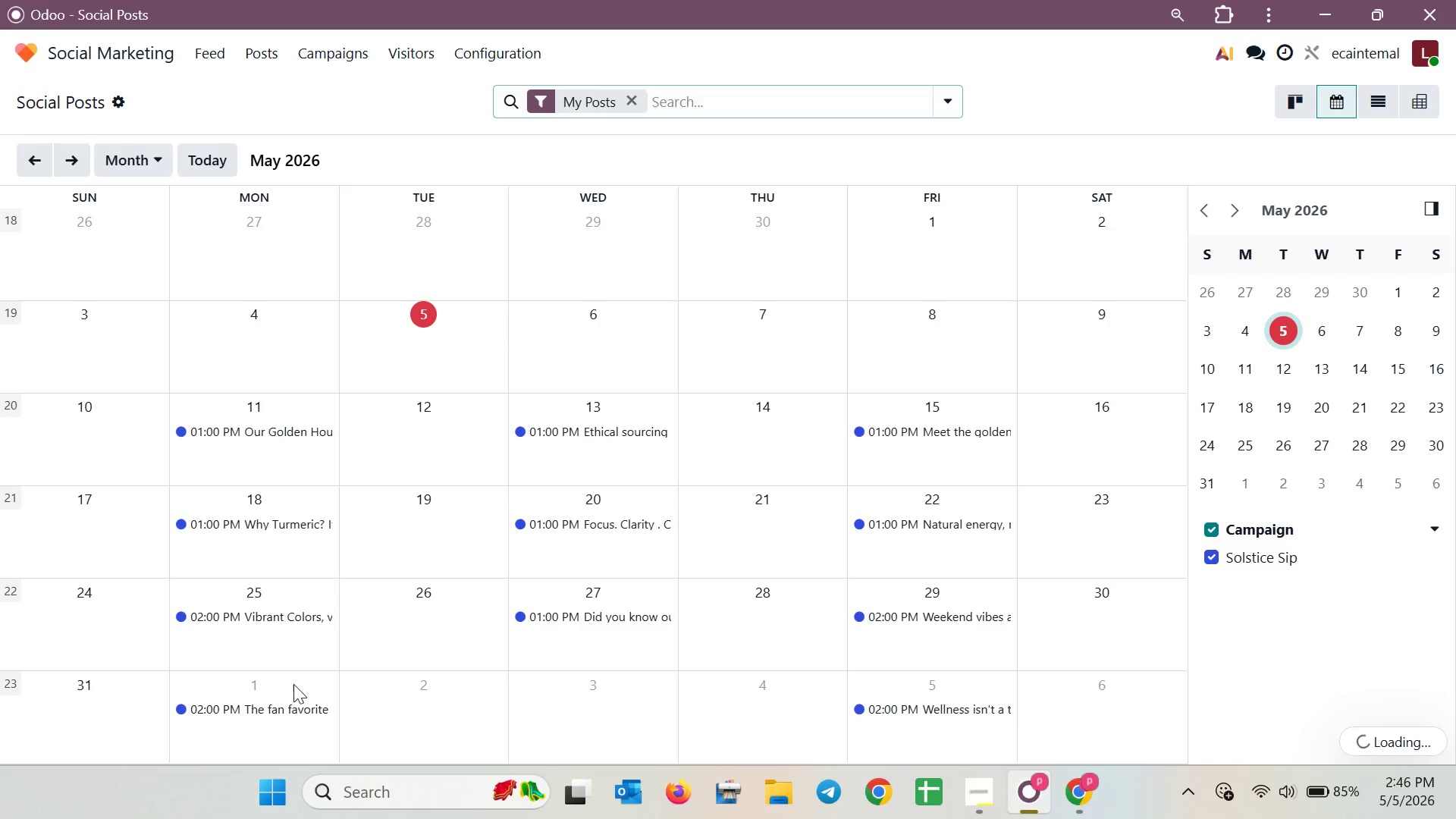 
wait(5.48)
 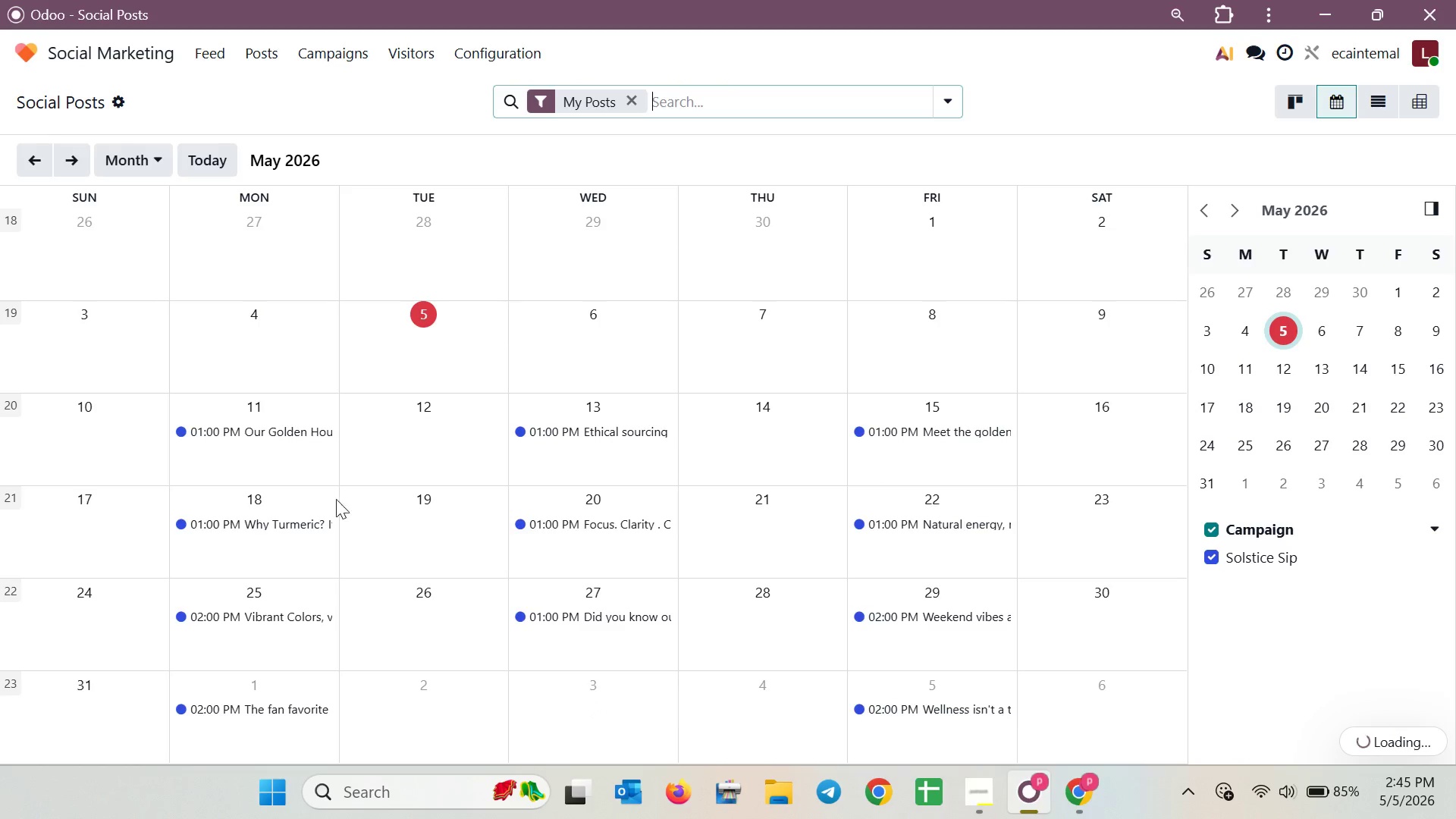 
scroll: coordinate [534, 329], scroll_direction: down, amount: 3.0
 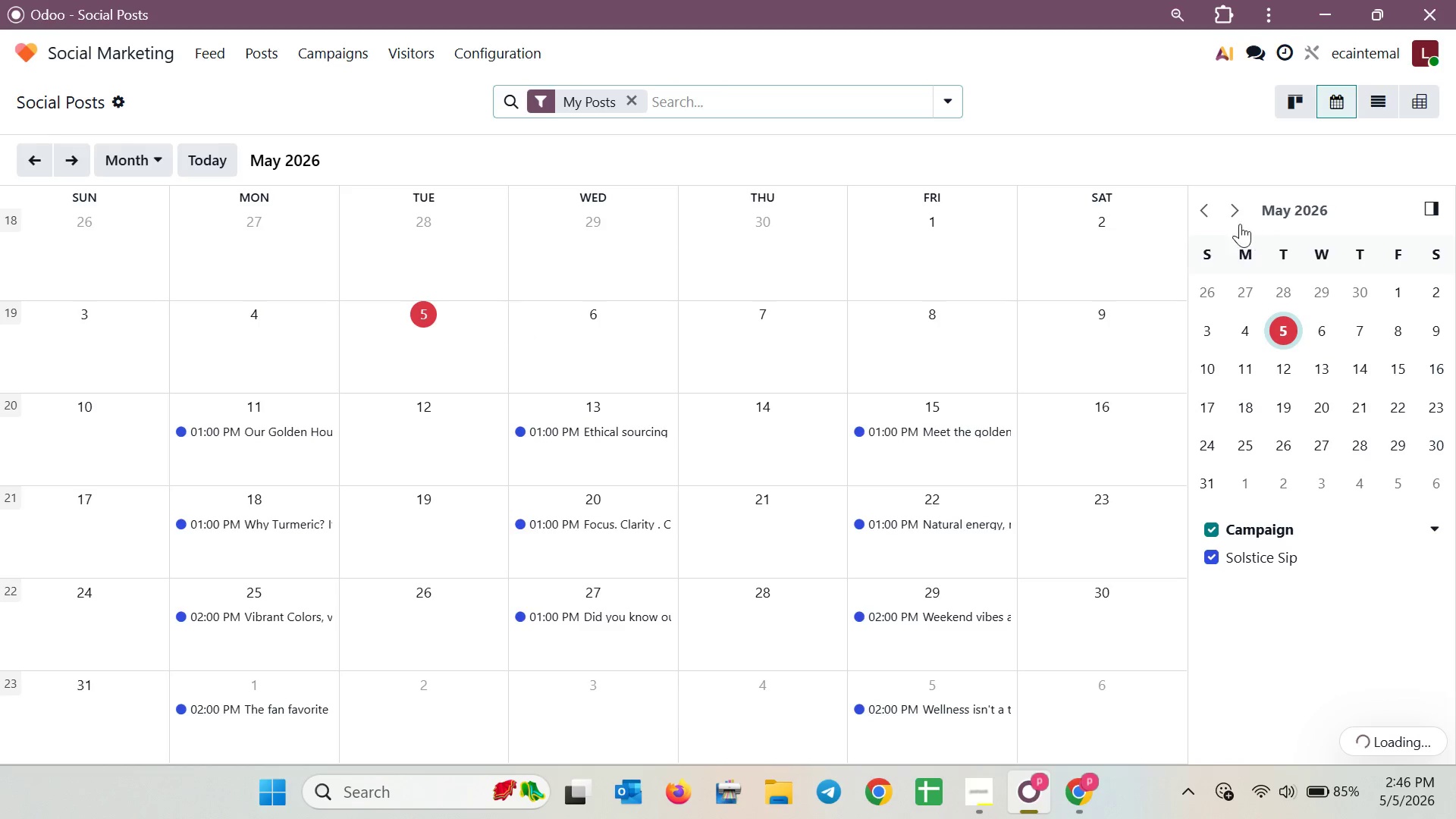 
left_click([1235, 211])
 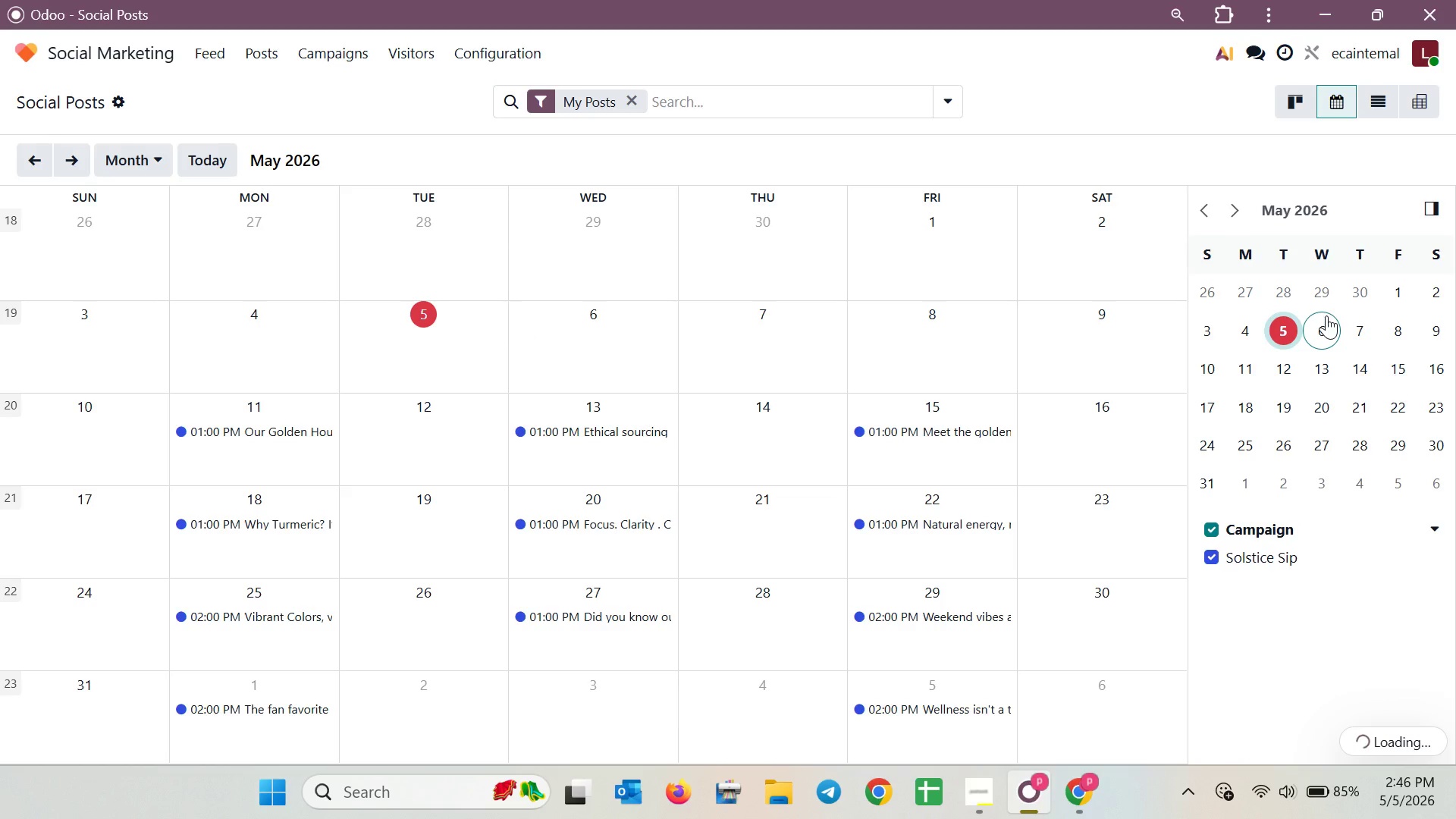 
left_click([1326, 475])
 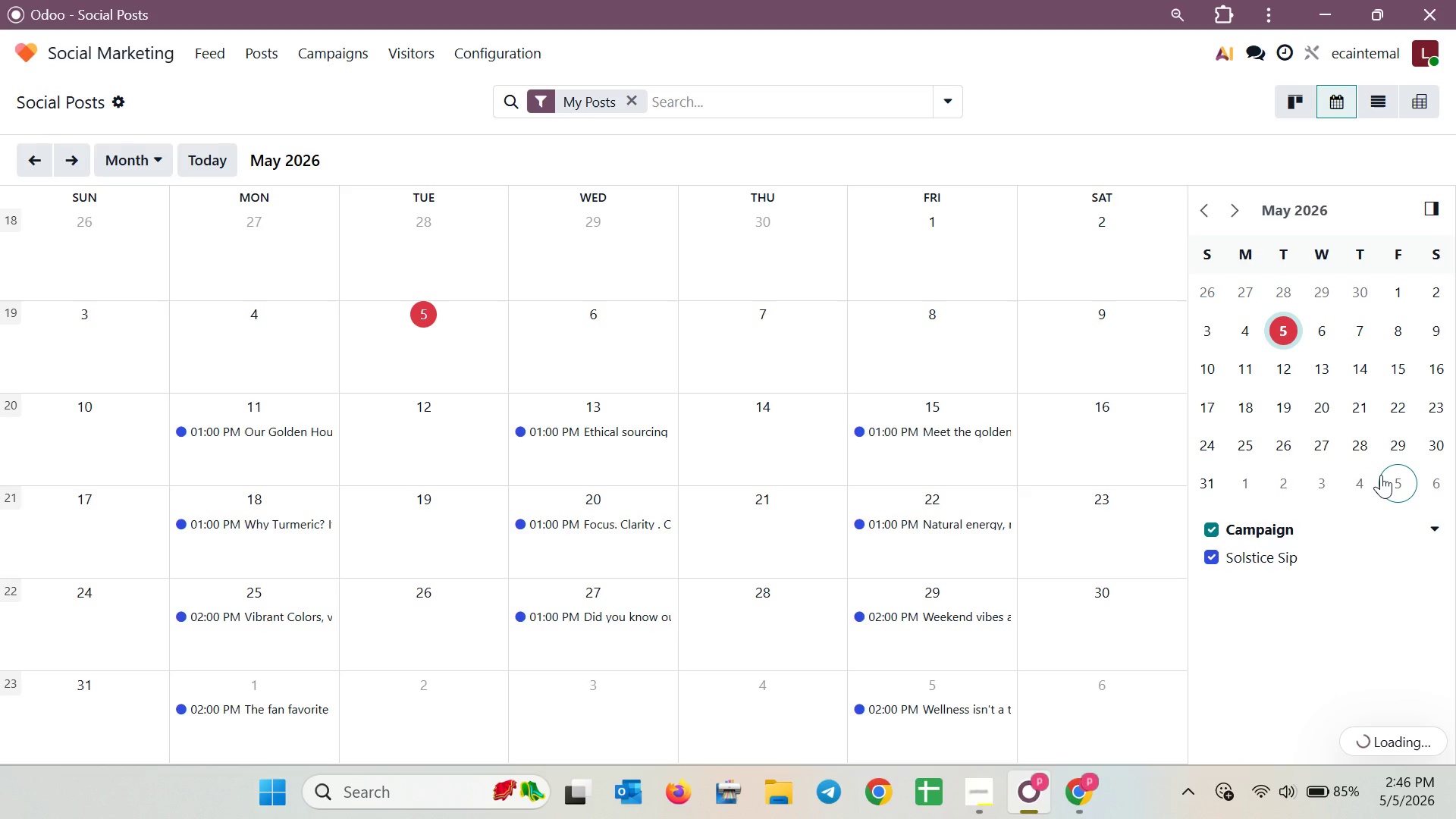 
left_click([1381, 475])
 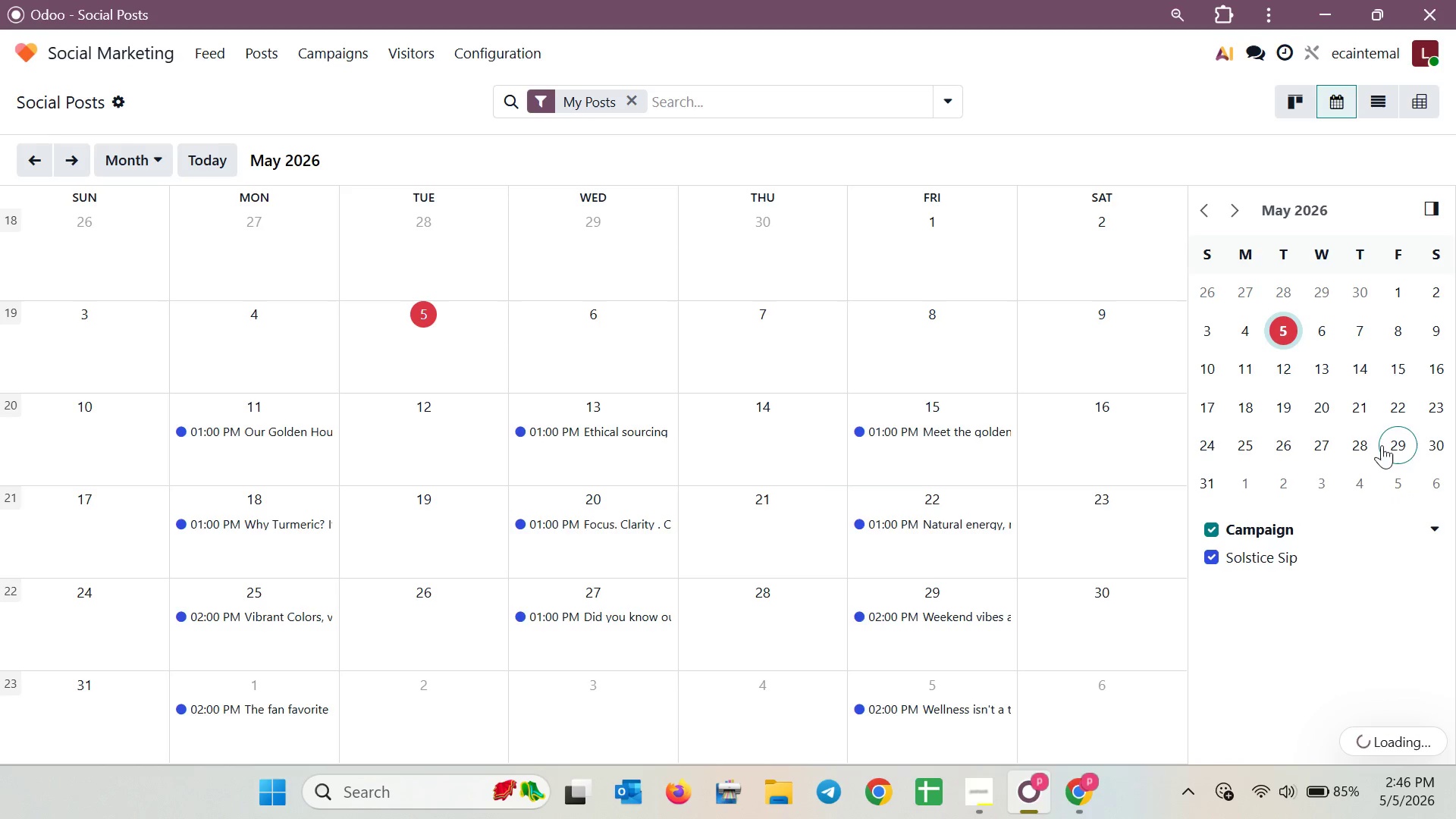 
scroll: coordinate [442, 479], scroll_direction: down, amount: 6.0
 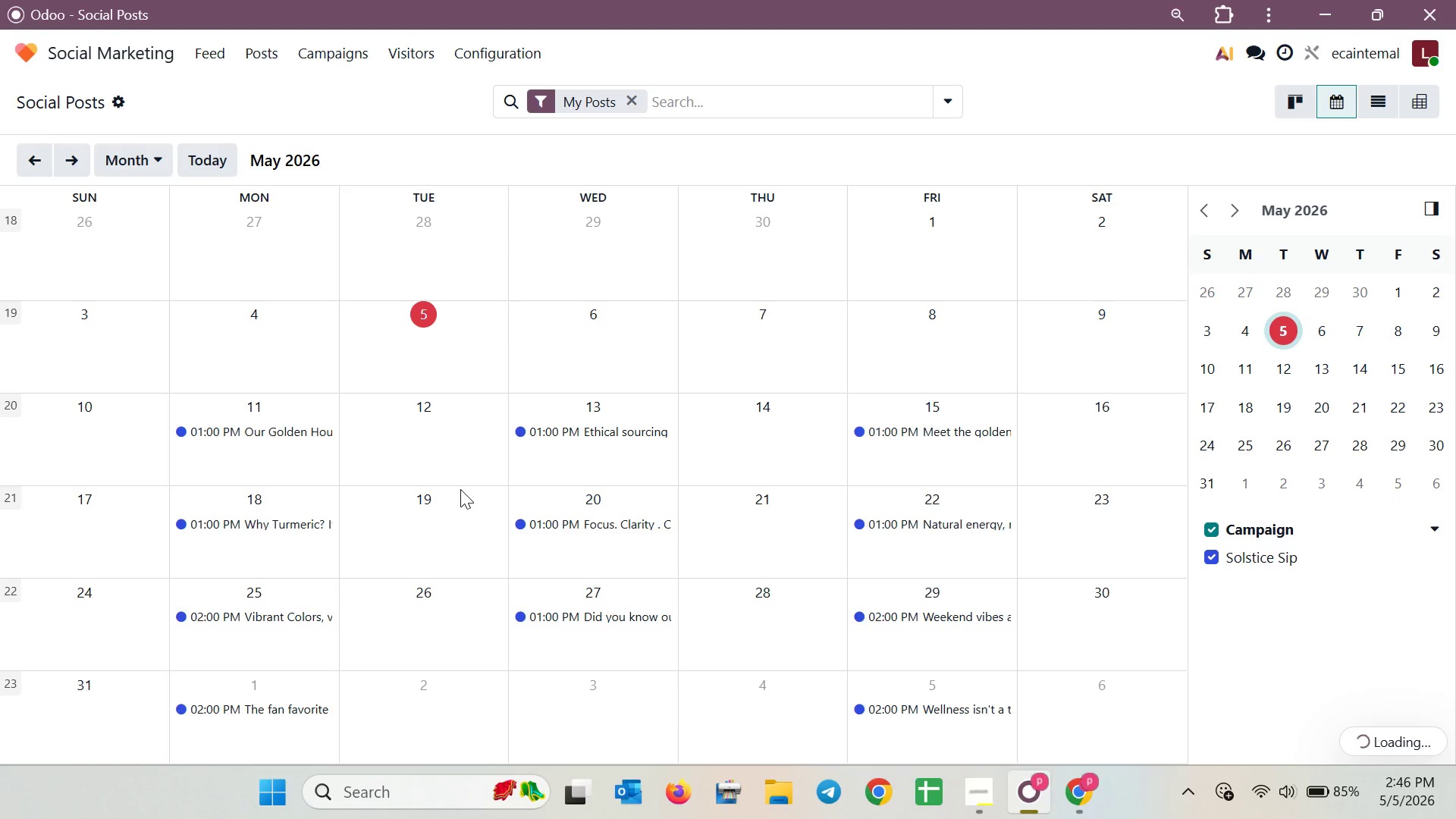 
double_click([565, 699])
 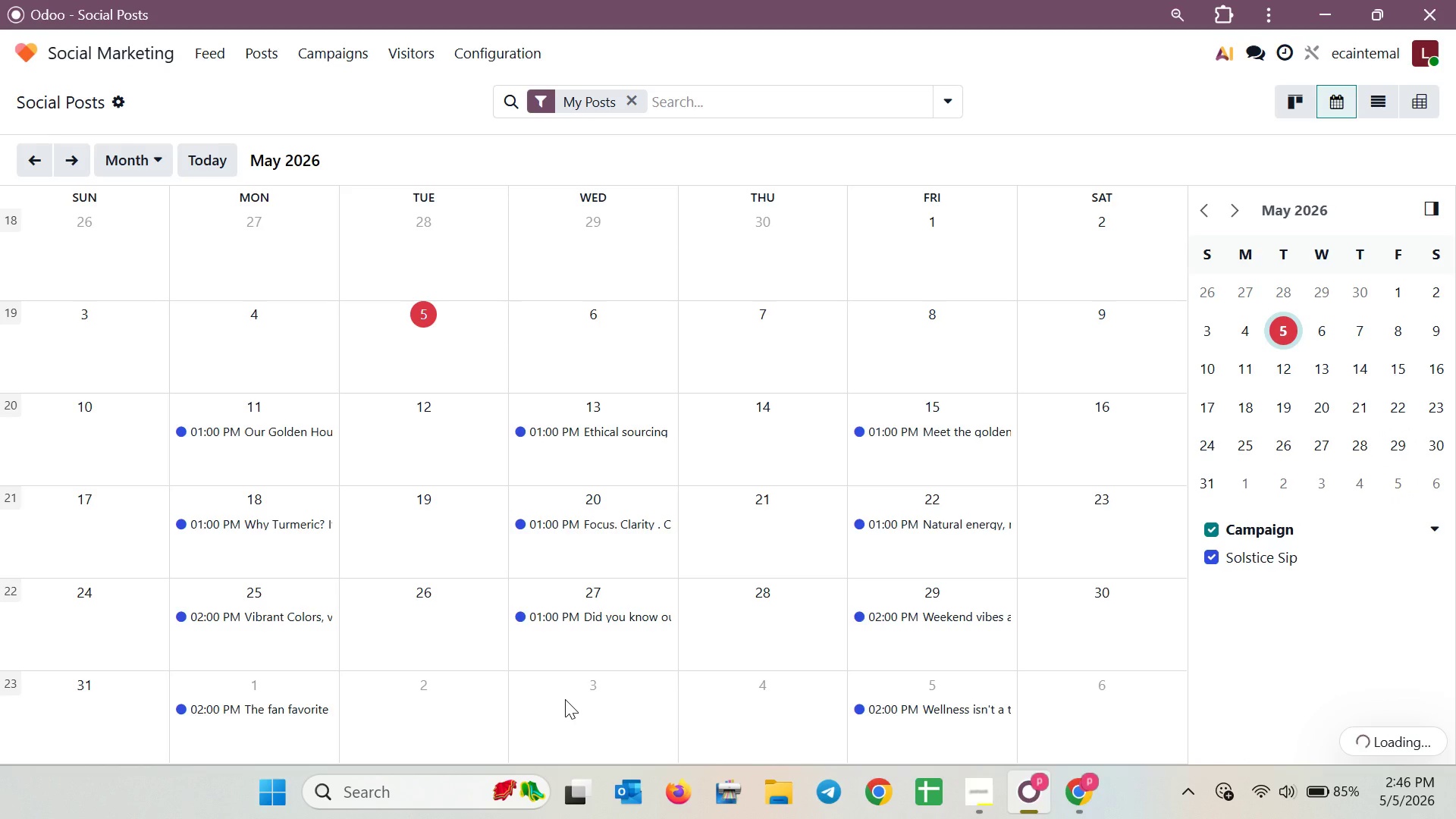 
triple_click([565, 699])
 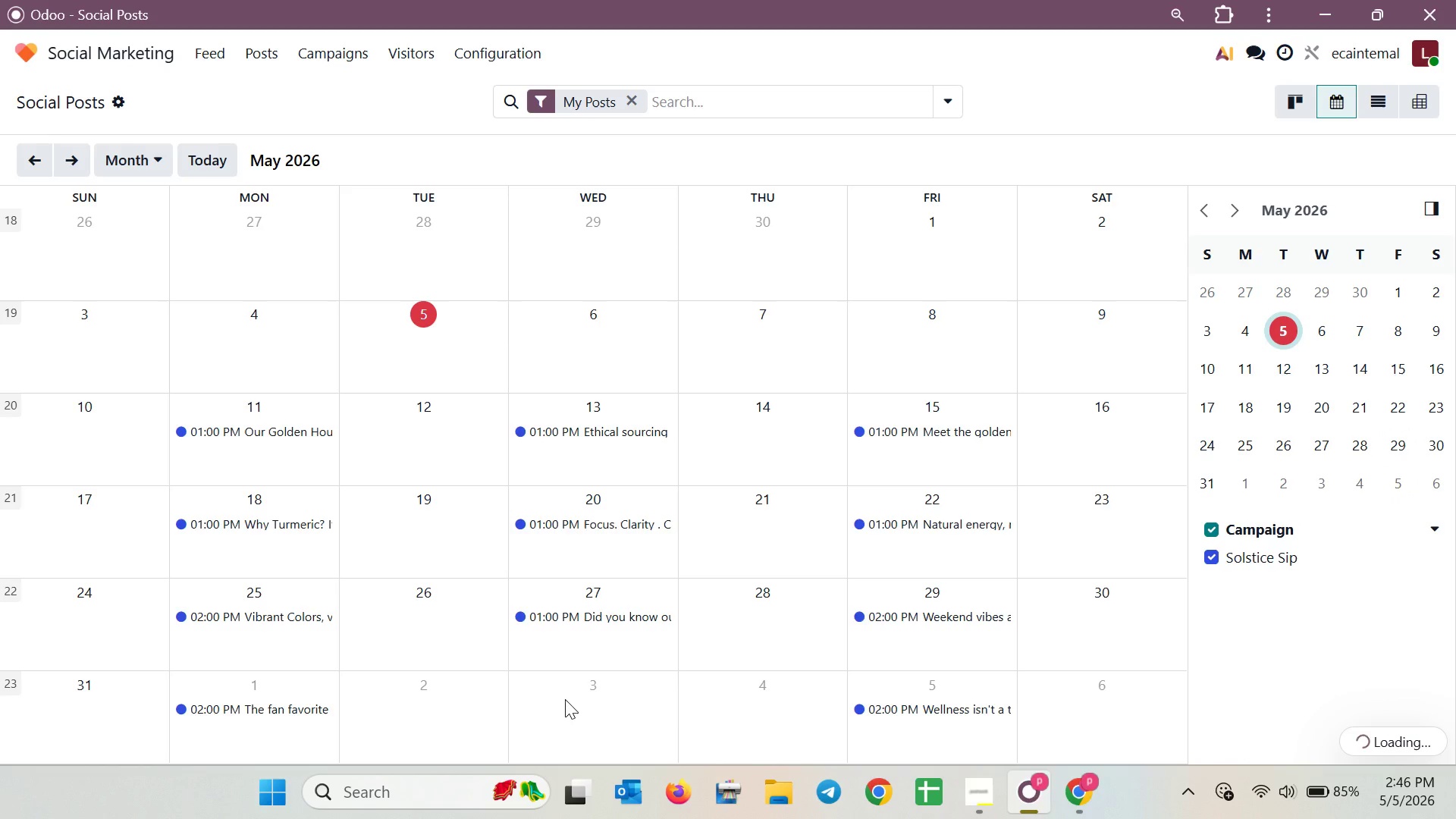 
triple_click([565, 699])
 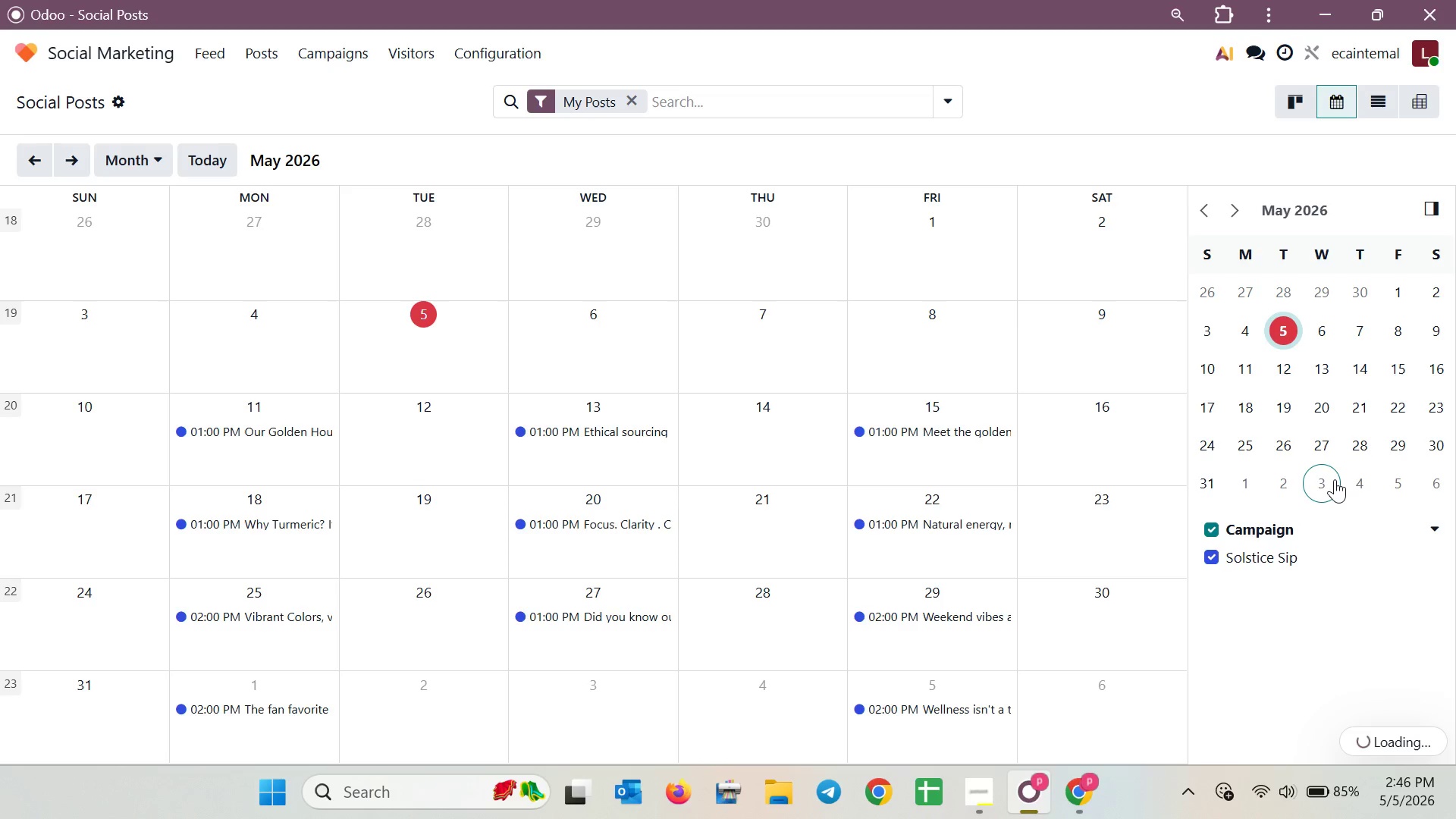 
double_click([1335, 479])
 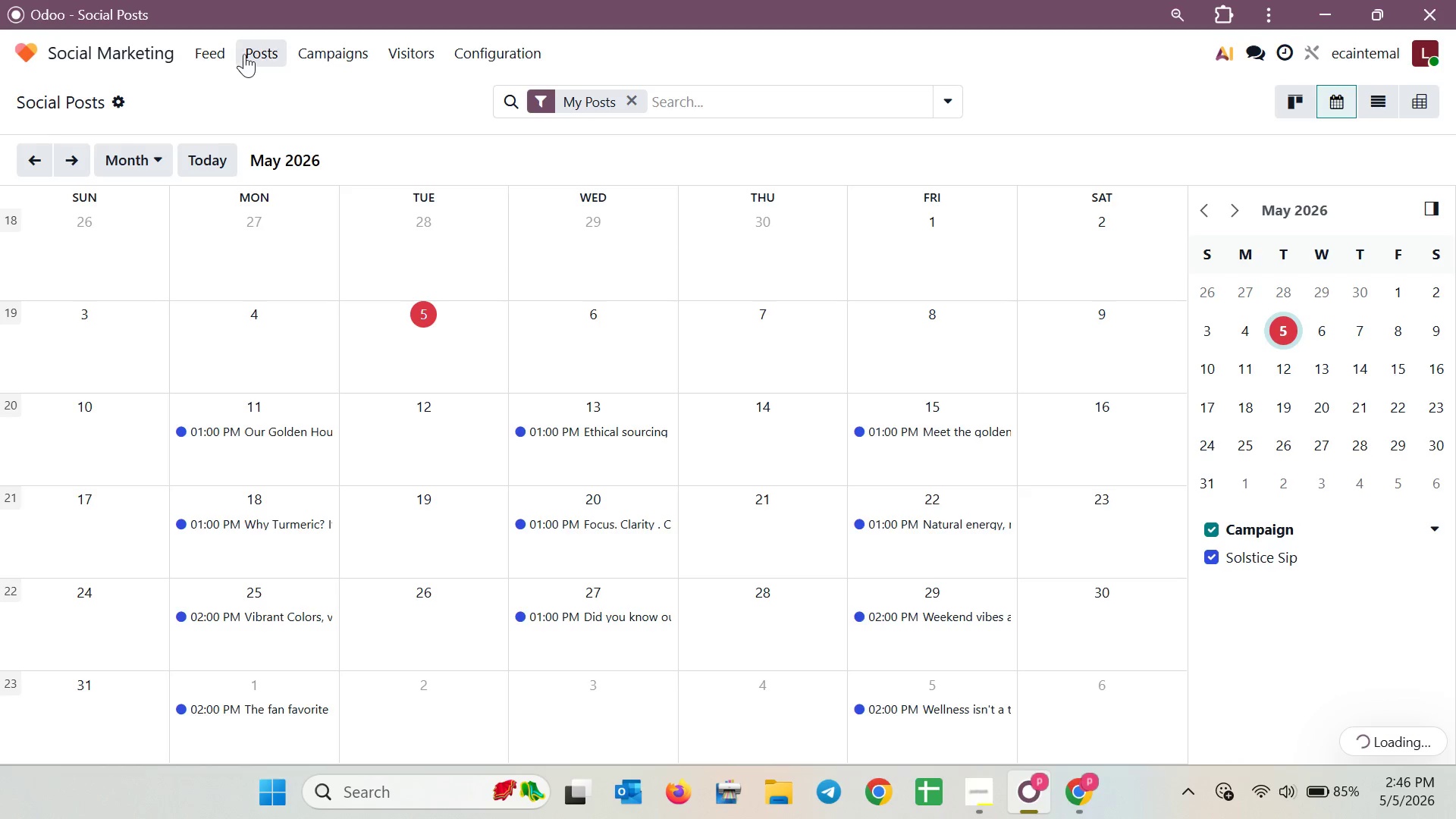 
left_click([253, 53])
 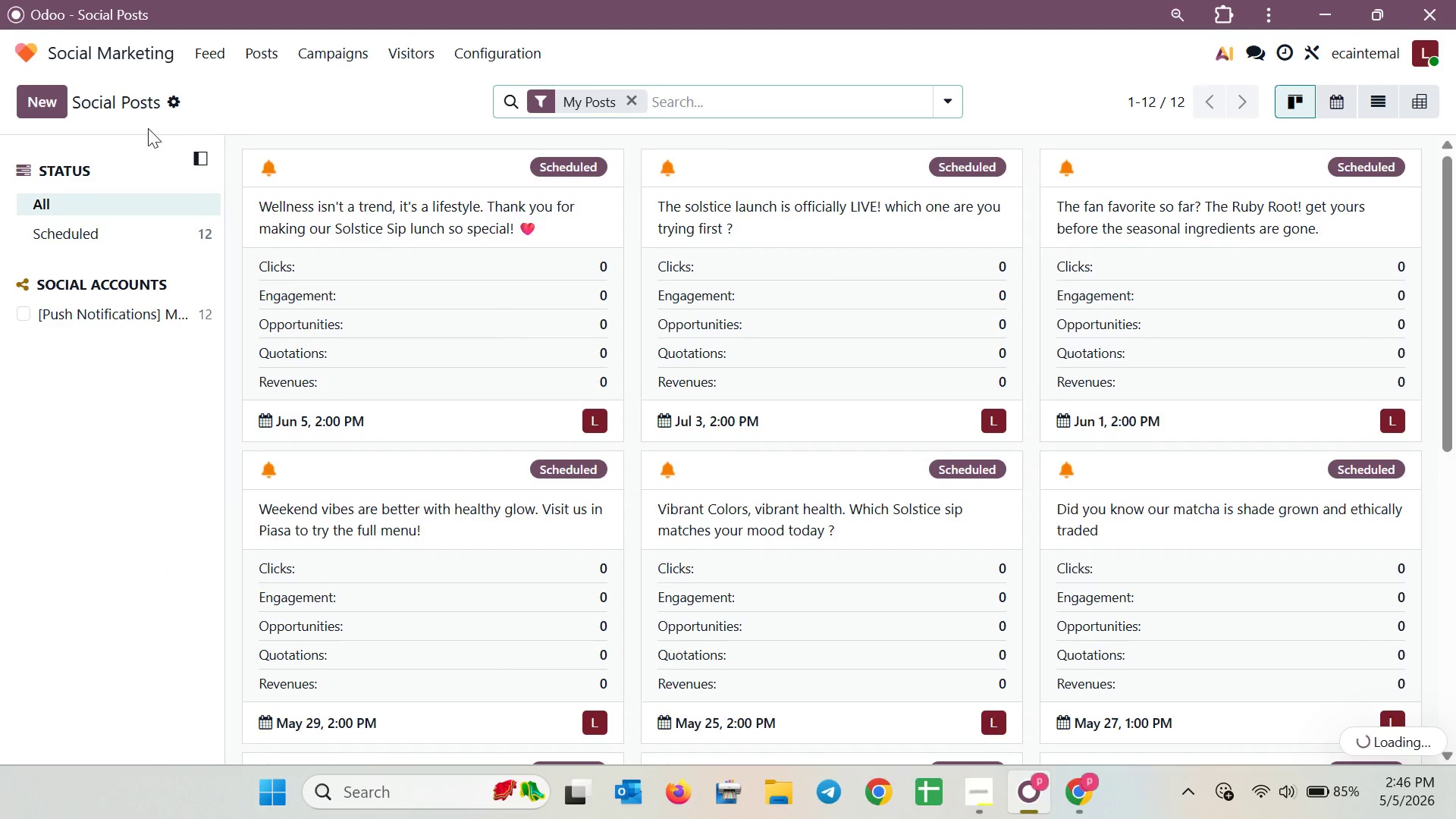 
left_click([33, 102])
 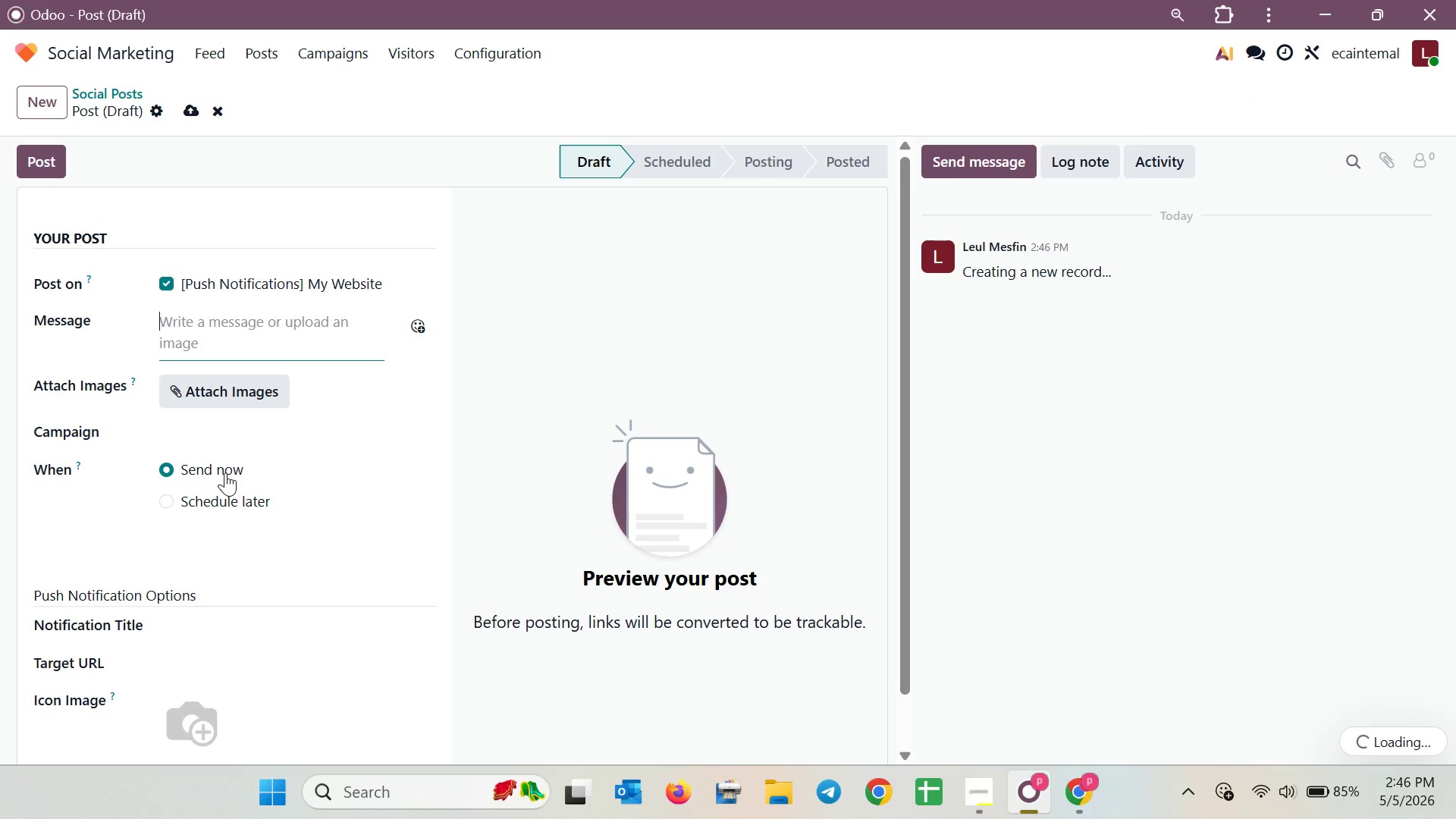 
left_click([221, 500])
 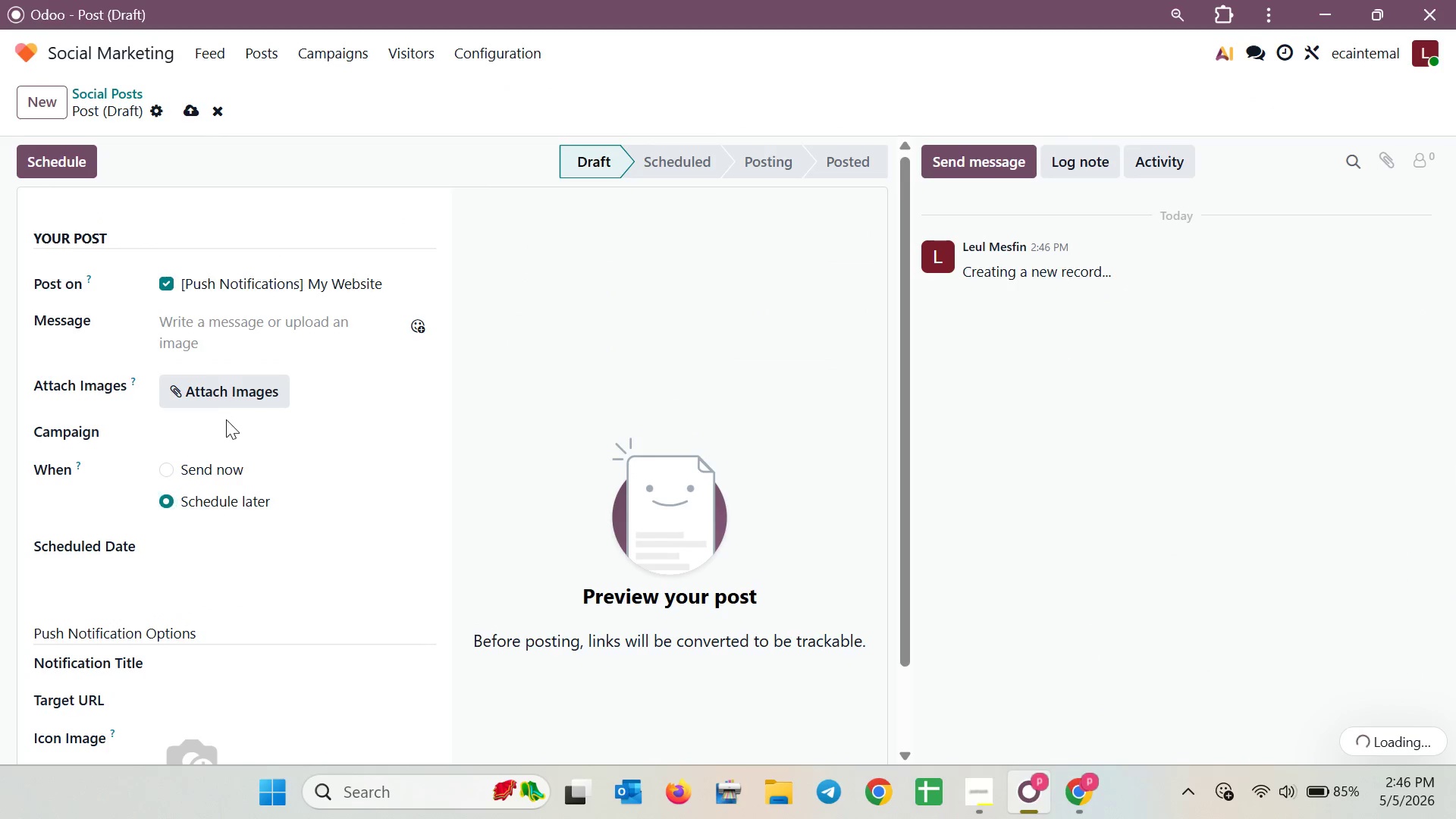 
double_click([224, 427])
 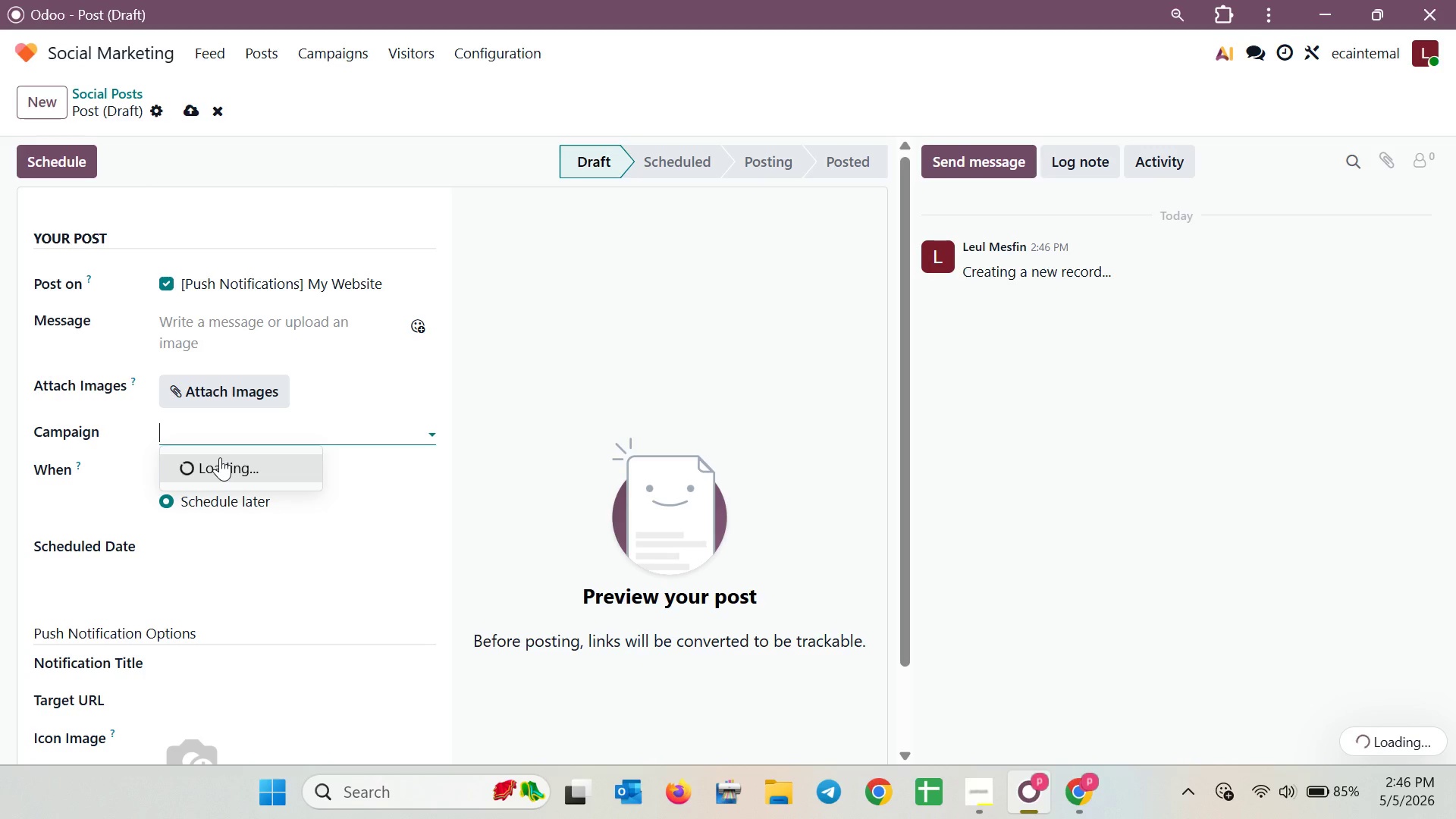 
wait(14.83)
 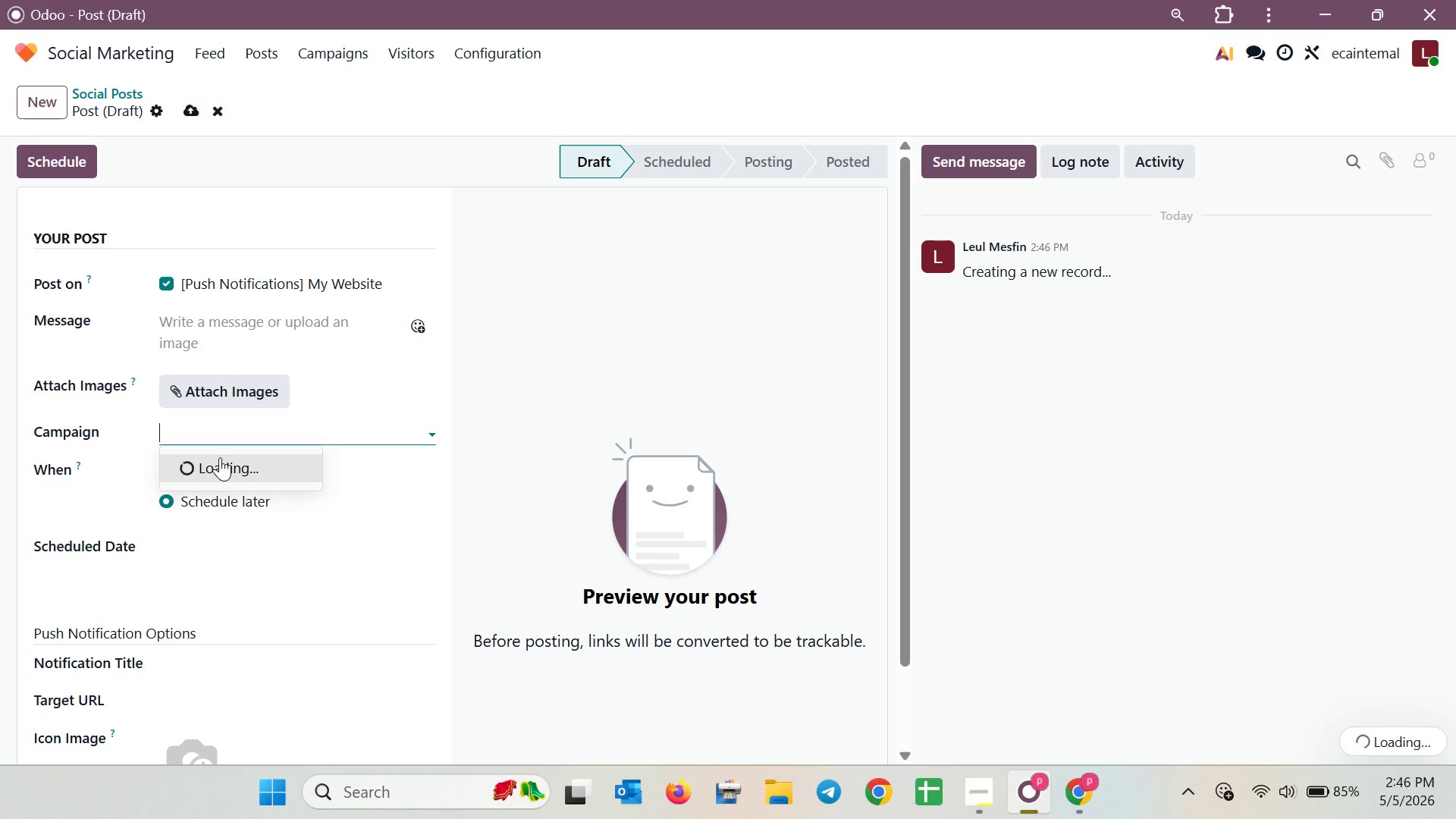 
left_click([196, 670])
 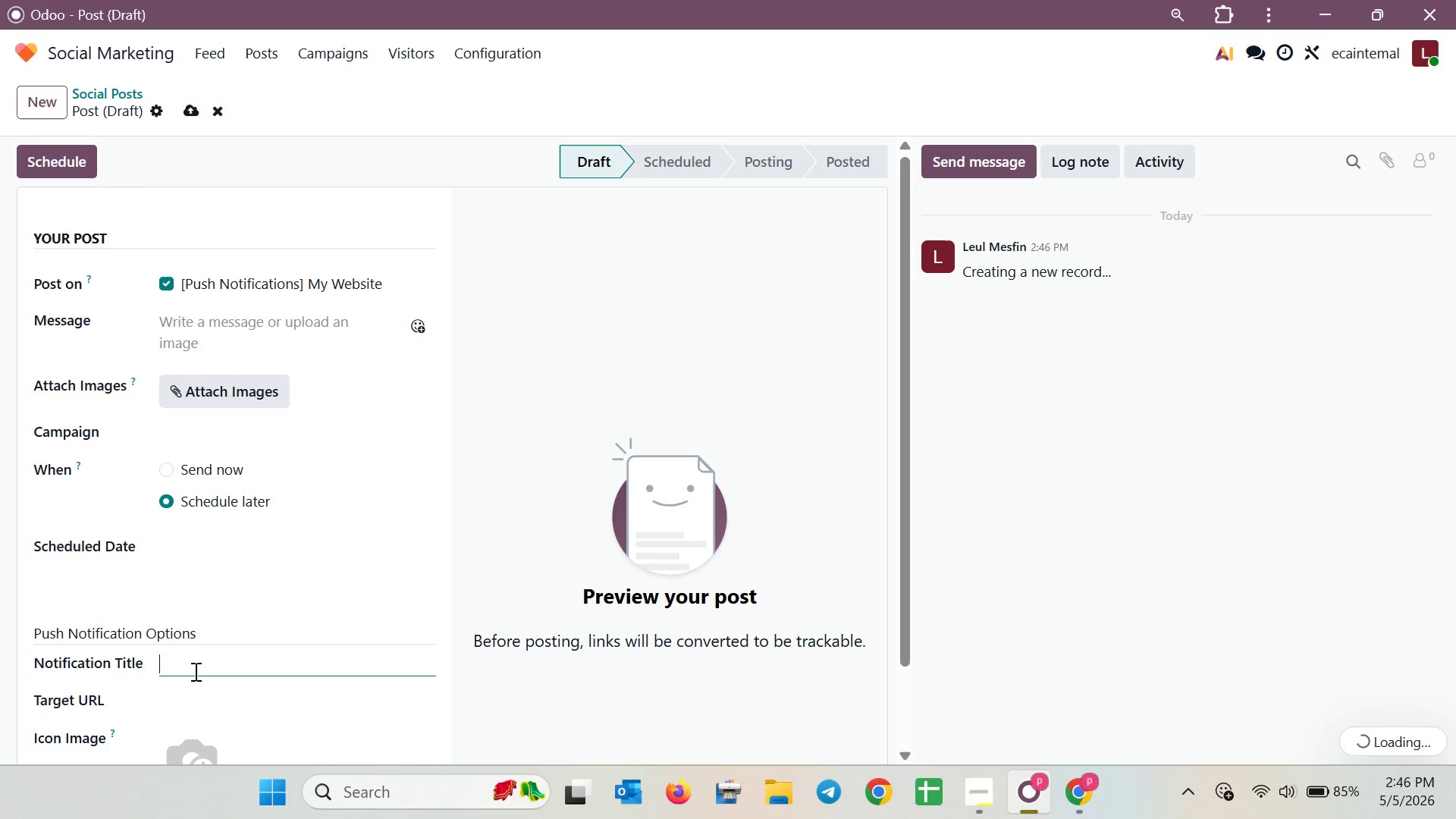 
type(R)
key(Backspace)
type(The lunch day is hear )
key(Backspace)
key(Backspace)
key(Backspace)
key(Backspace)
type(ere )
 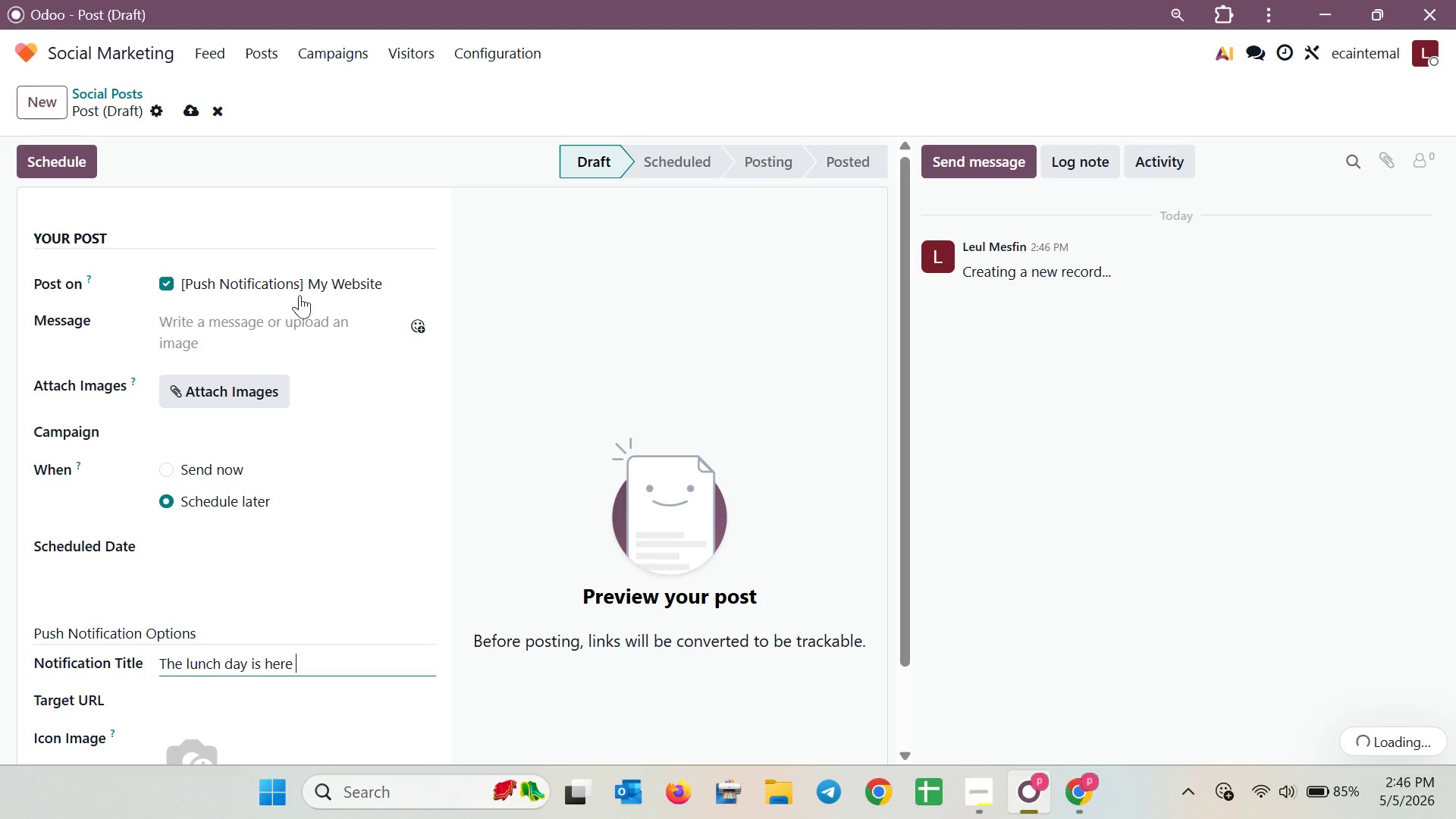 
left_click([289, 327])
 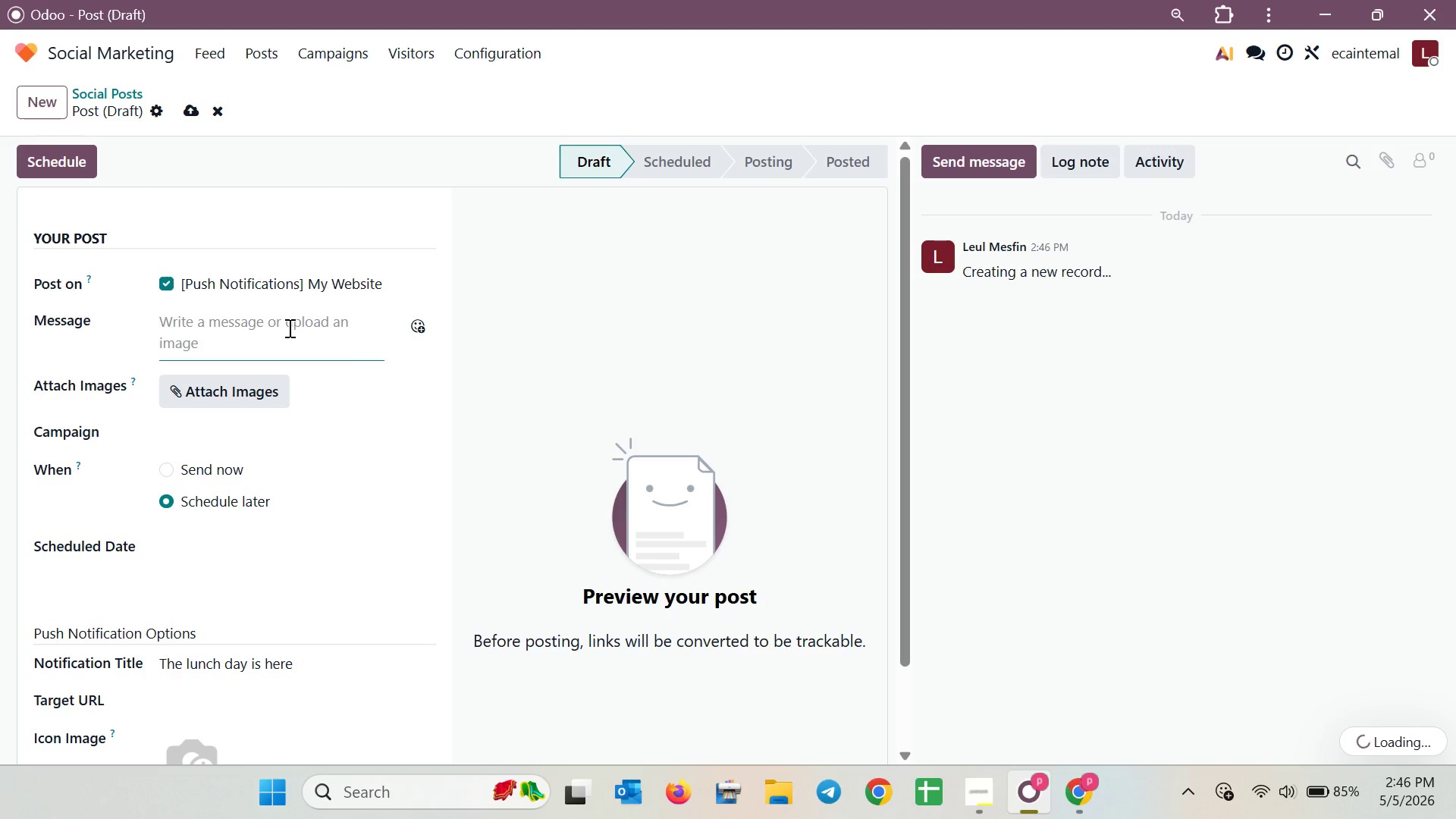 
type(Come one lets a)
key(Backspace)
type(LUnch together )
 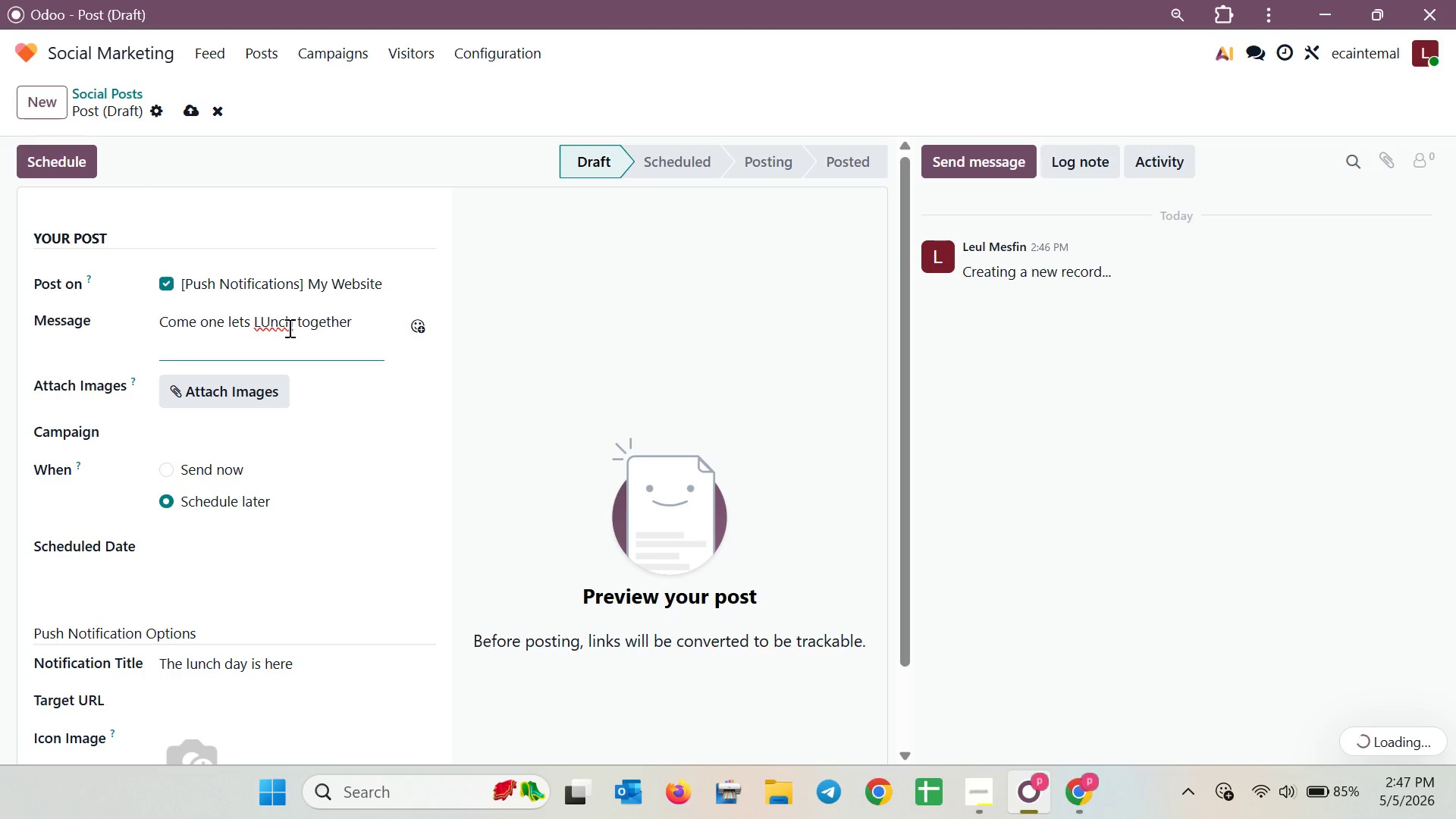 
right_click([278, 328])
 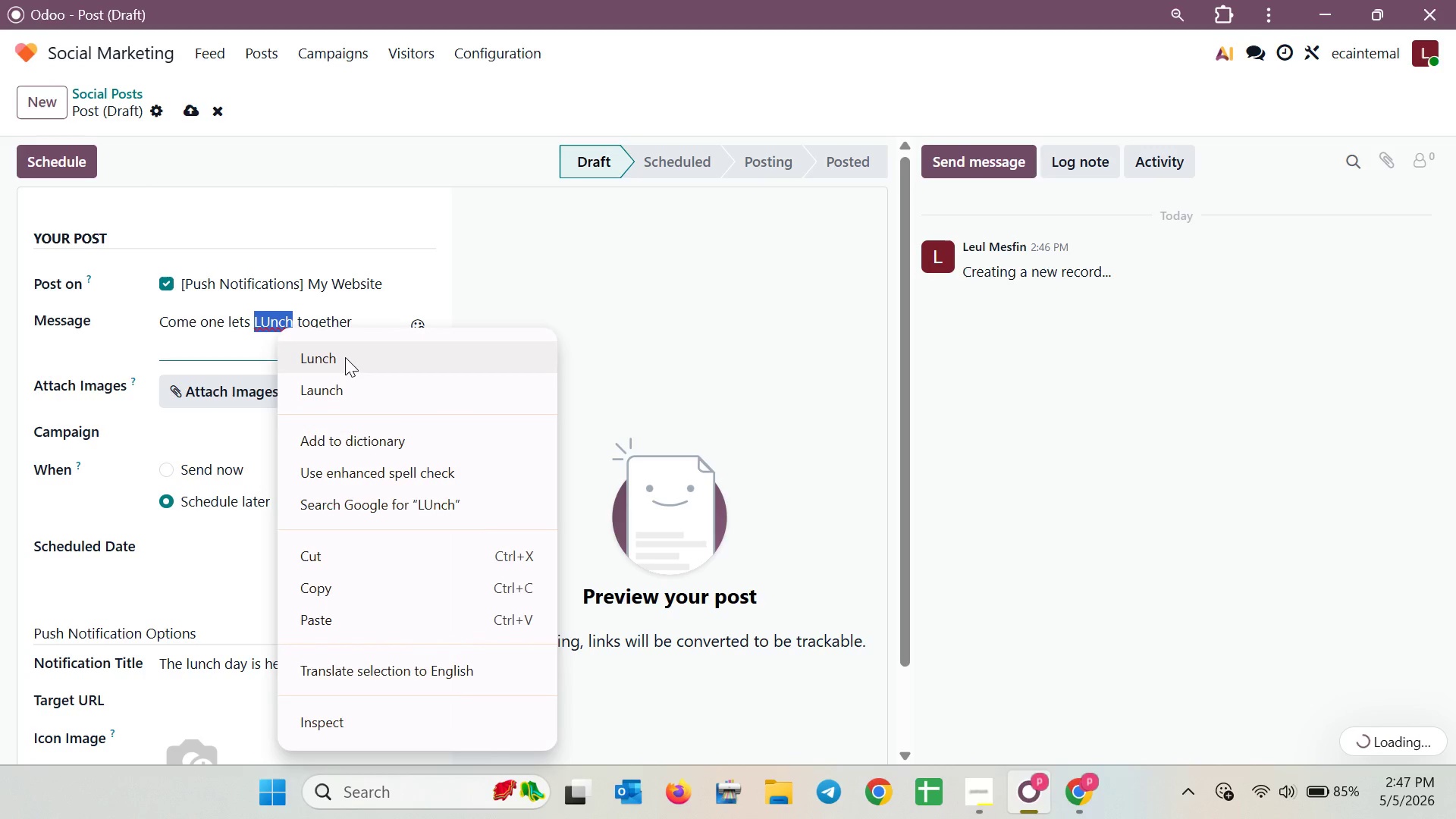 
left_click([345, 357])
 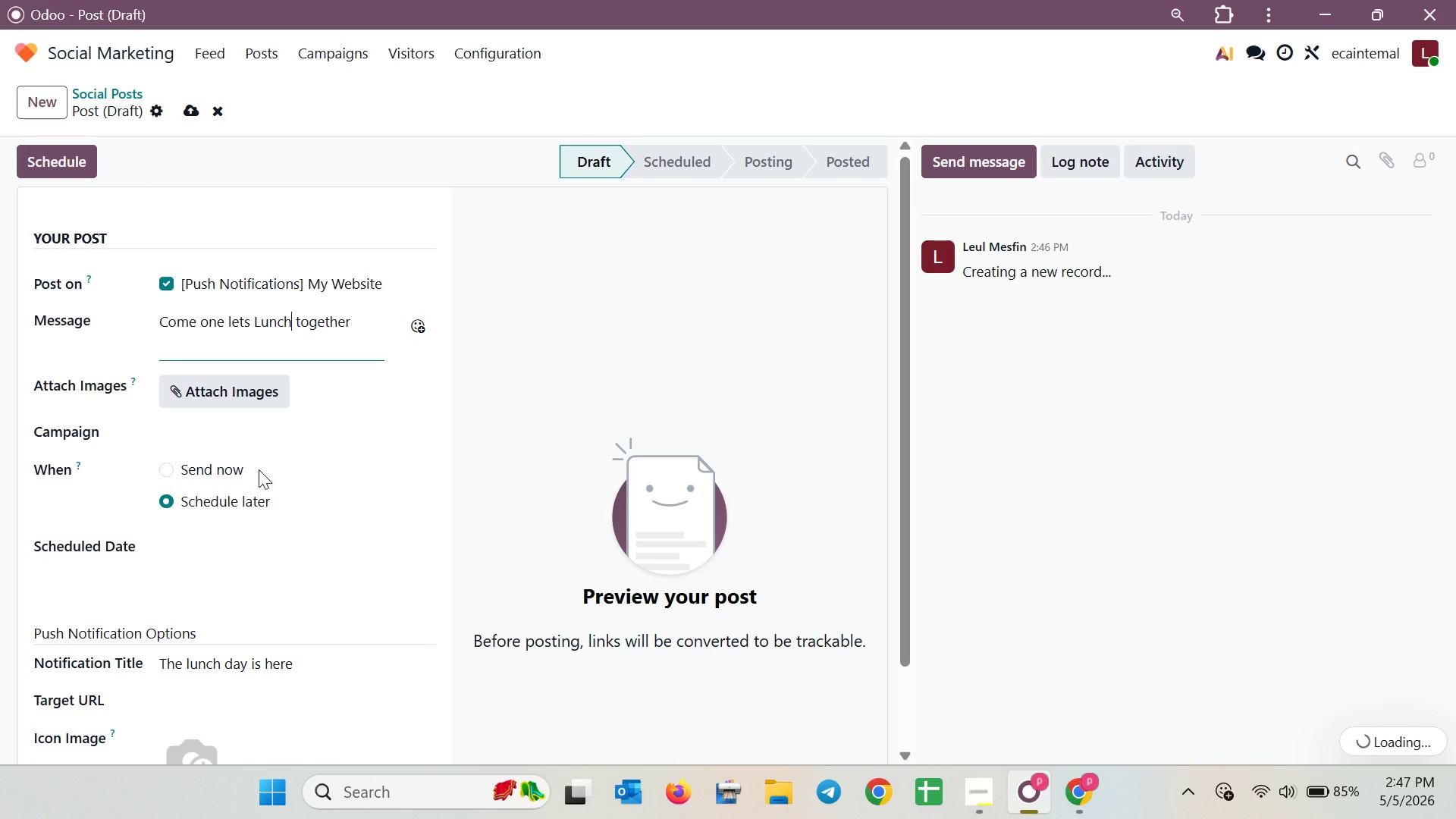 
left_click([210, 434])
 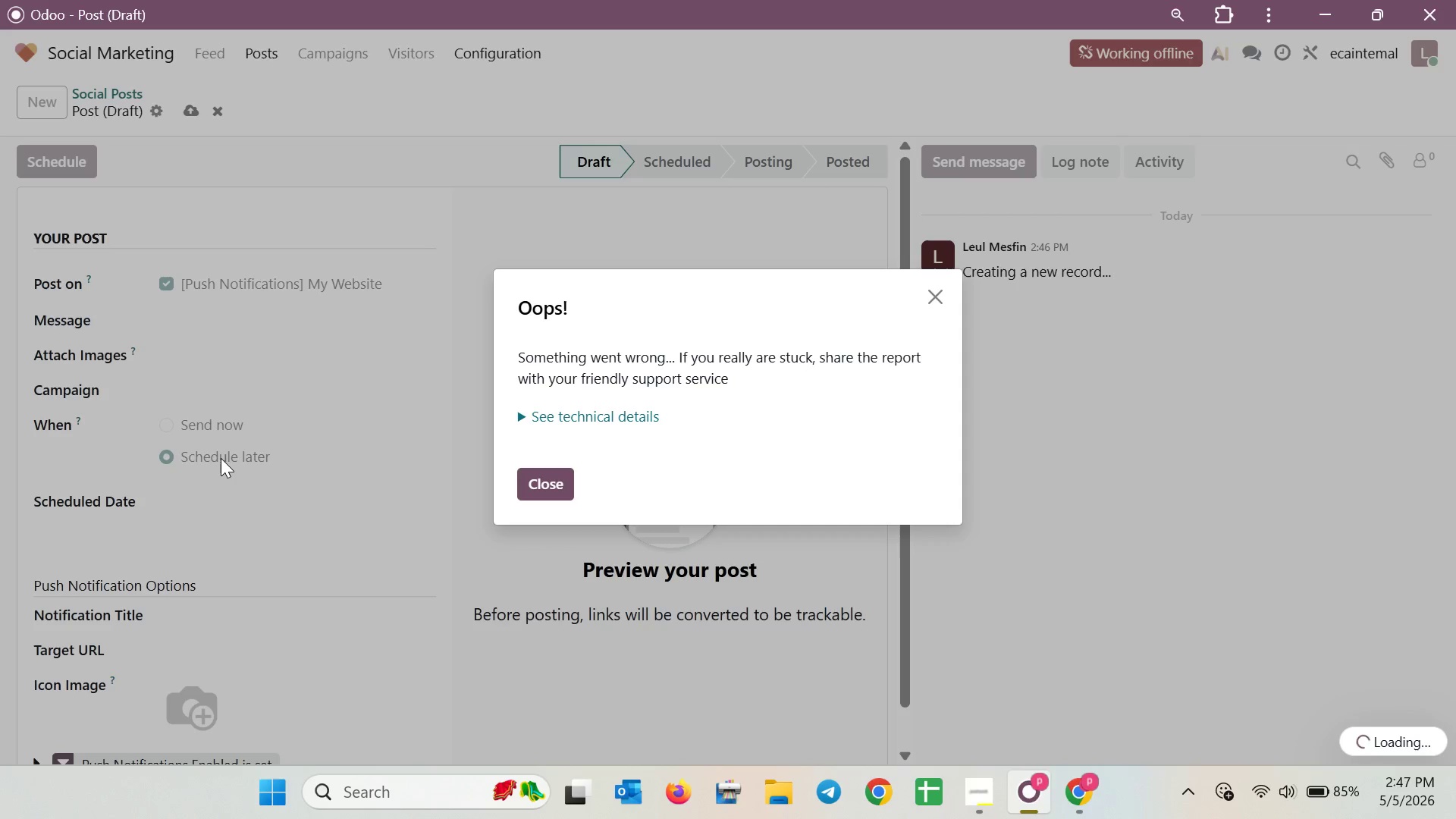 
wait(17.69)
 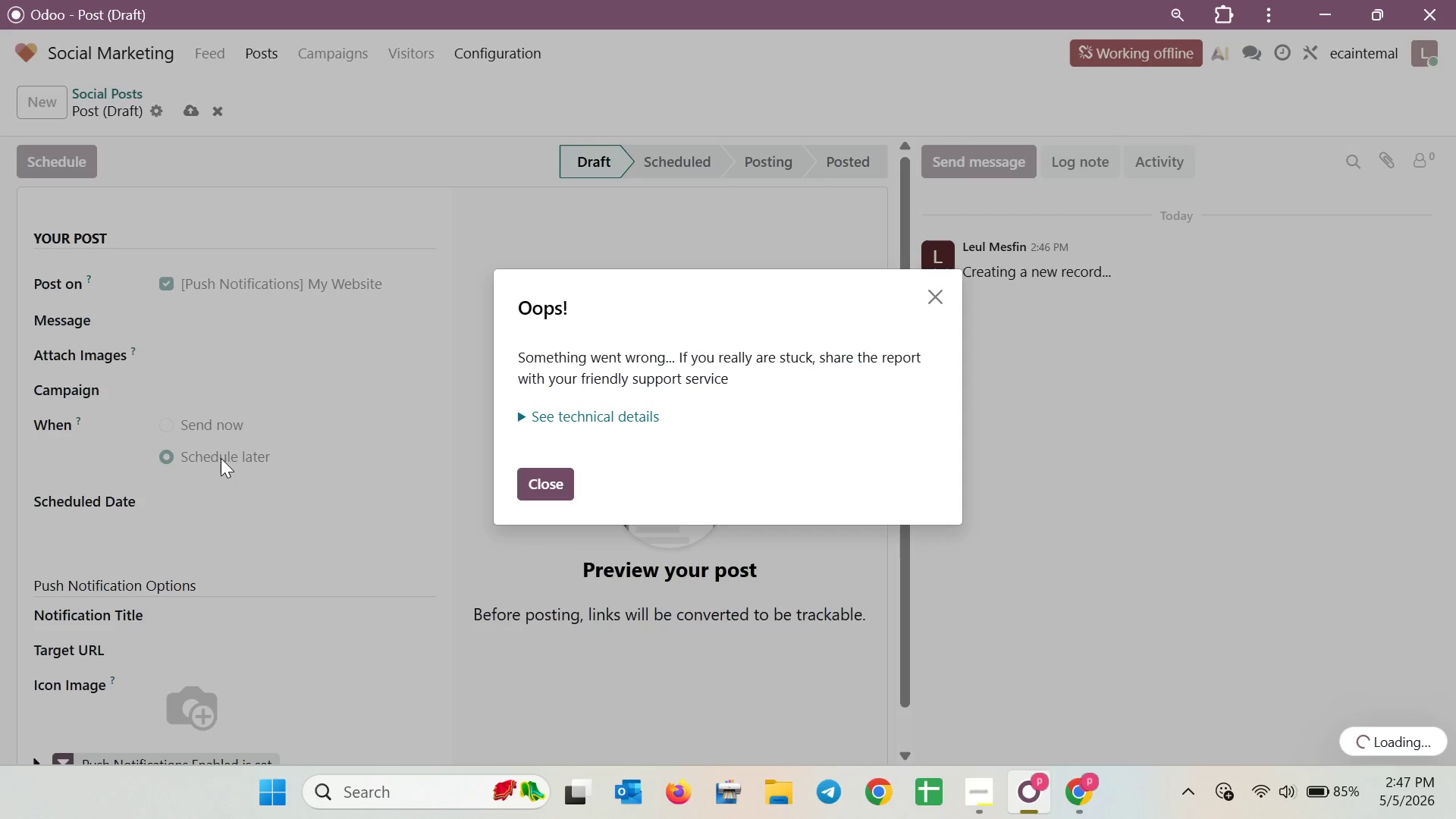 
left_click([522, 496])
 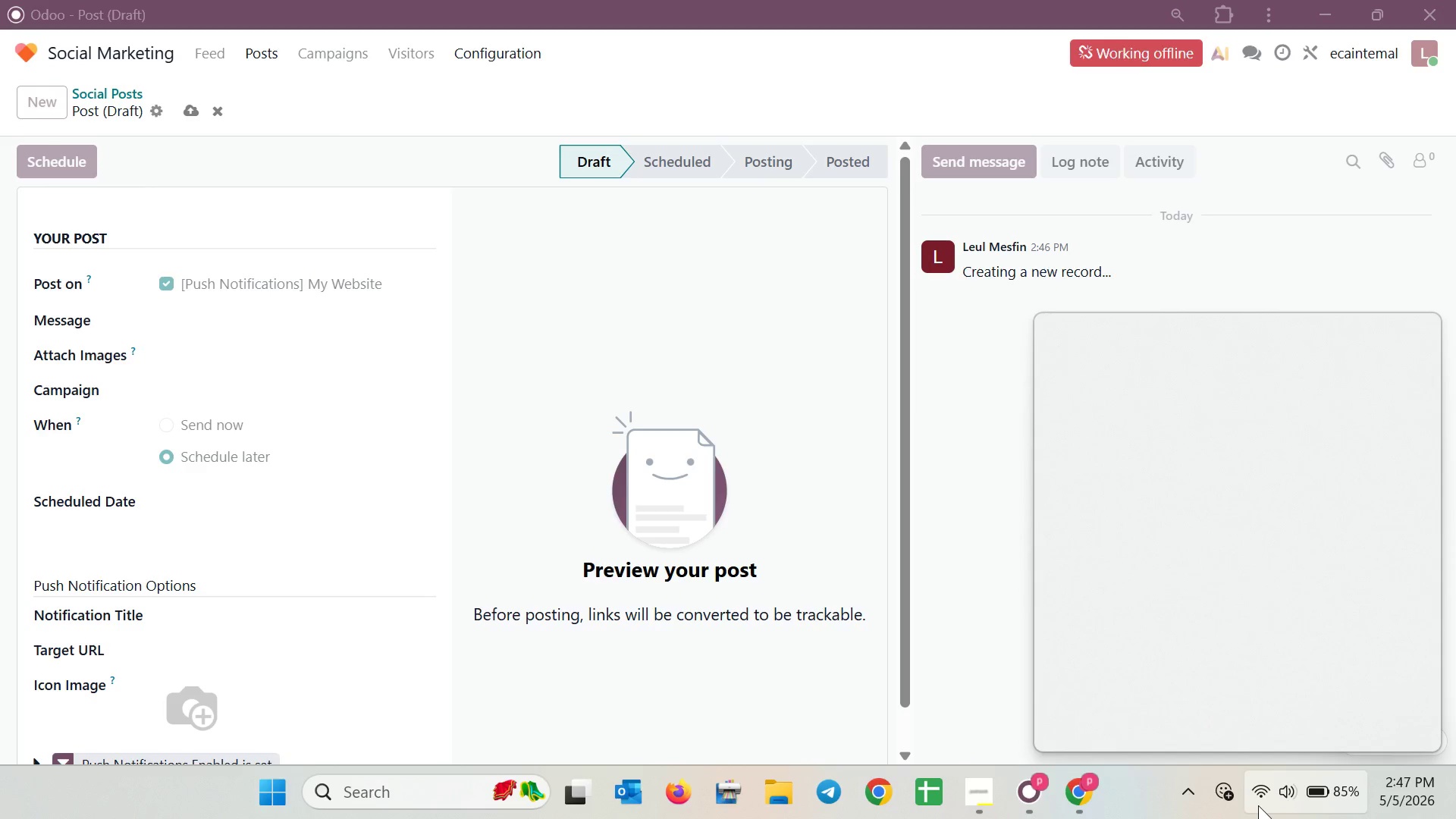 
left_click([1150, 360])
 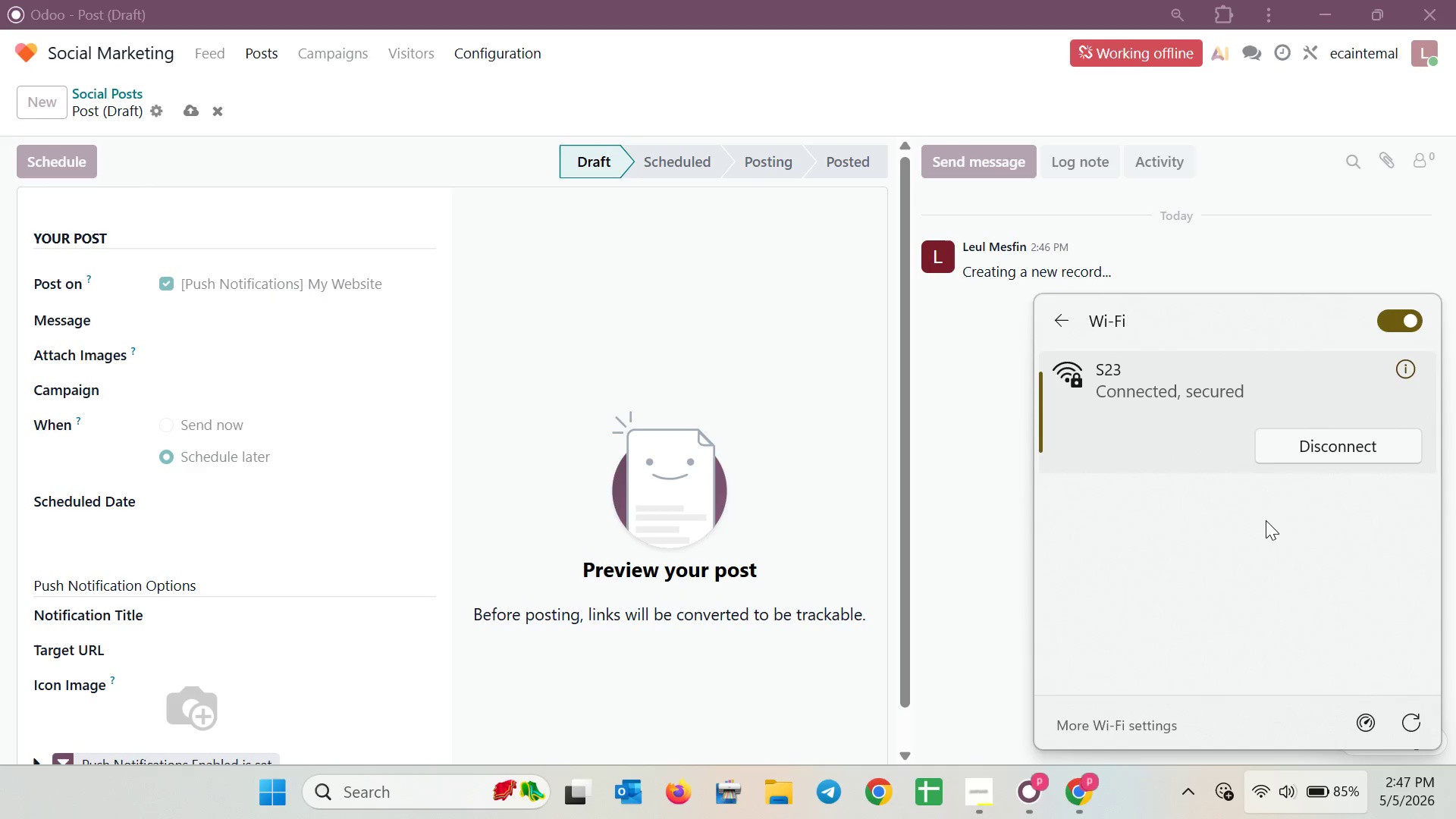 
left_click([1266, 521])
 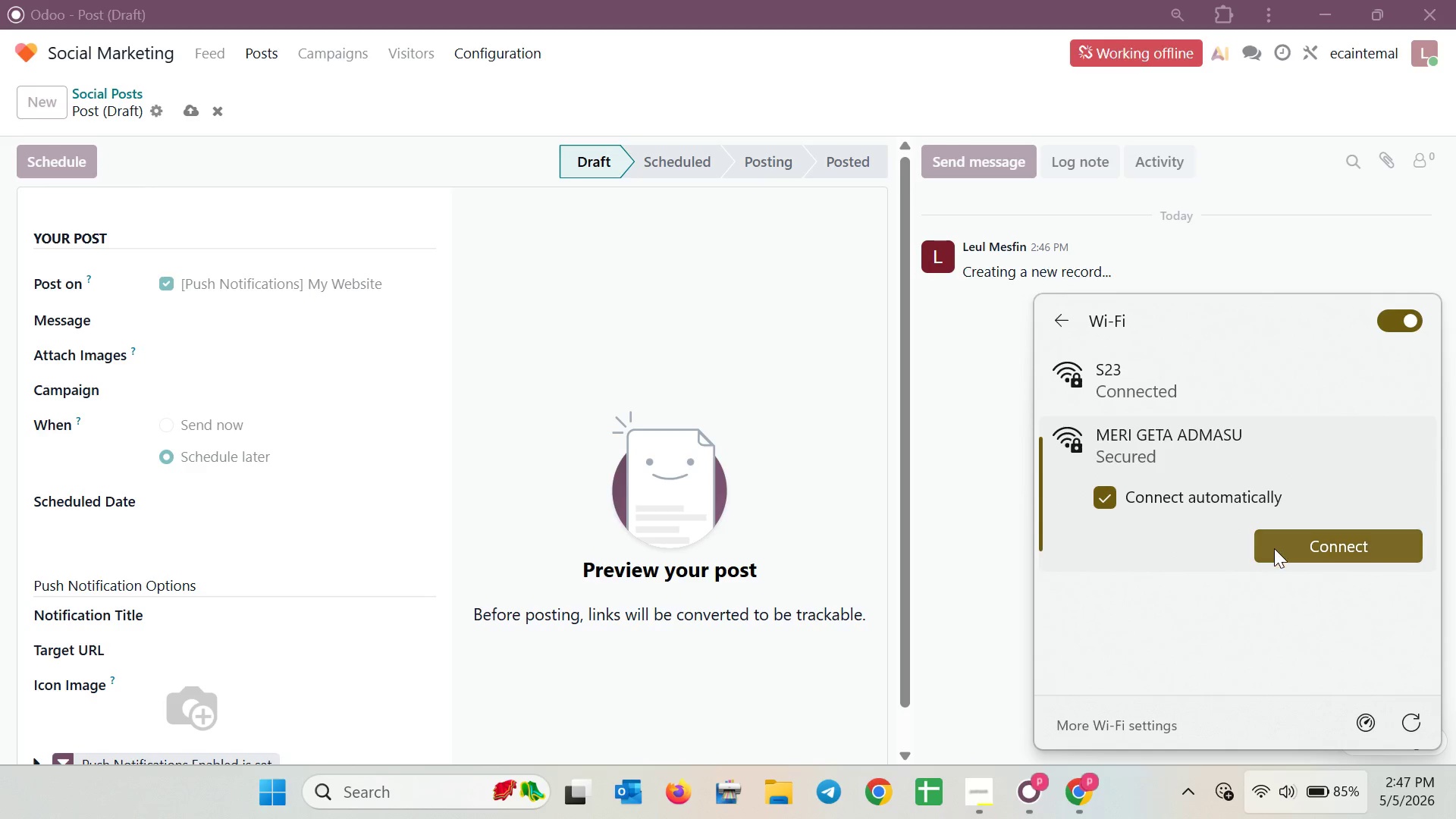 
left_click([1274, 548])
 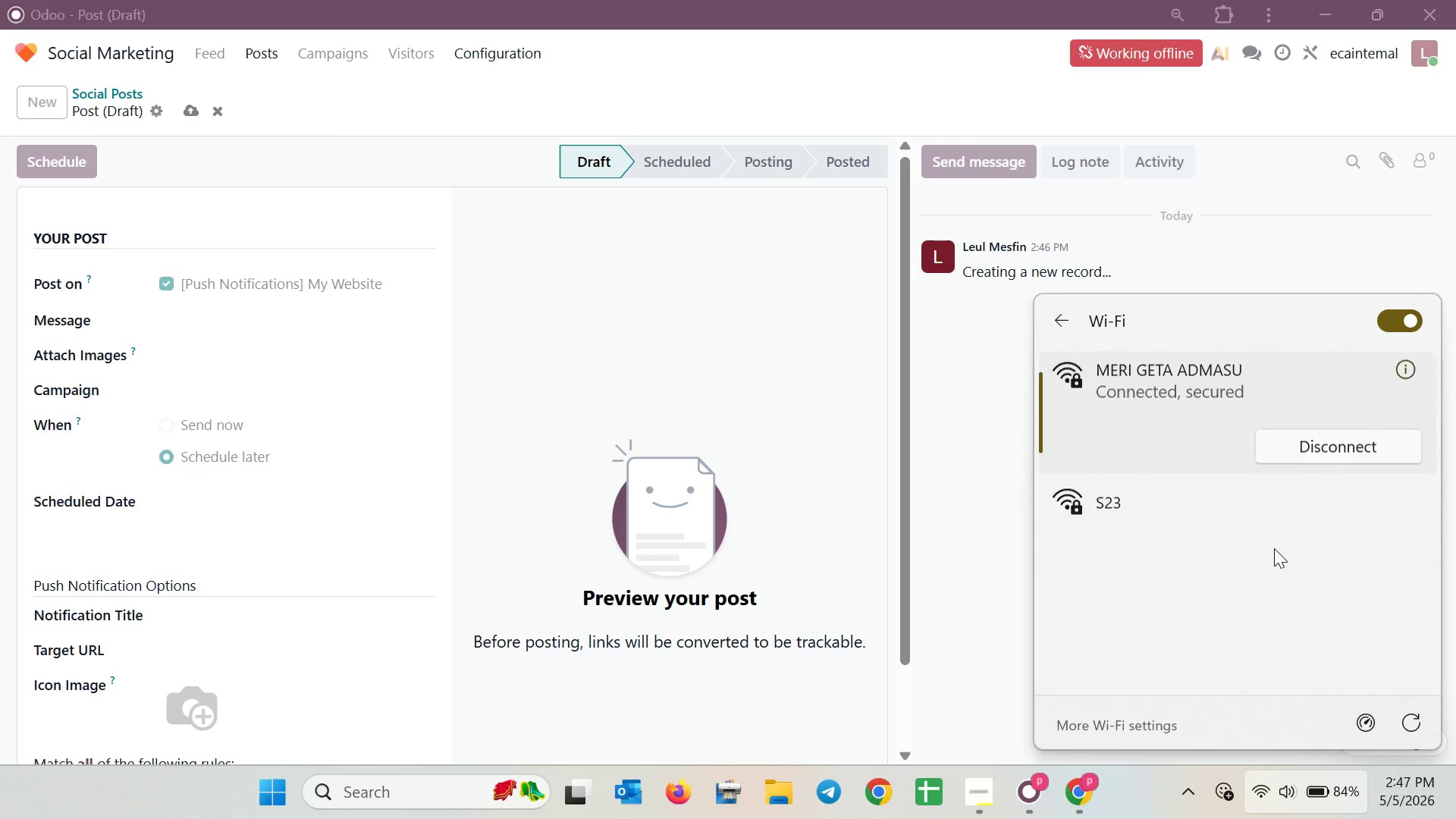 
left_click([777, 433])
 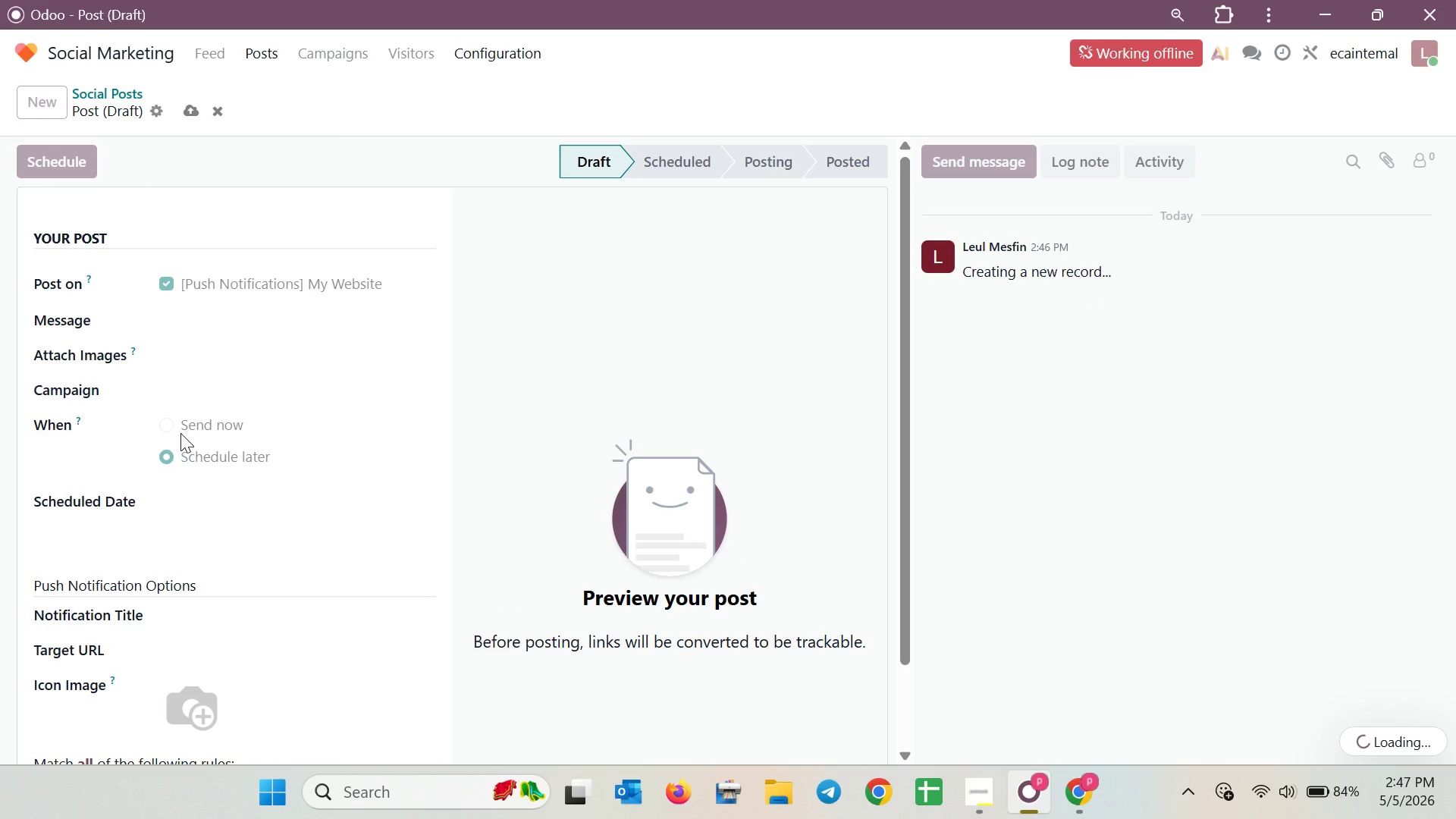 
left_click([168, 408])
 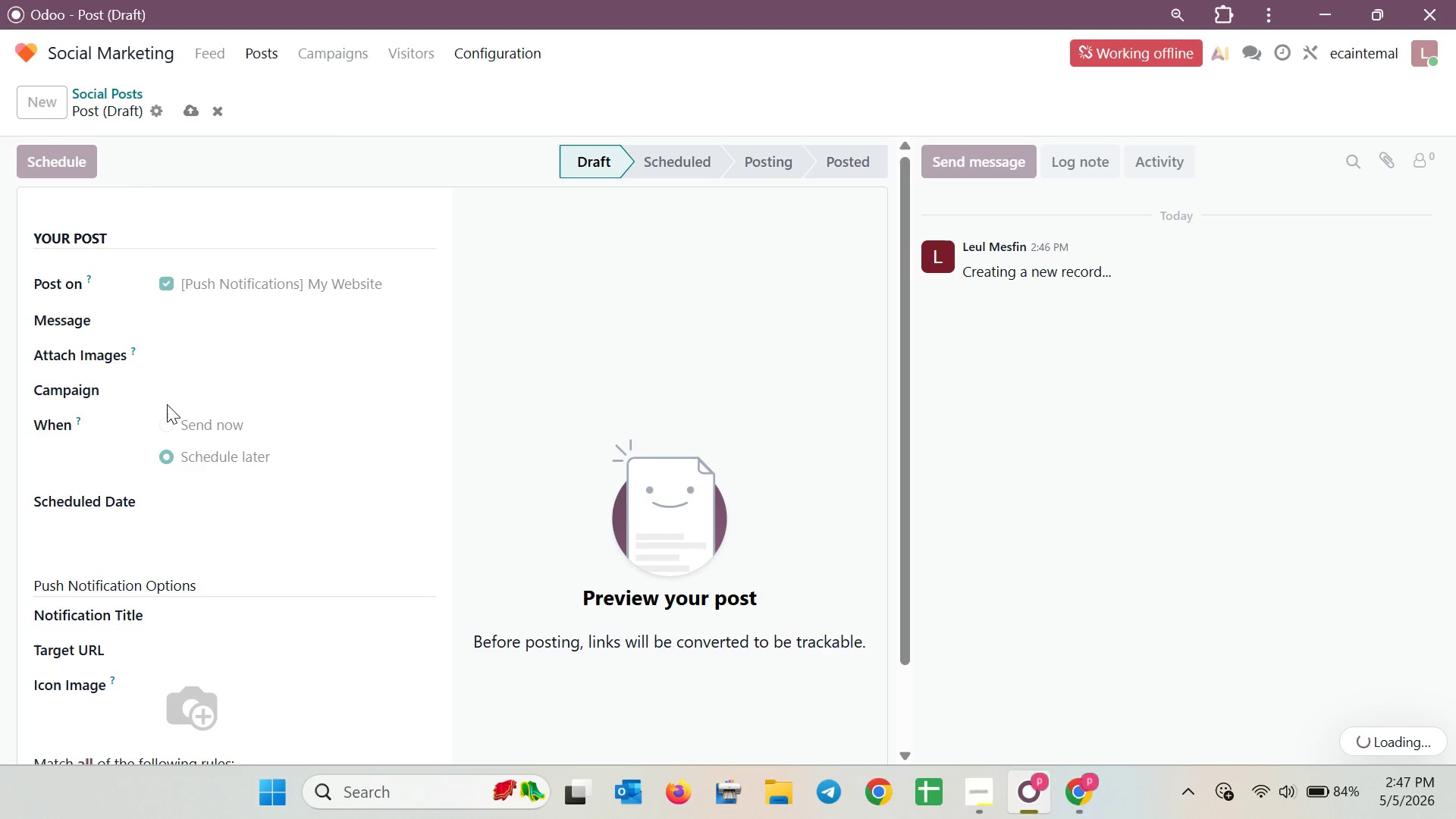 
double_click([167, 404])
 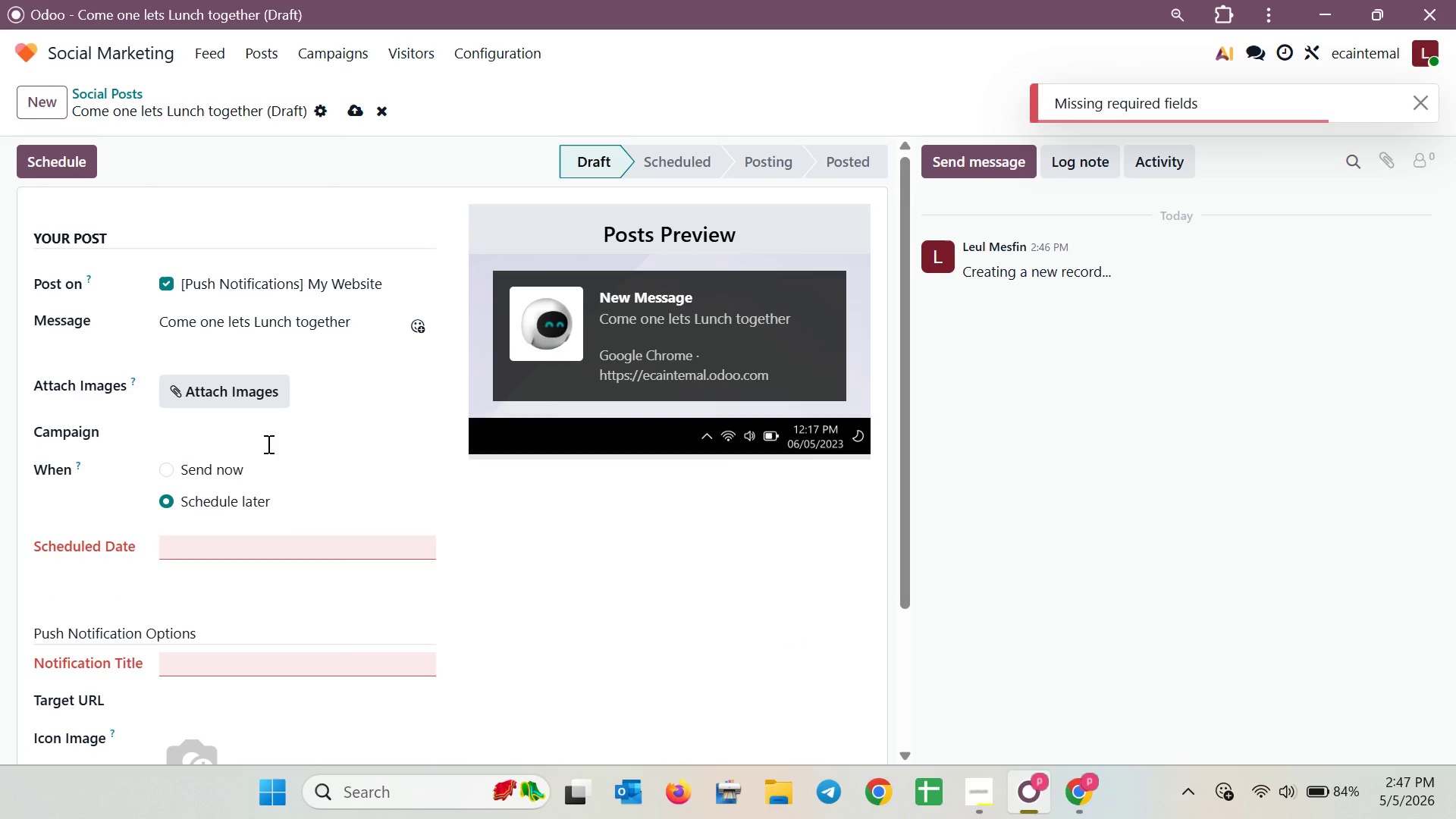 
left_click([259, 435])
 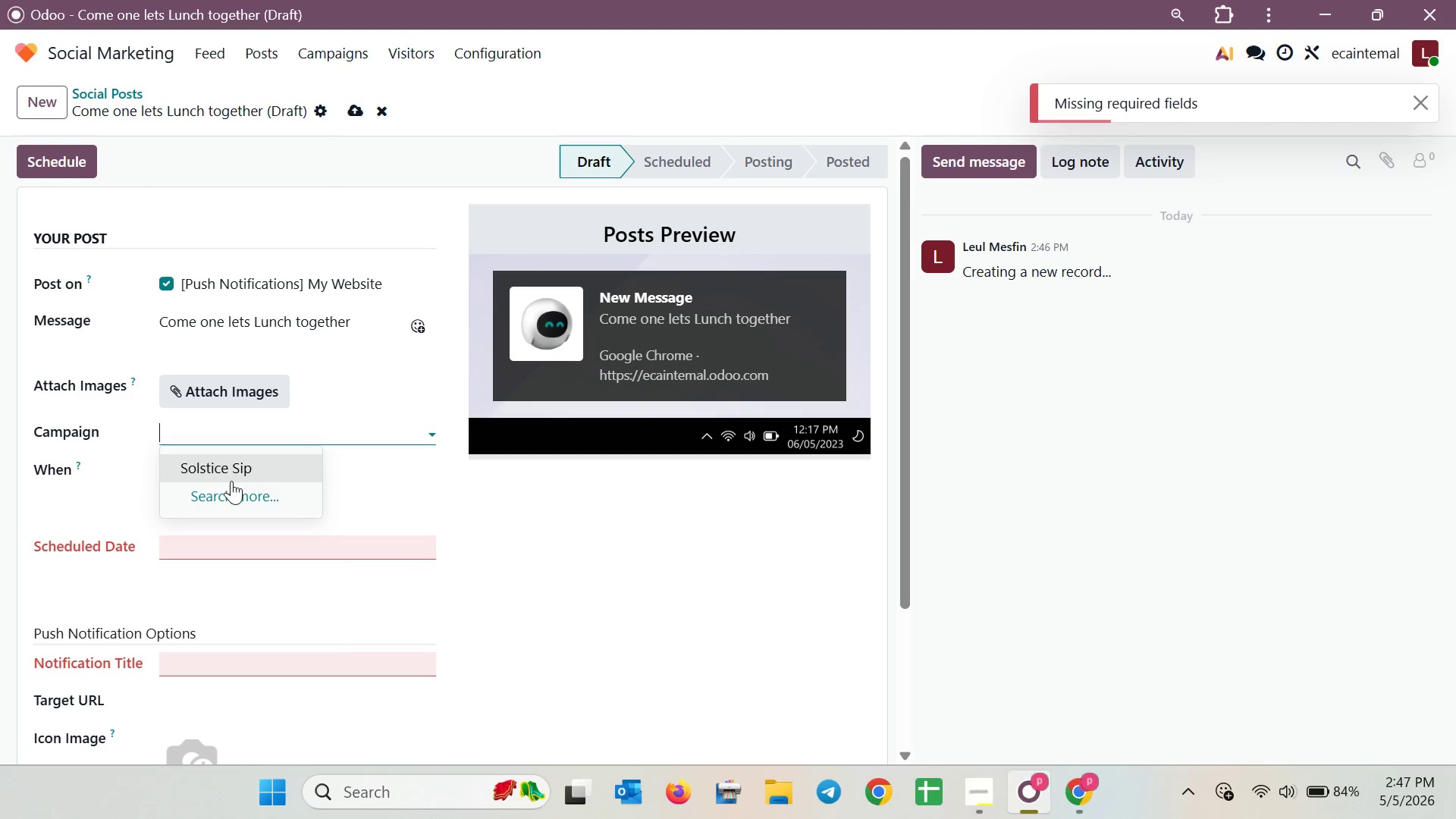 
left_click([231, 478])
 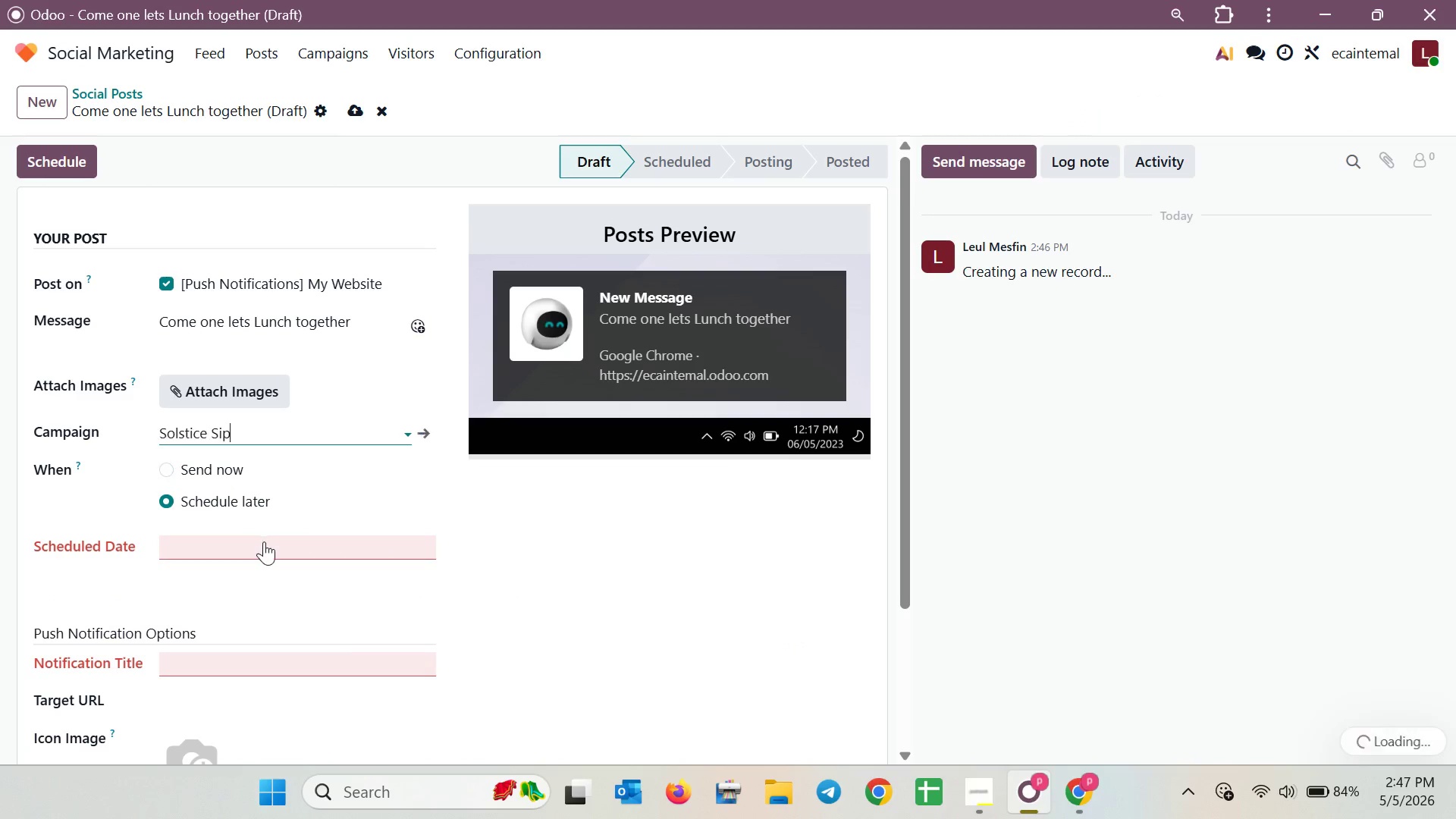 
left_click([264, 541])
 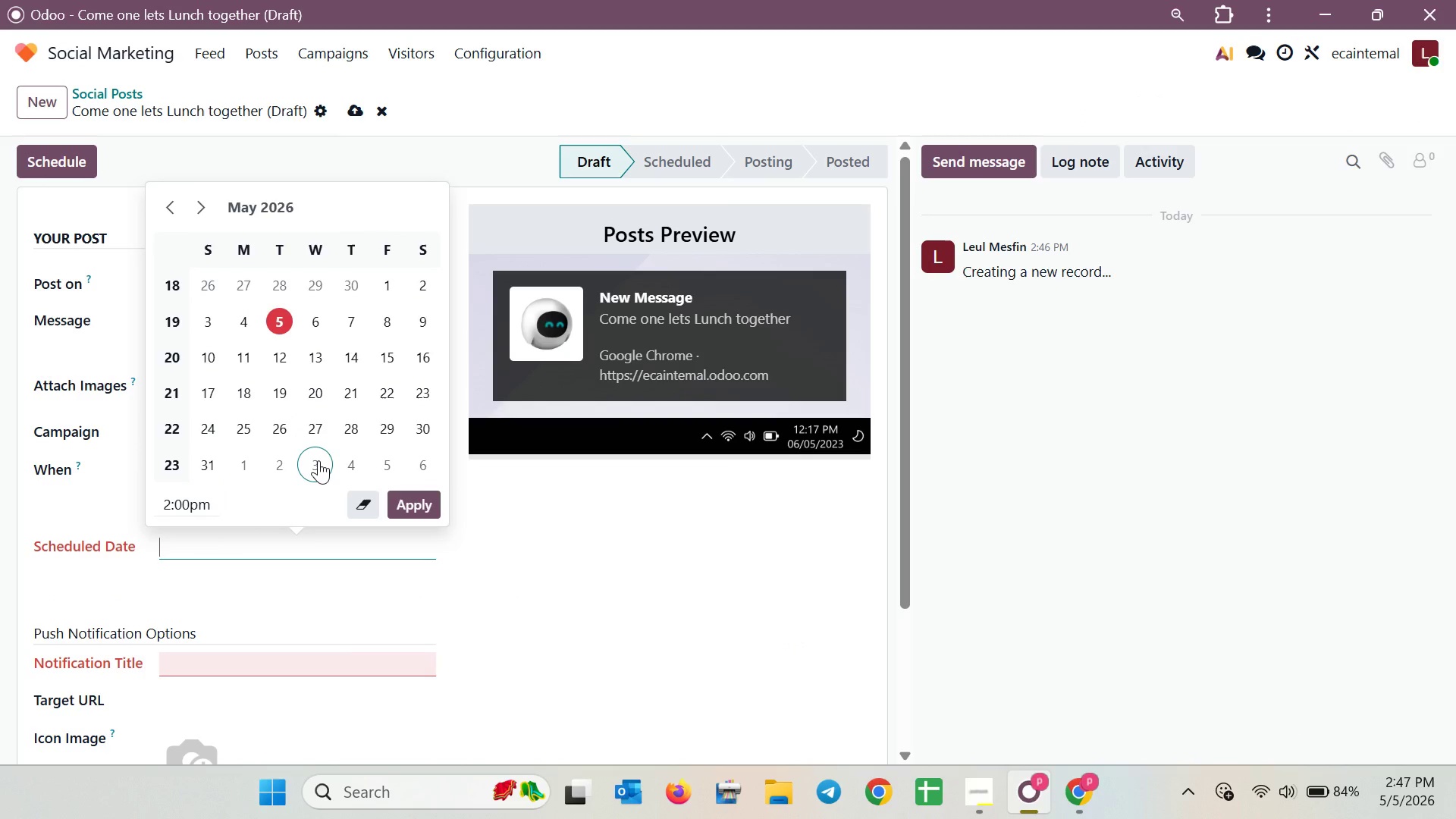 
left_click([319, 460])
 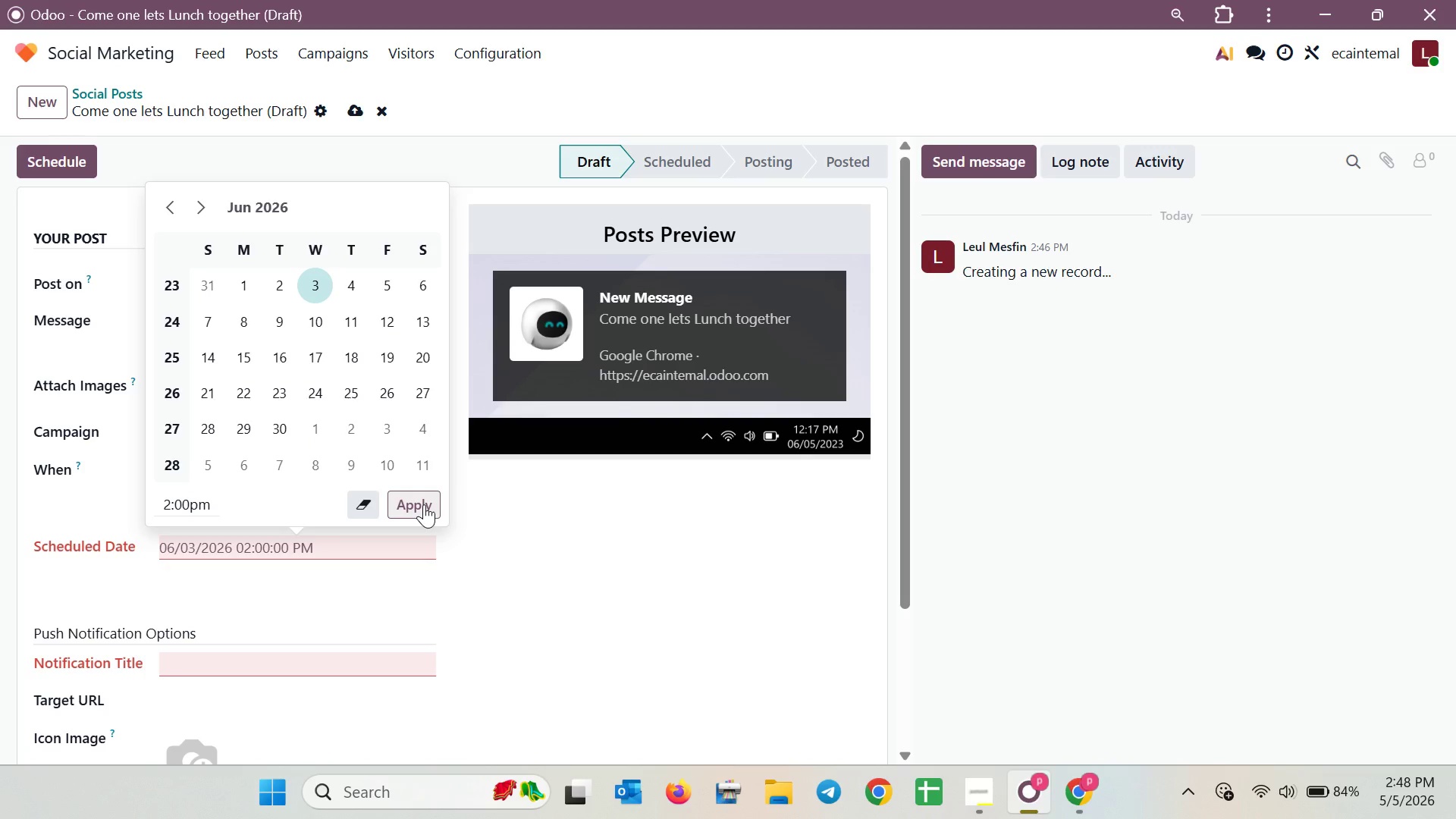 
wait(7.0)
 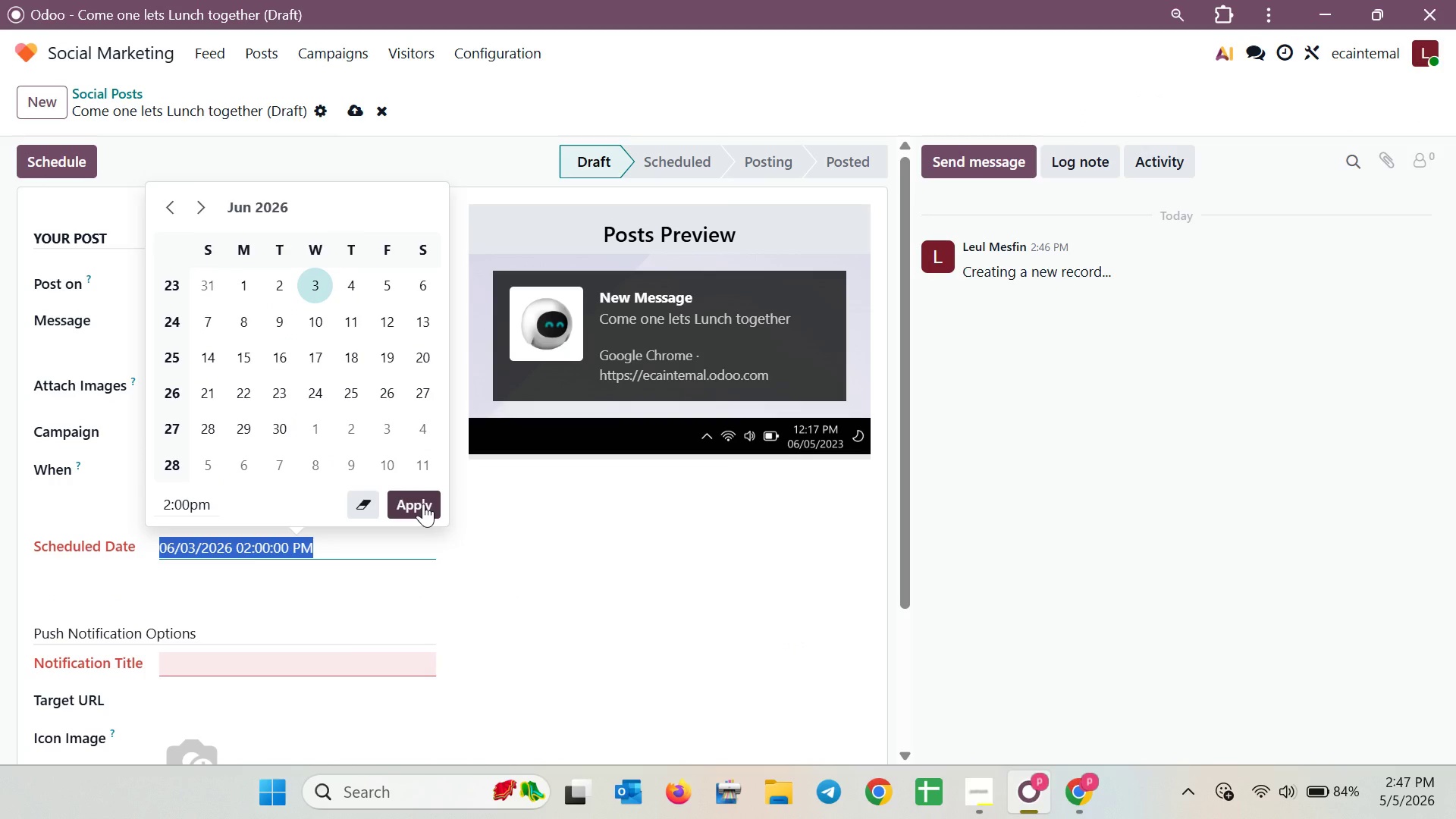 
double_click([350, 659])
 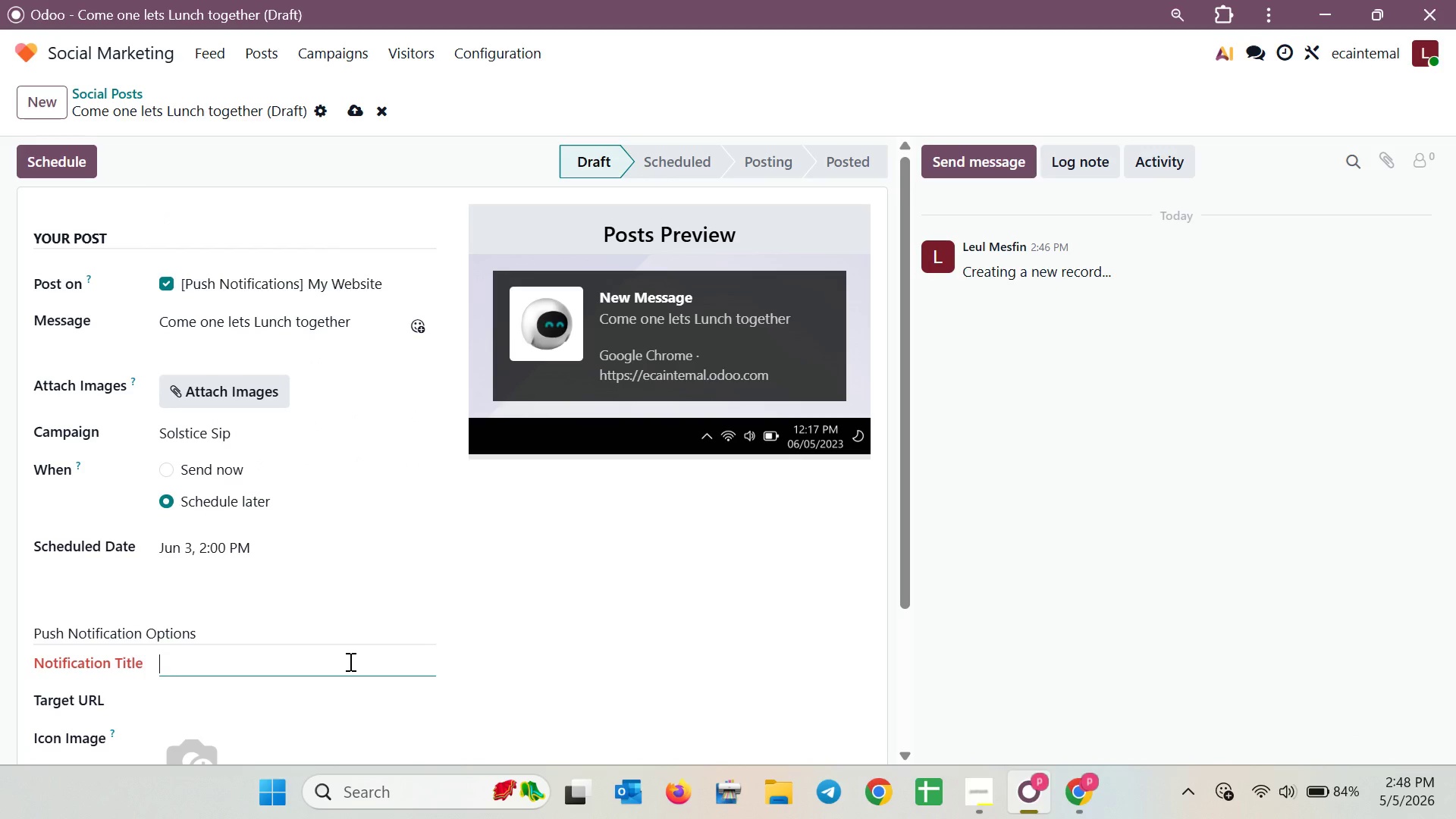 
type(The launch day )
 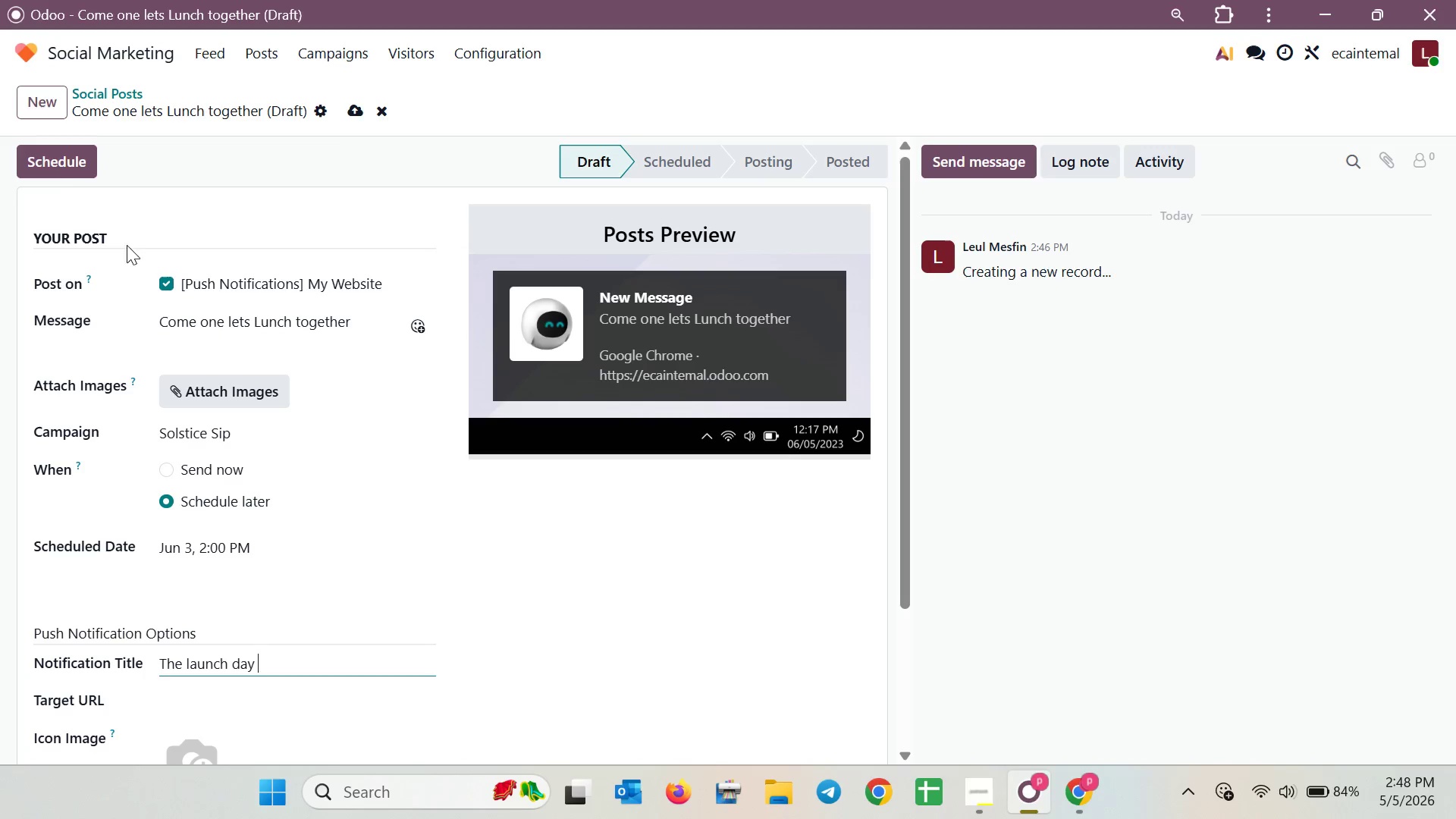 
left_click([59, 162])
 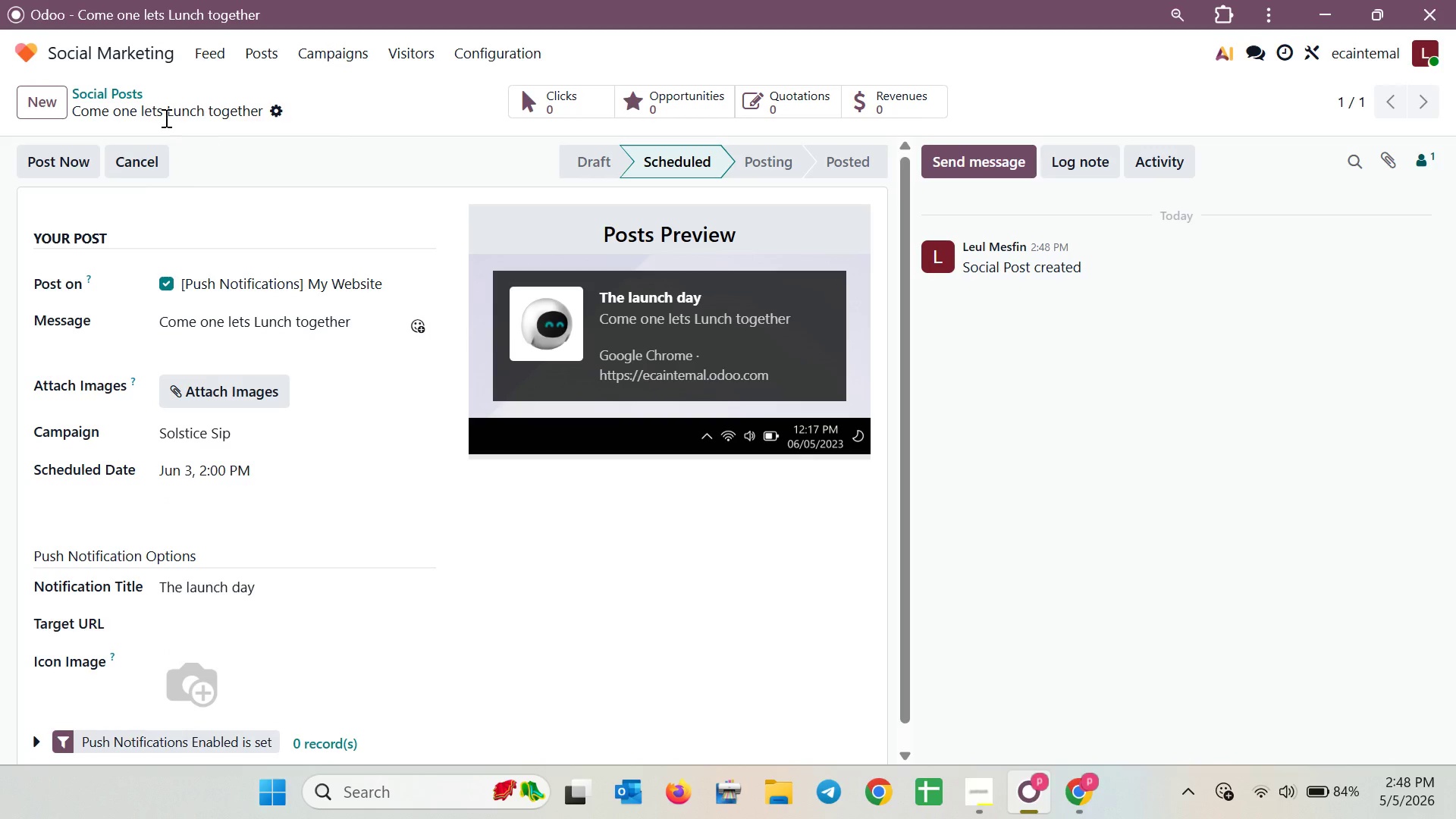 
left_click([126, 91])
 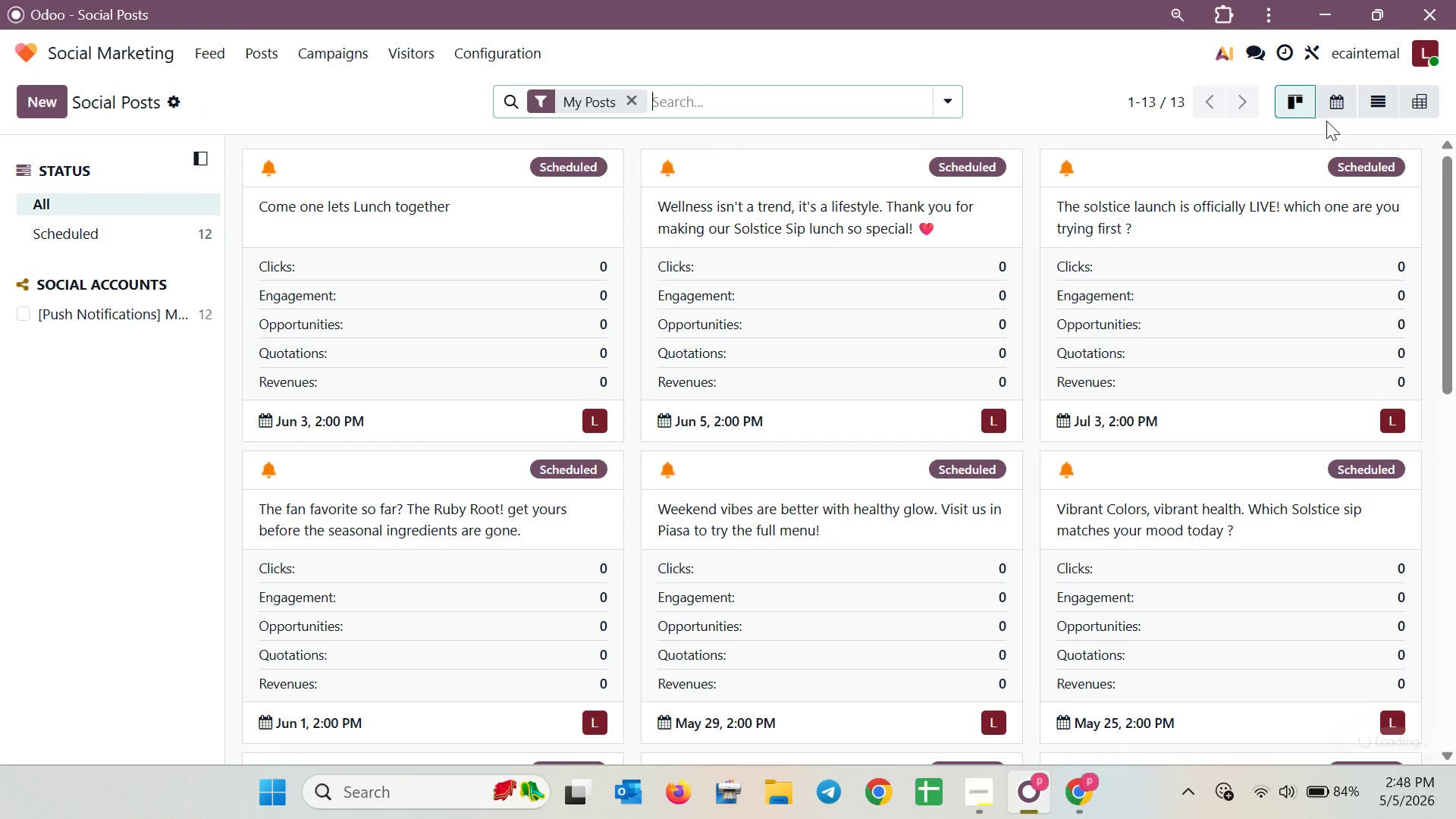 
left_click([1328, 99])
 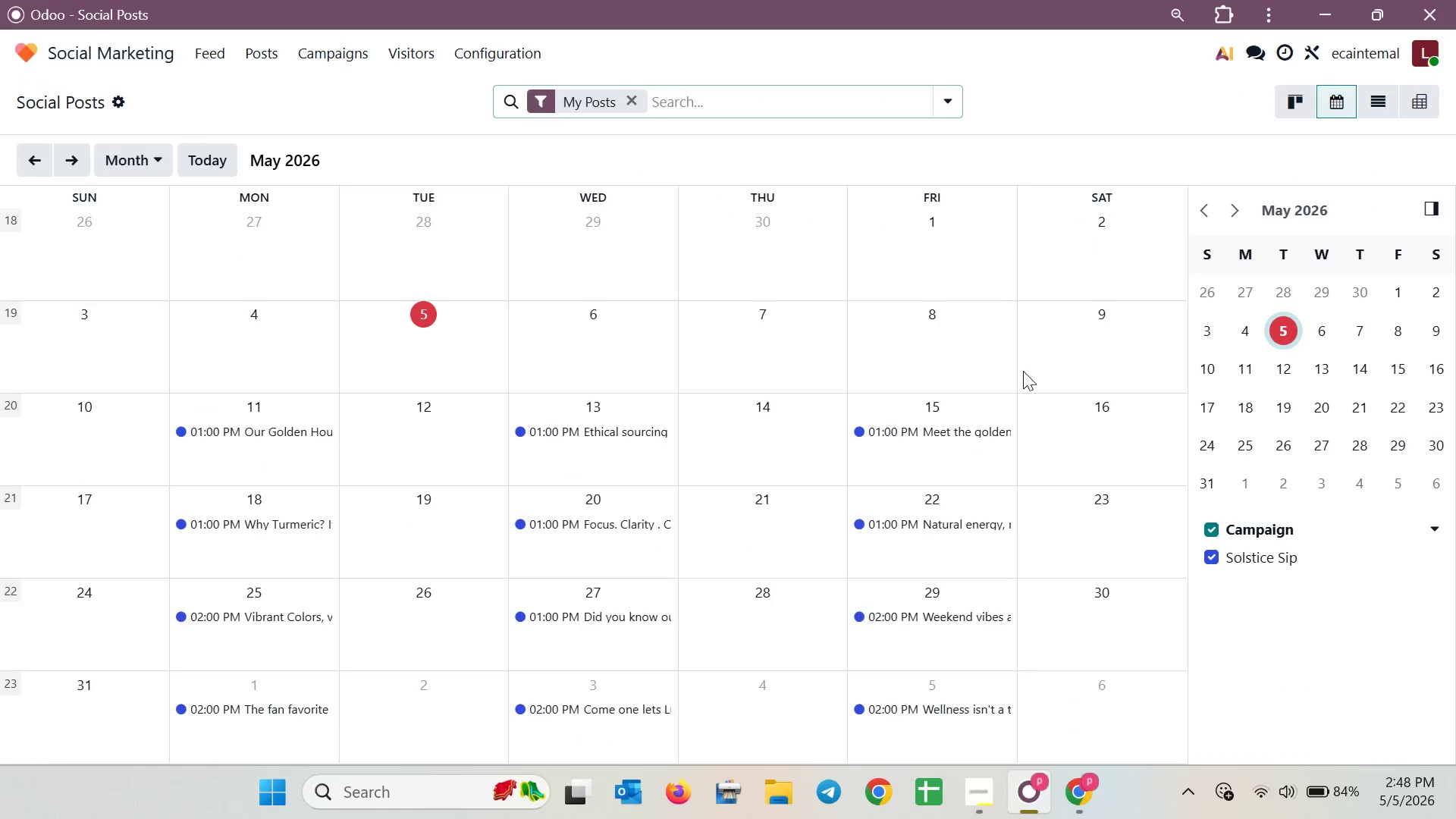 
scroll: coordinate [1023, 371], scroll_direction: down, amount: 4.0
 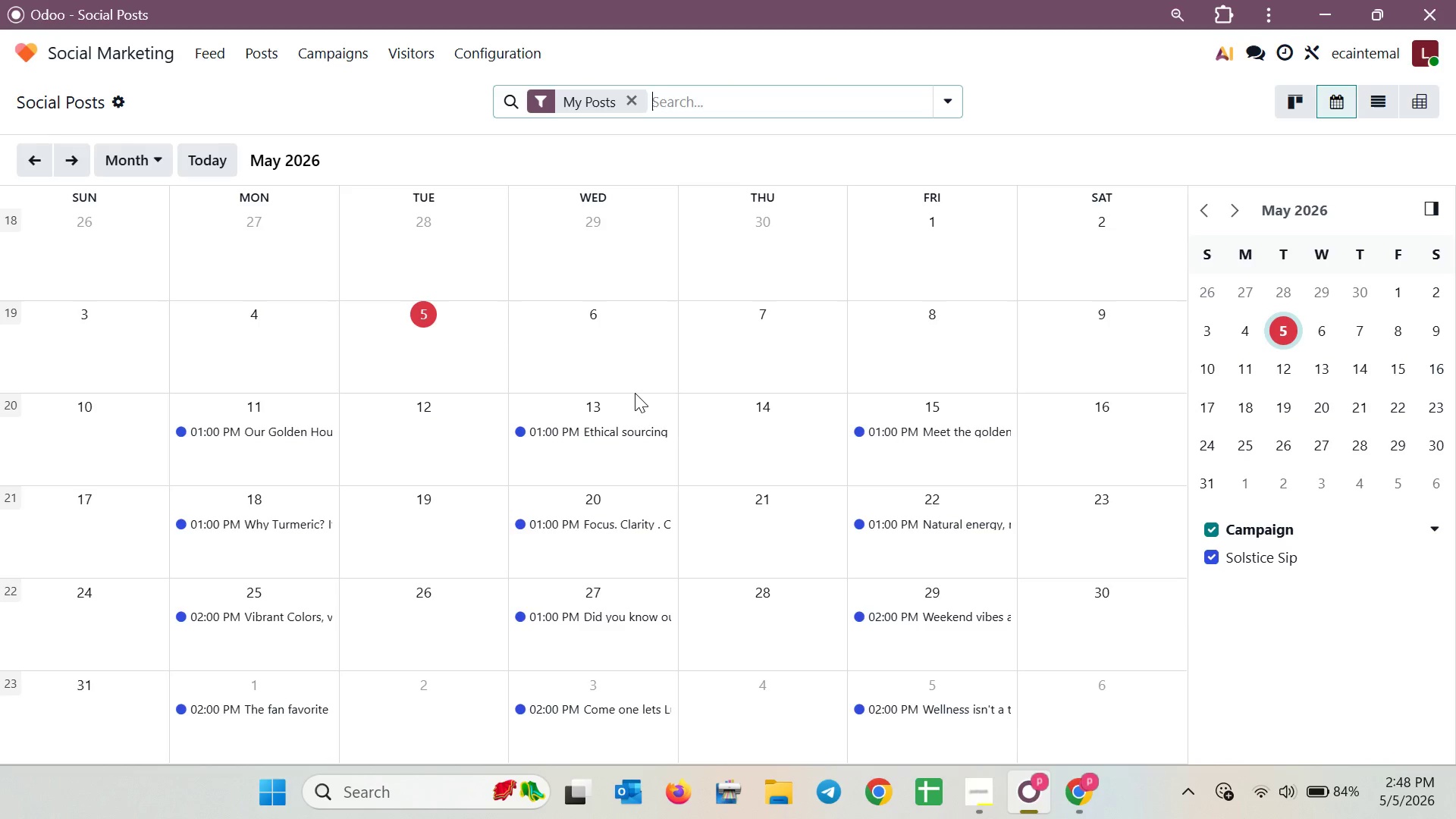 
key(Meta+Shift+S)
 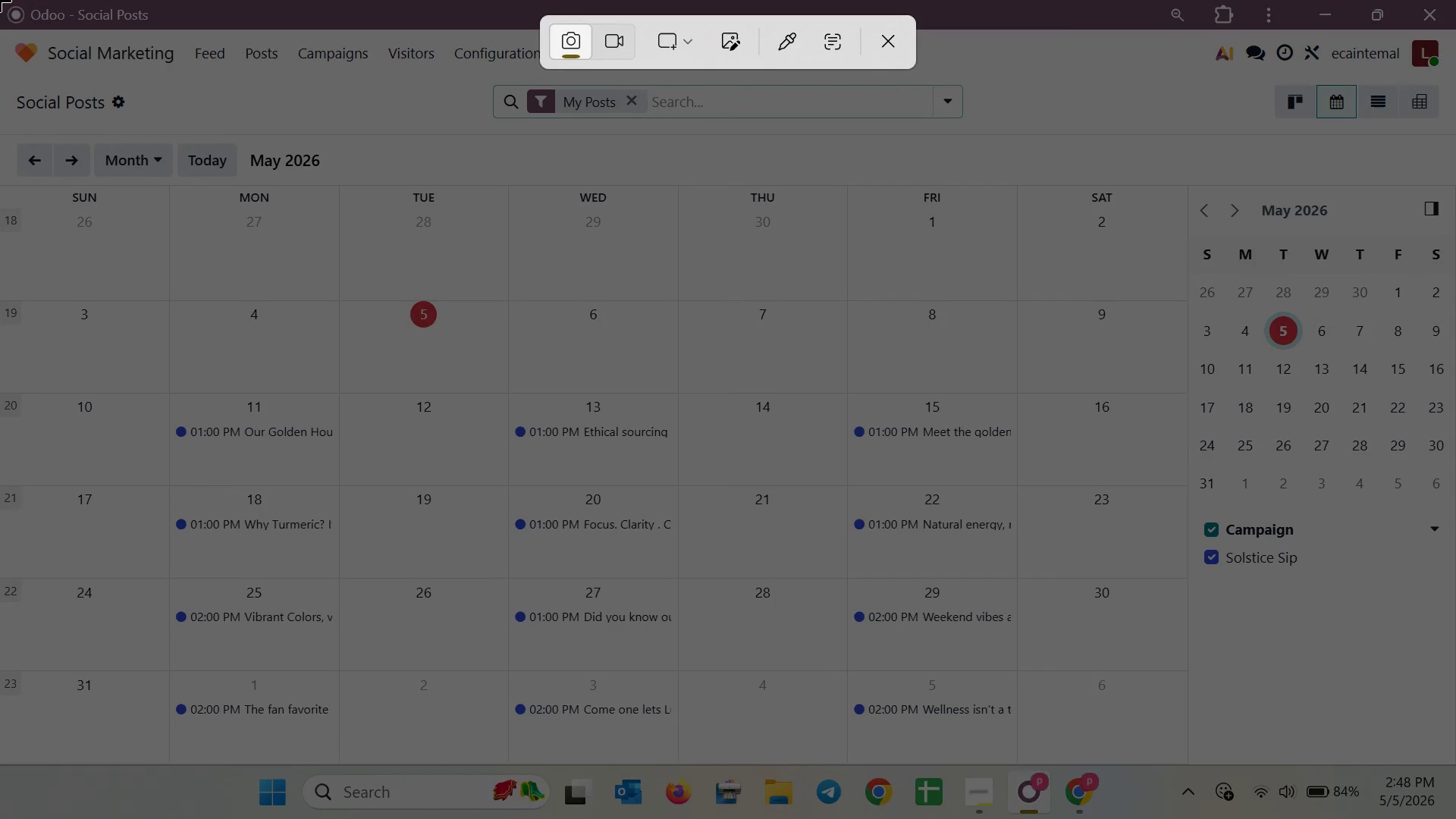 
left_click_drag(start_coordinate=[2, 0], to_coordinate=[1455, 761])
 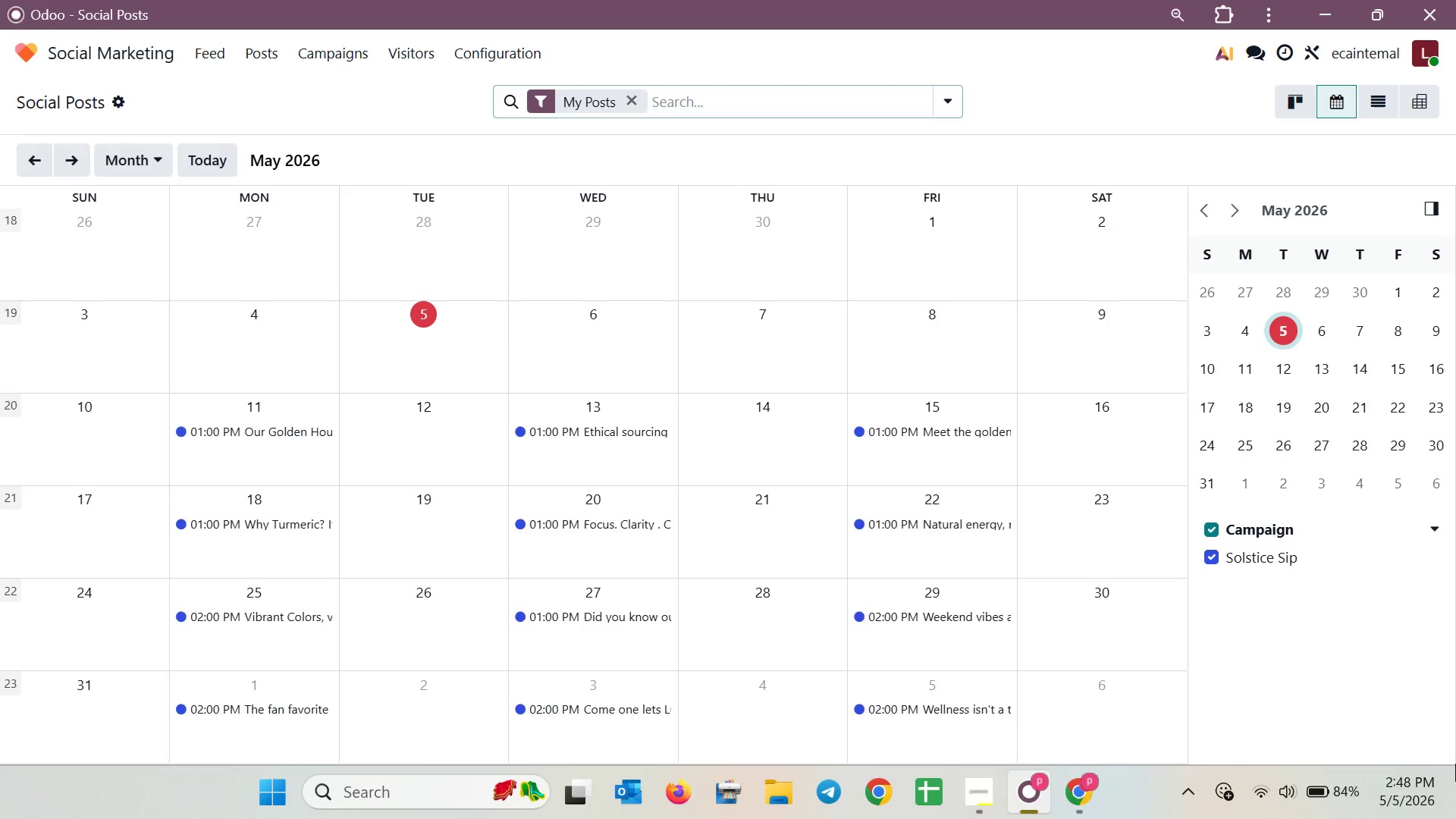 
wait(12.64)
 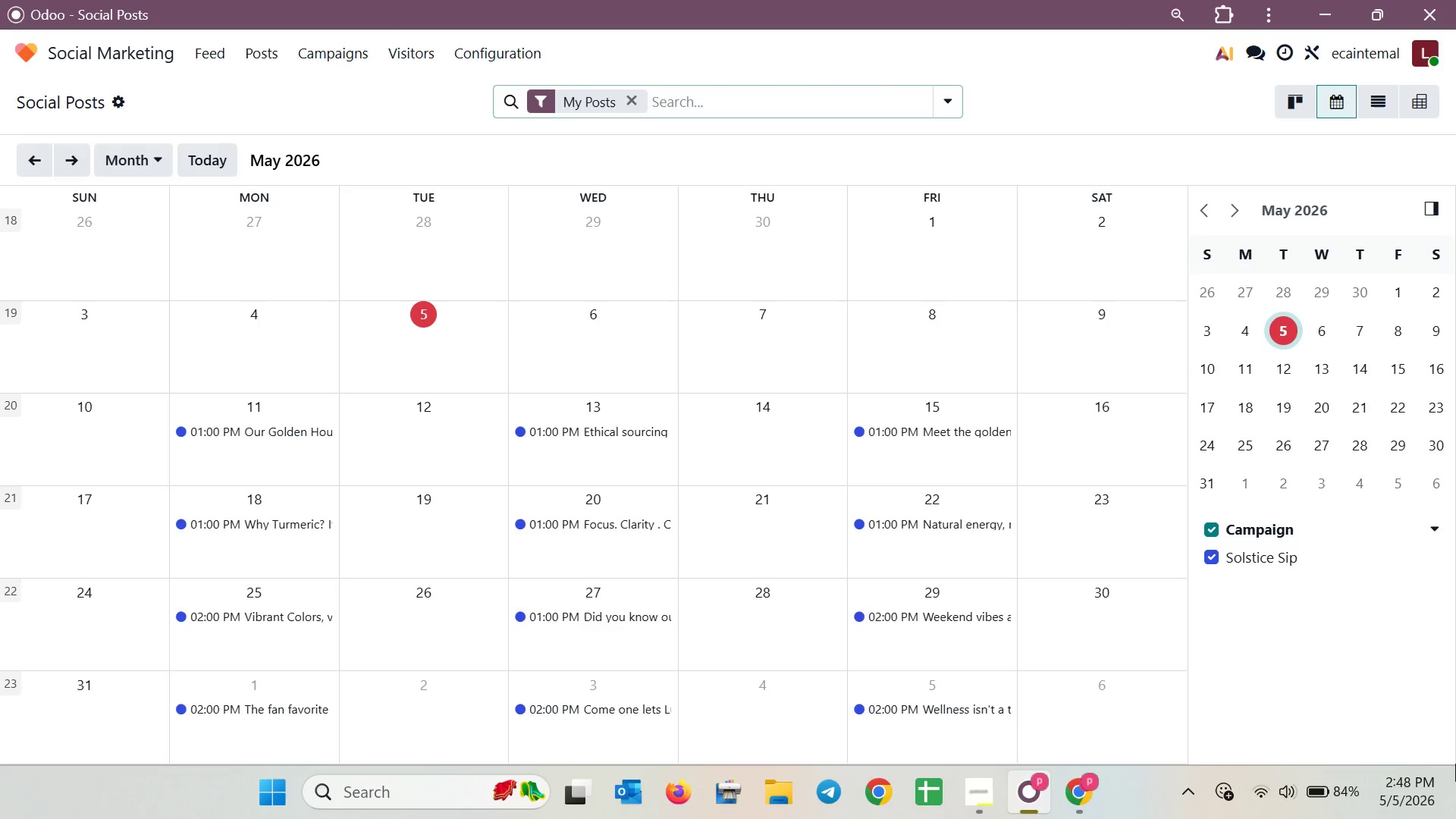 
left_click([1093, 783])
 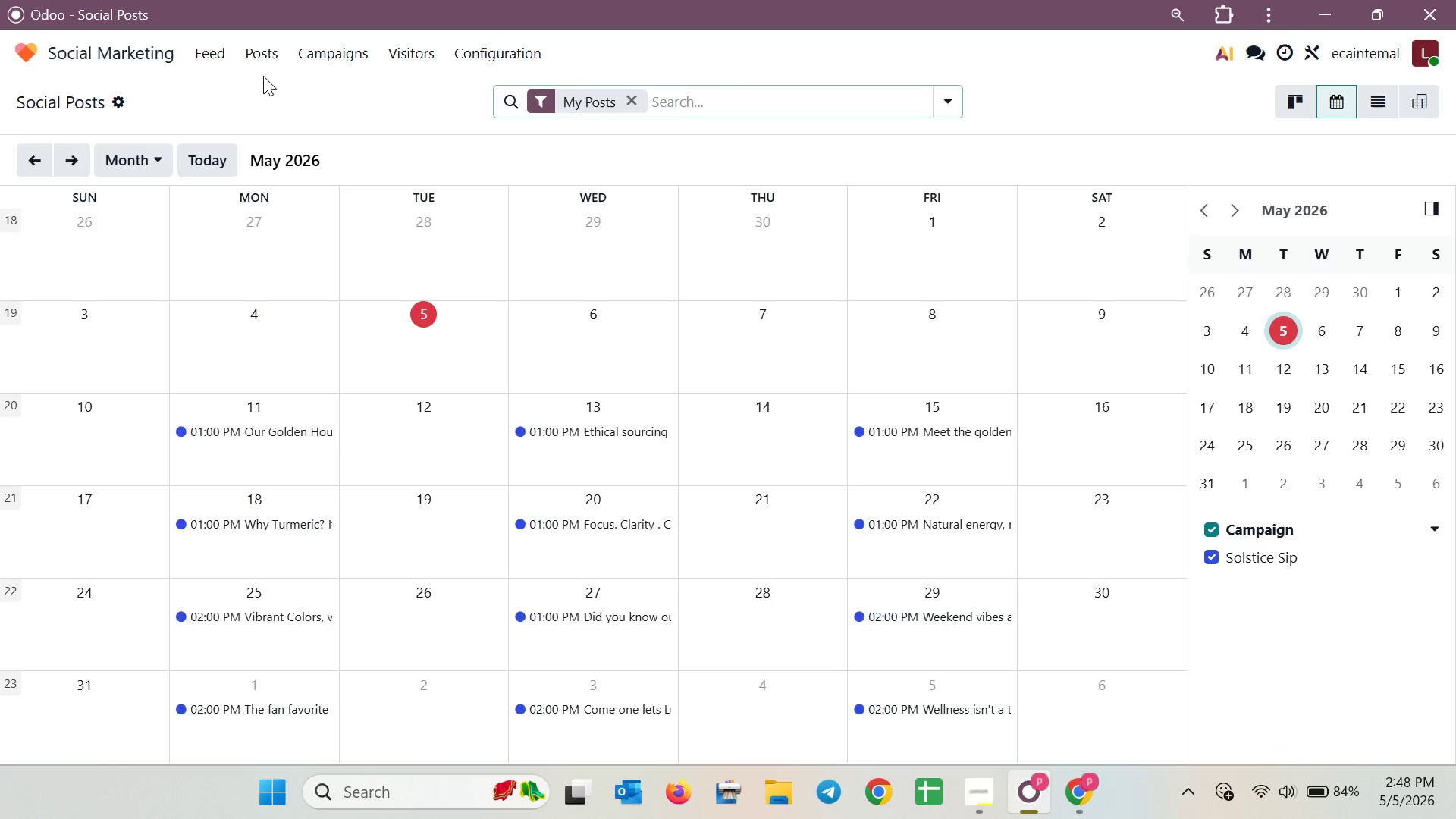 
left_click([155, 51])
 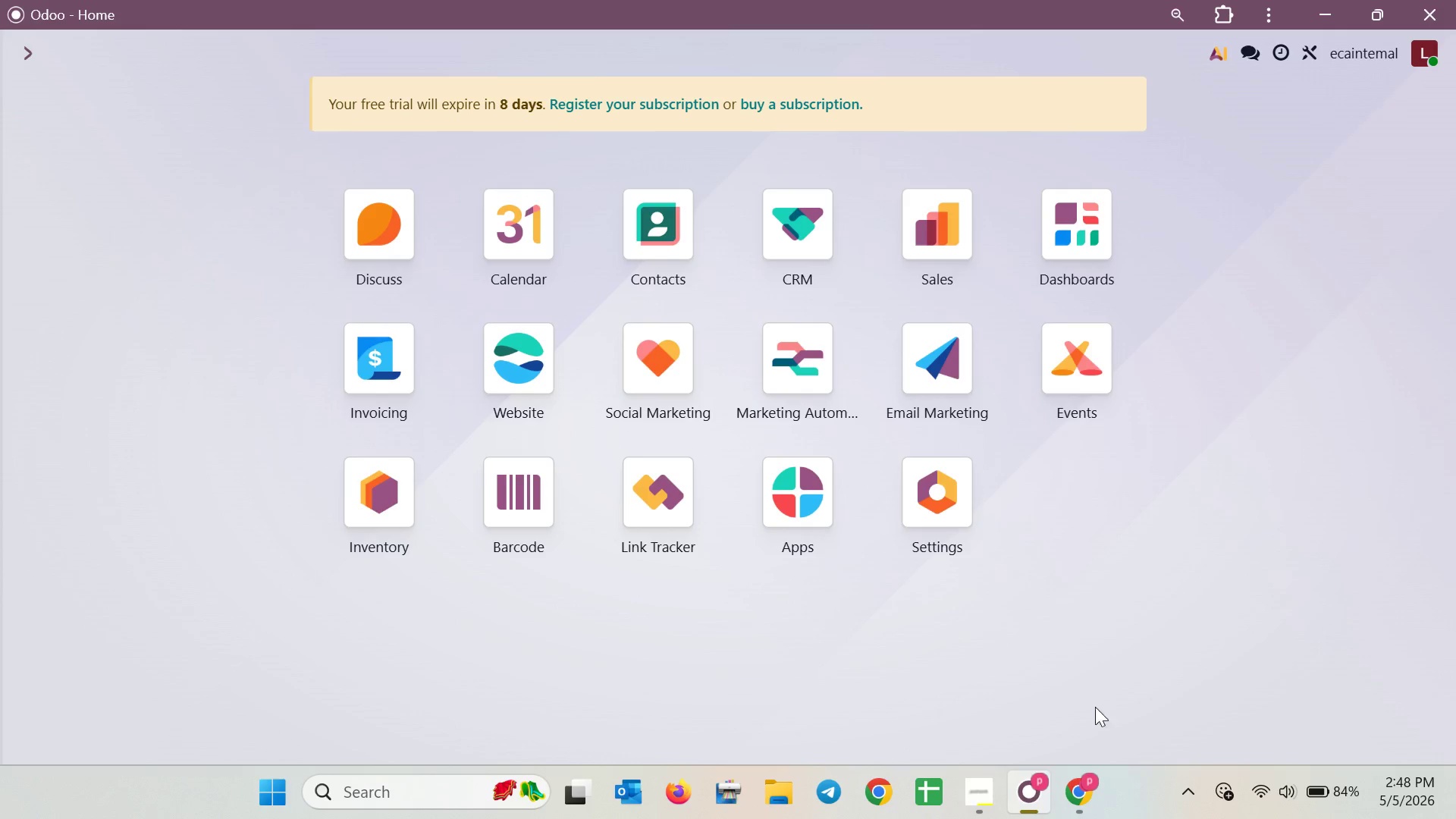 
left_click([1068, 778])
 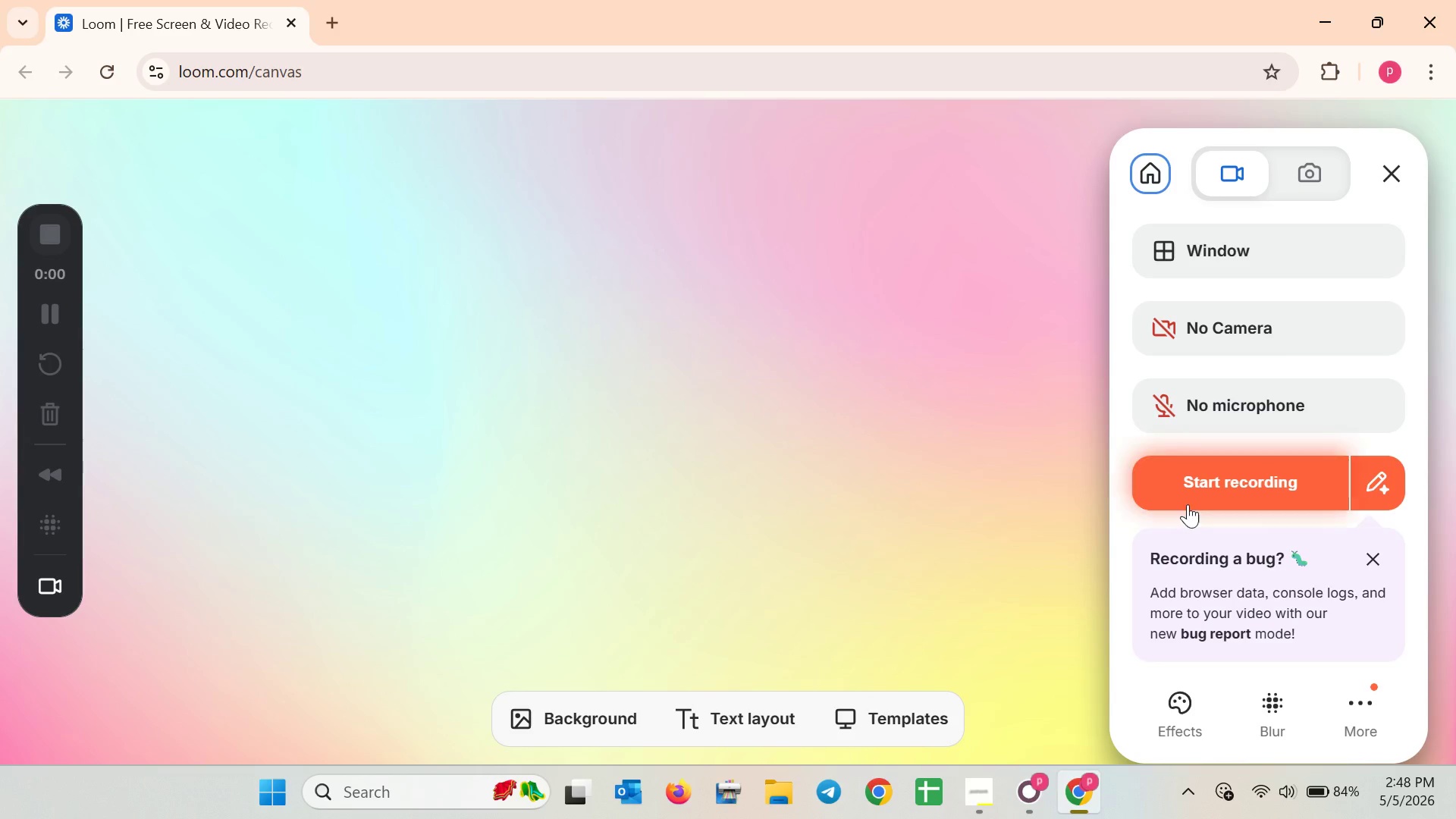 
left_click([1196, 484])
 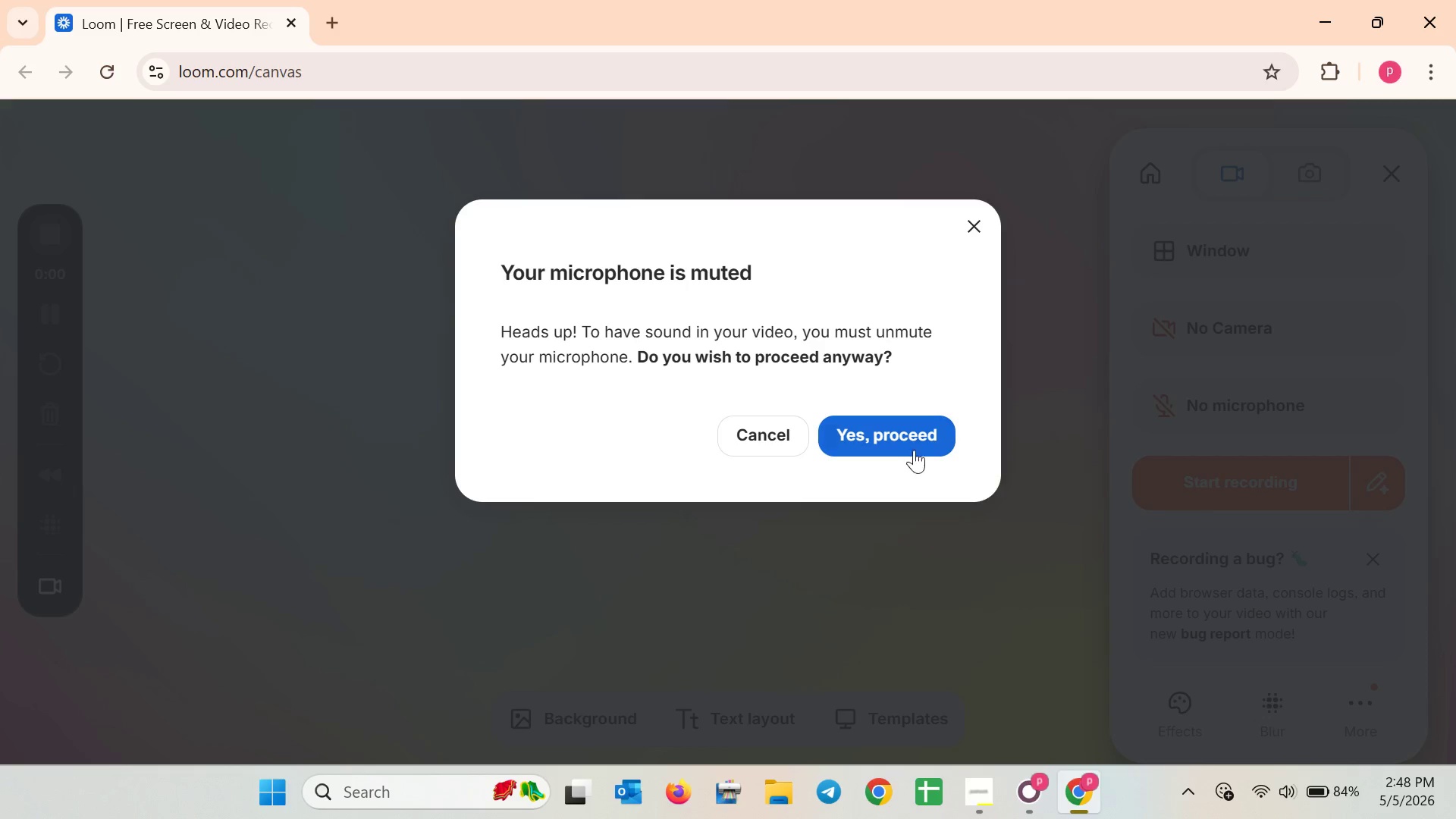 
left_click([902, 432])
 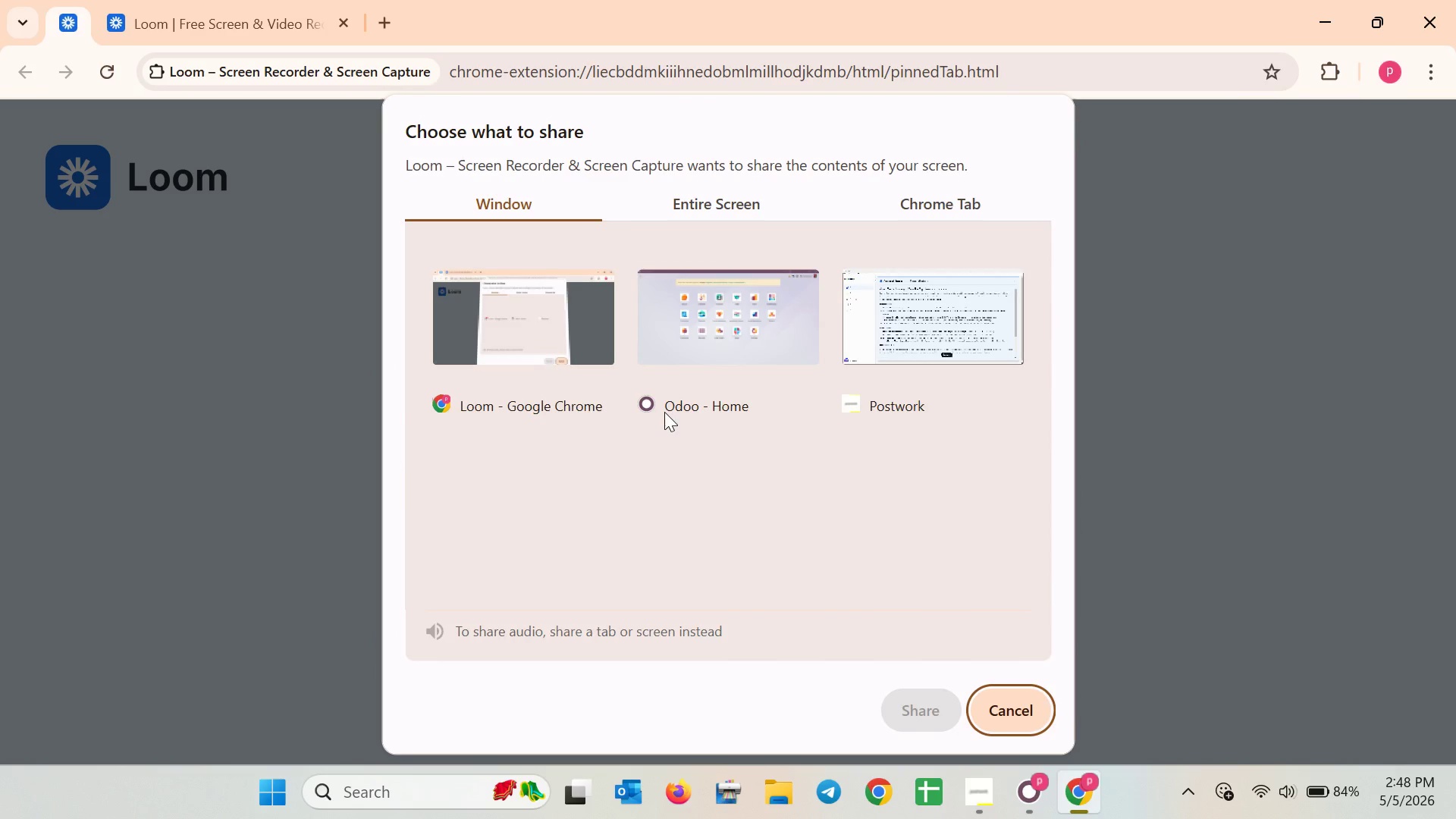 
left_click([805, 355])
 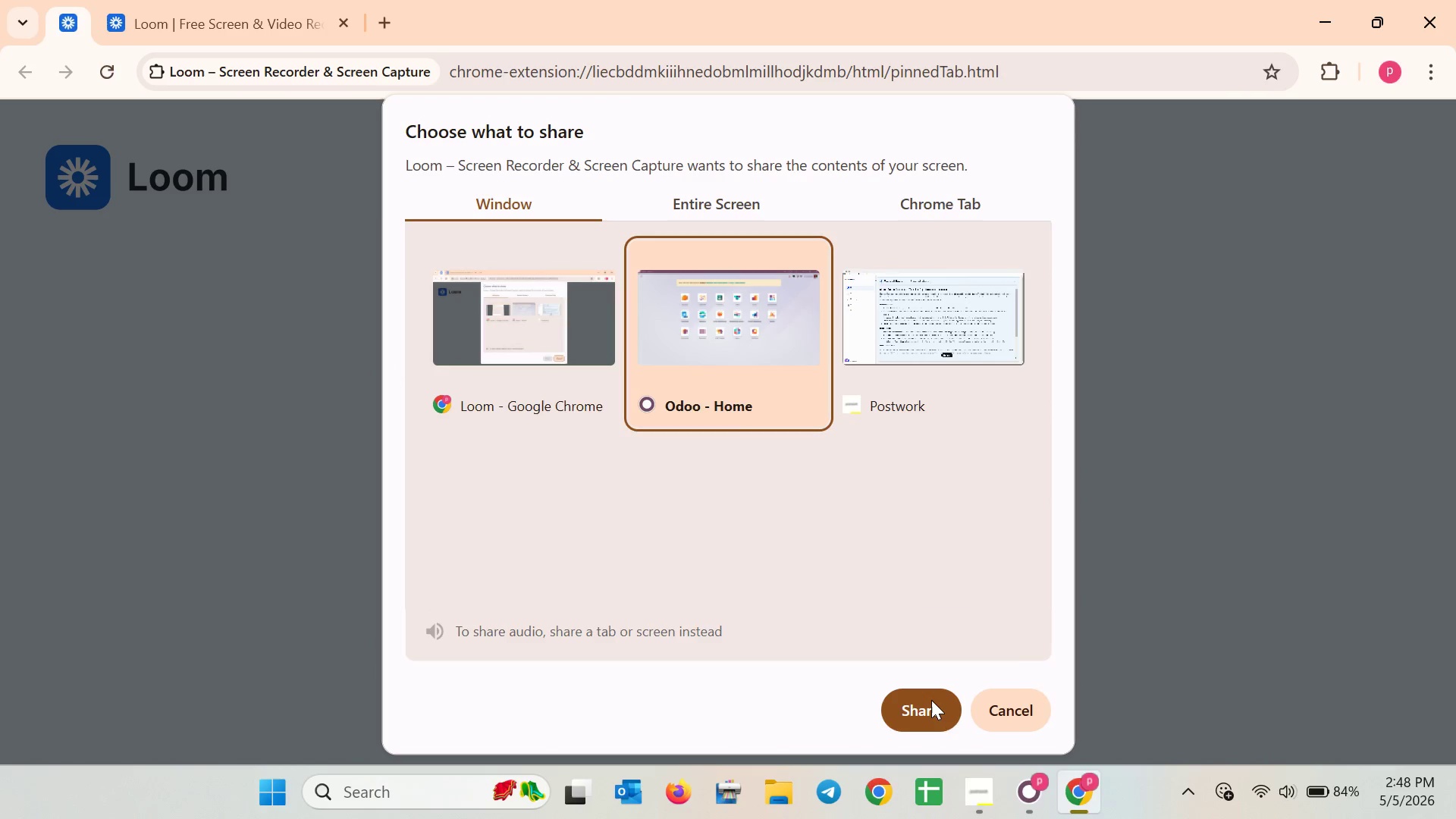 
left_click([931, 700])
 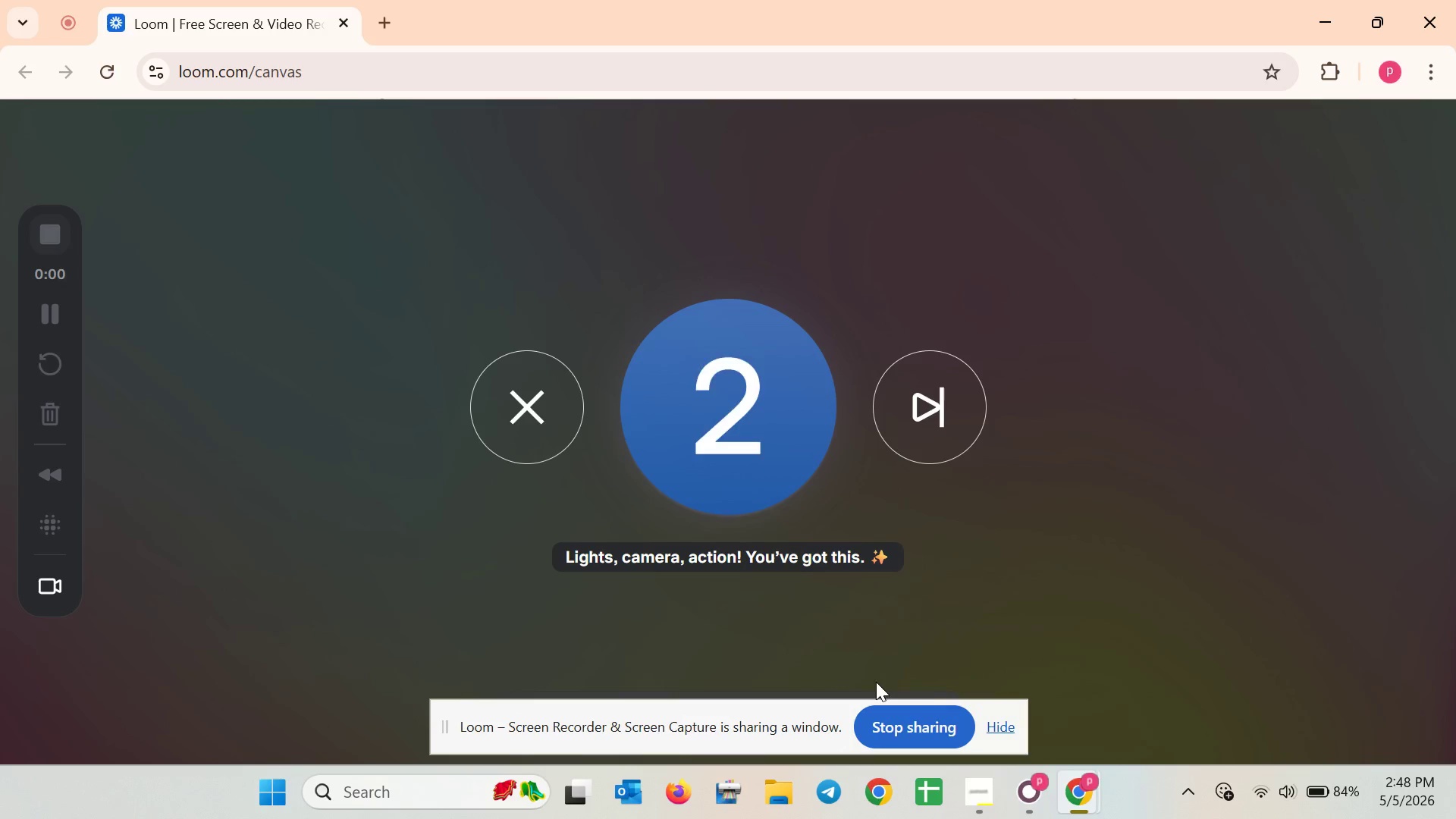 
left_click([992, 724])
 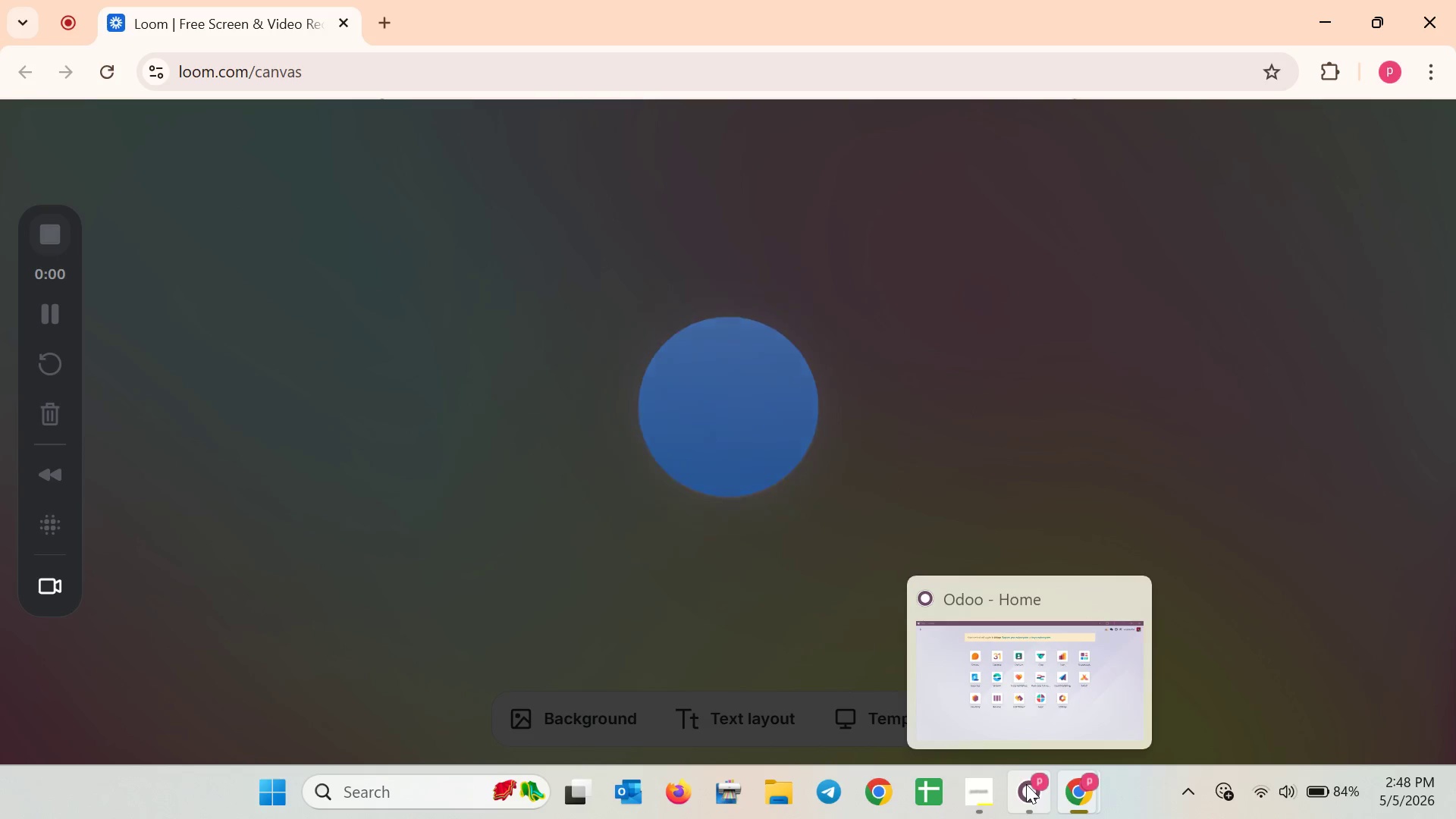 
left_click([1026, 784])
 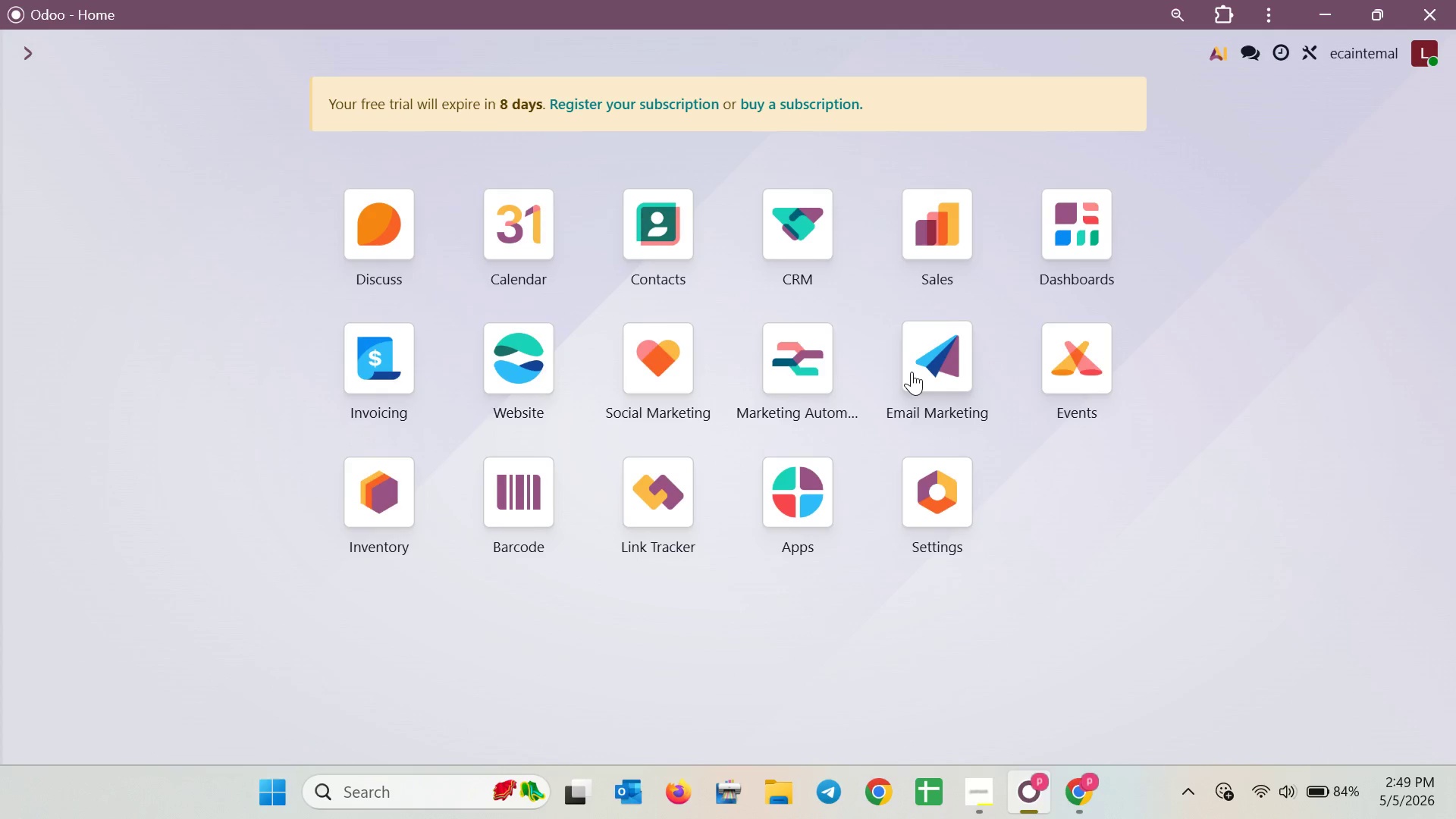 
left_click([912, 372])
 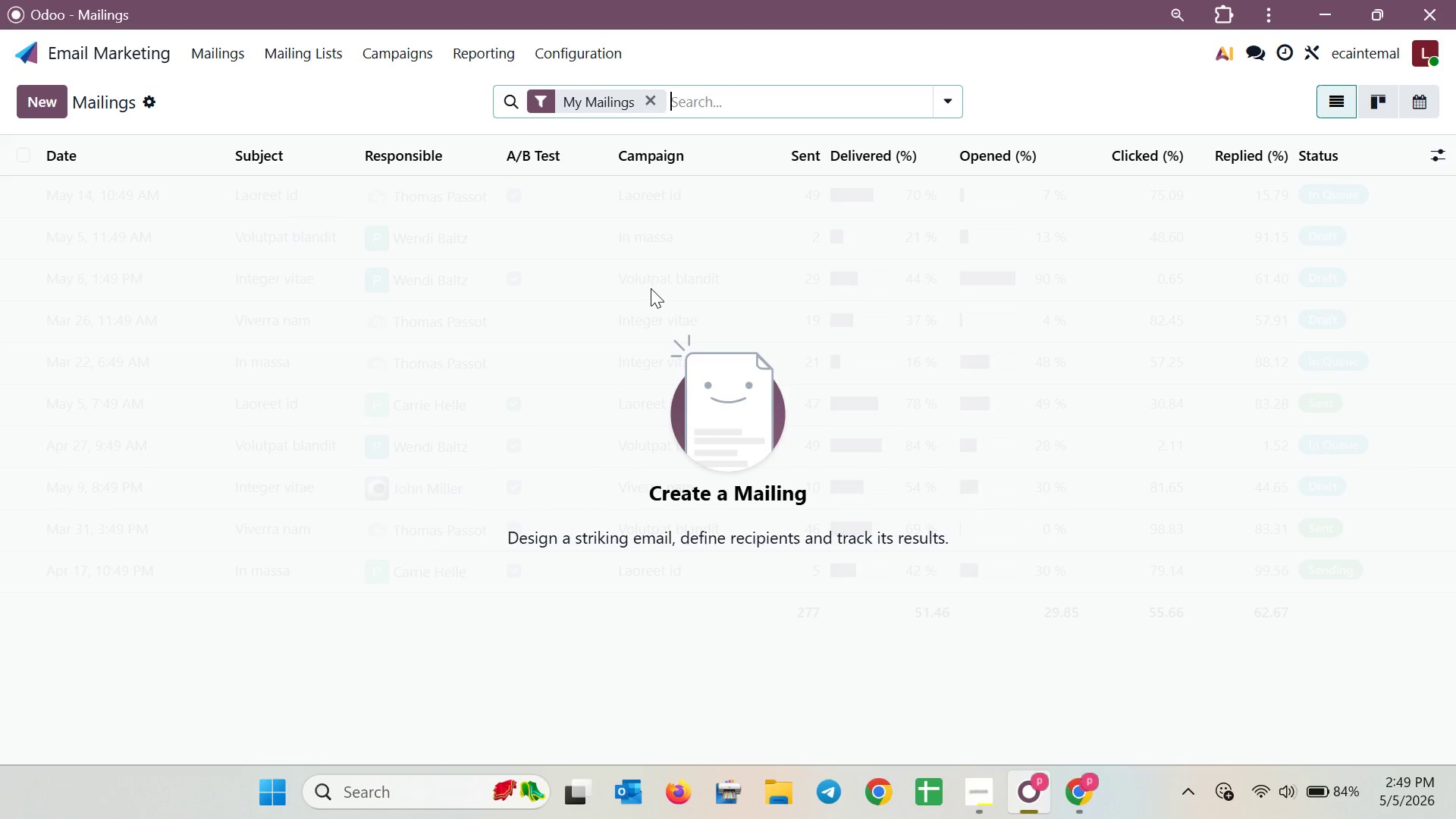 
left_click([412, 63])
 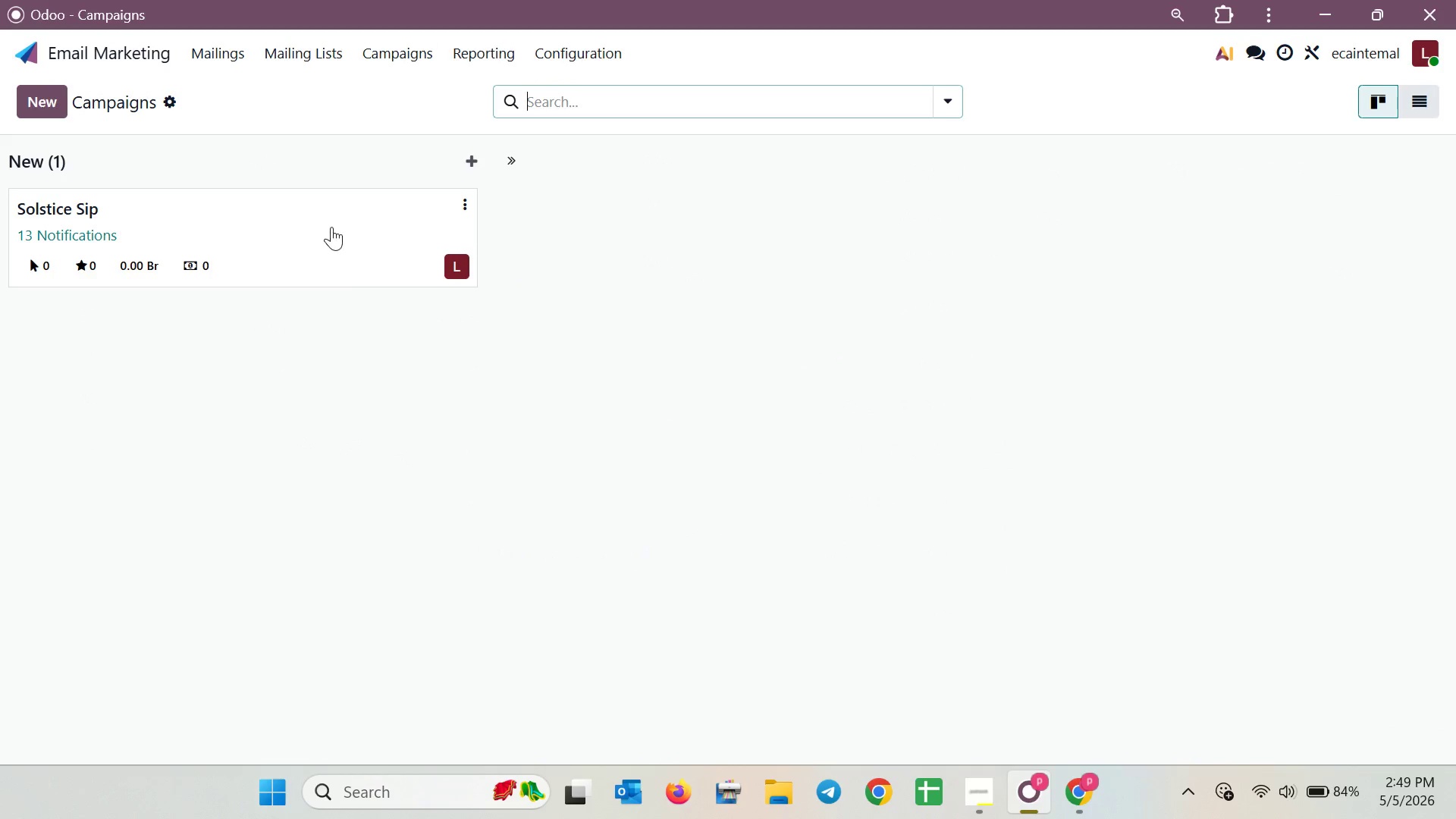 
left_click([331, 227])
 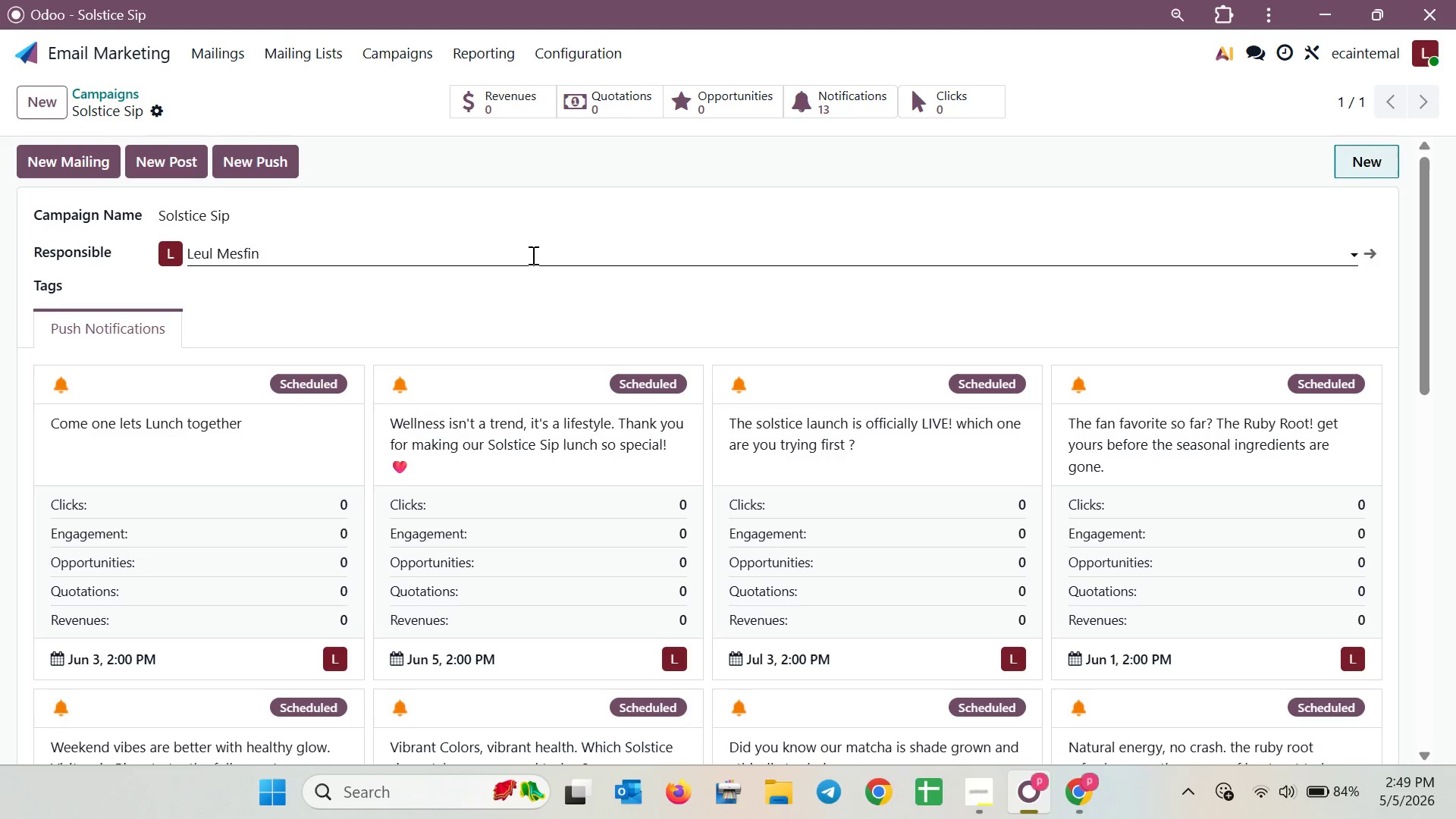 
scroll: coordinate [648, 313], scroll_direction: down, amount: 9.0
 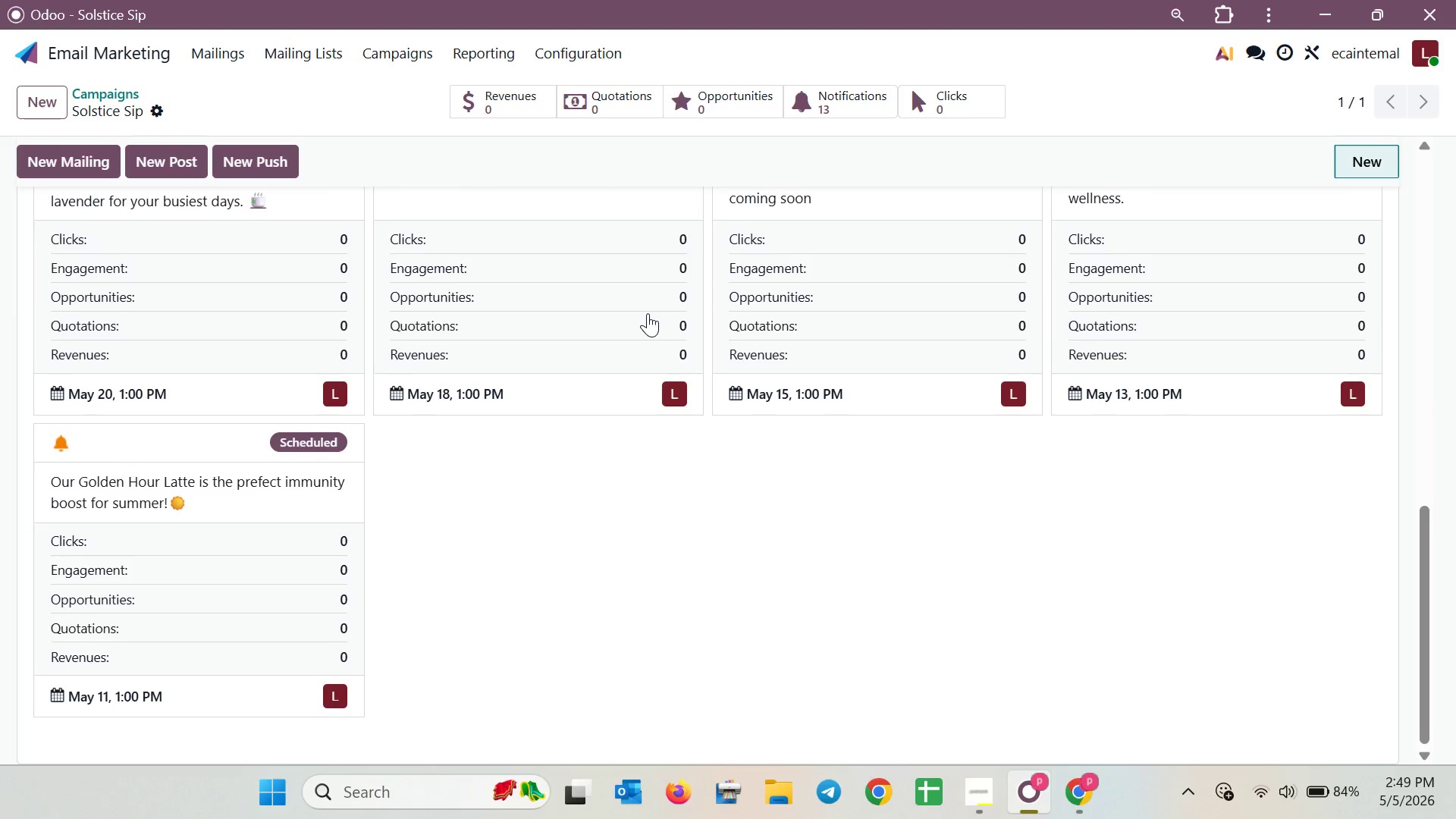 
scroll: coordinate [648, 313], scroll_direction: up, amount: 4.0
 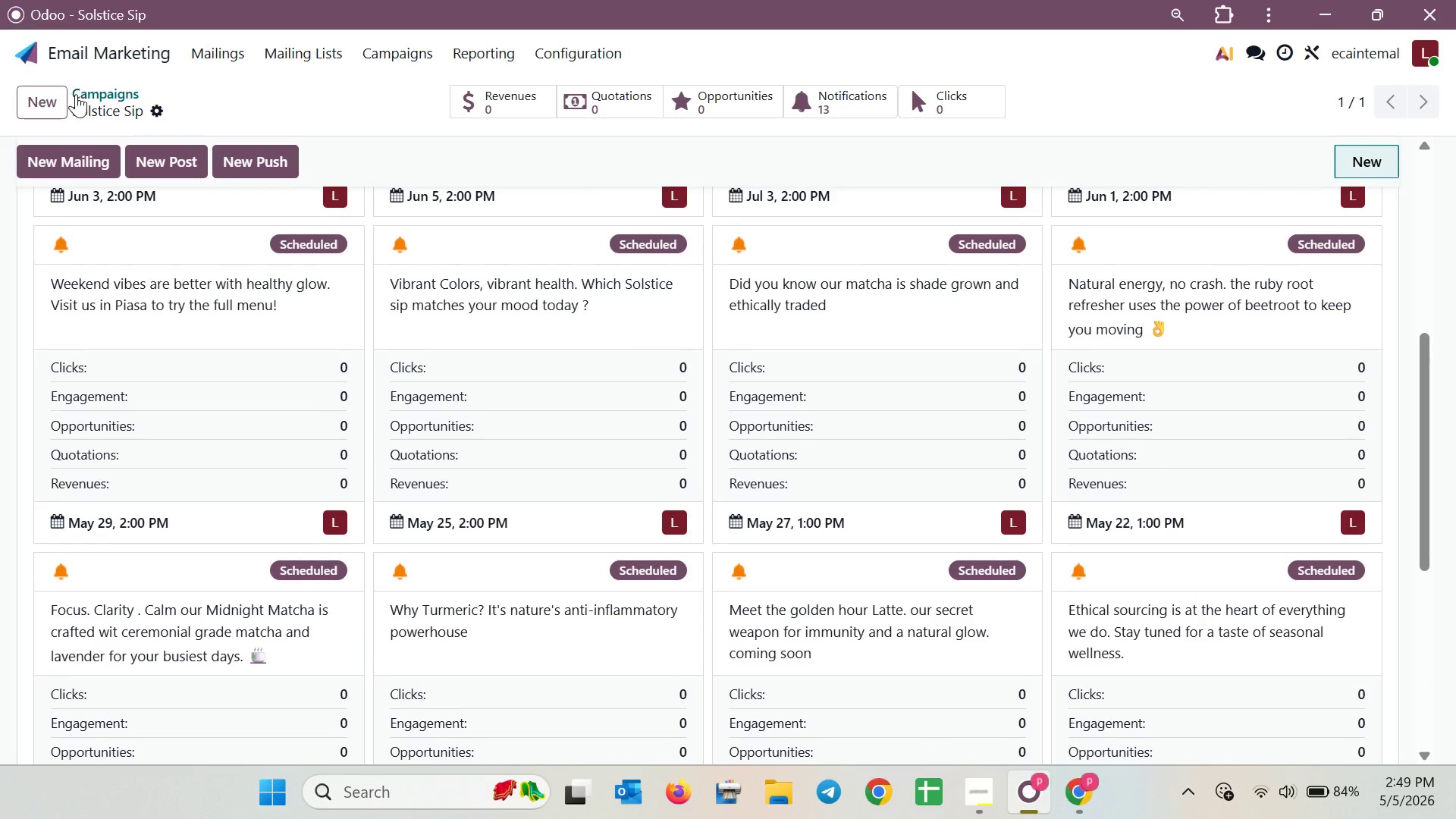 
mouse_move([107, 87])
 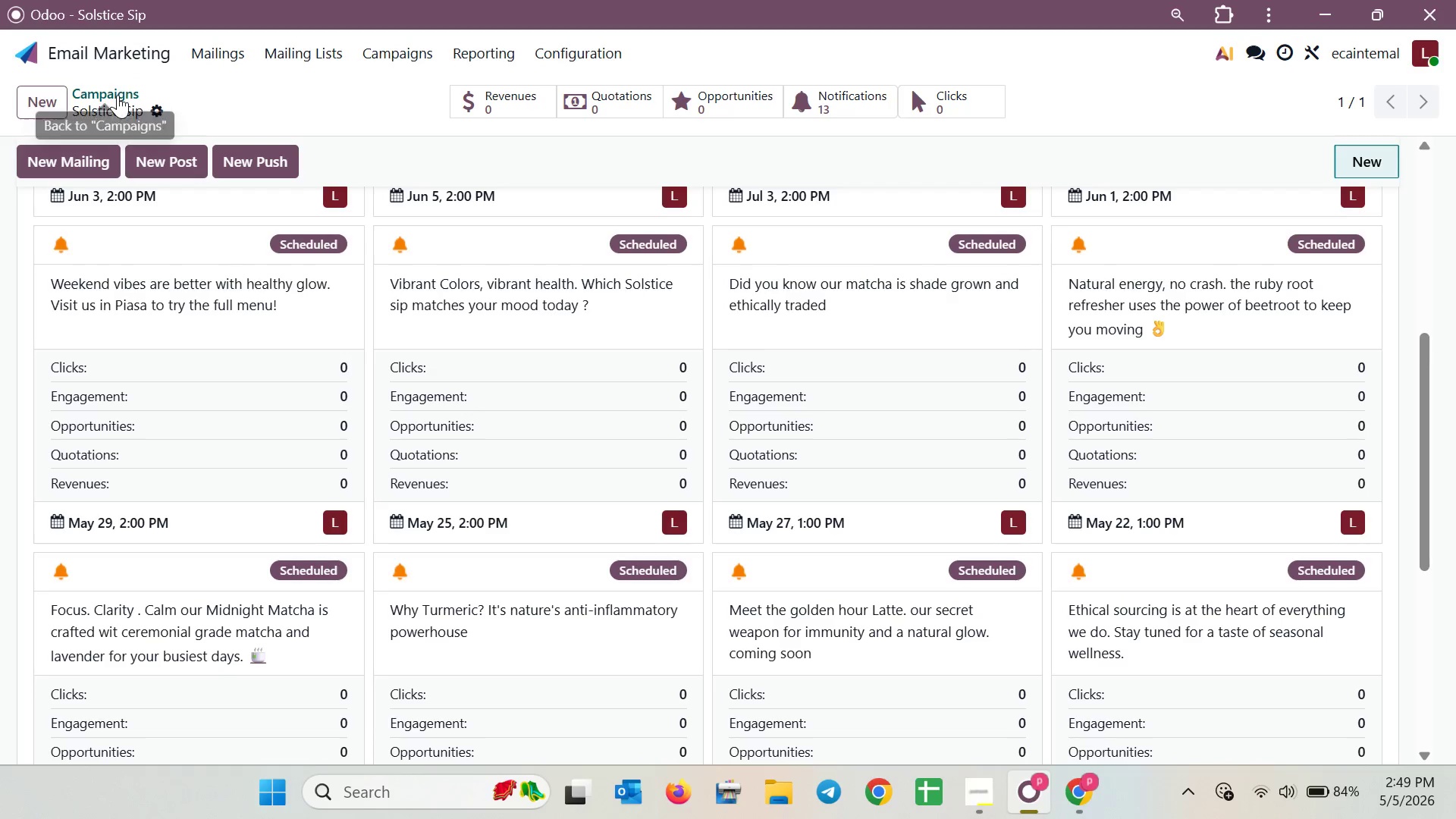 
left_click([118, 95])
 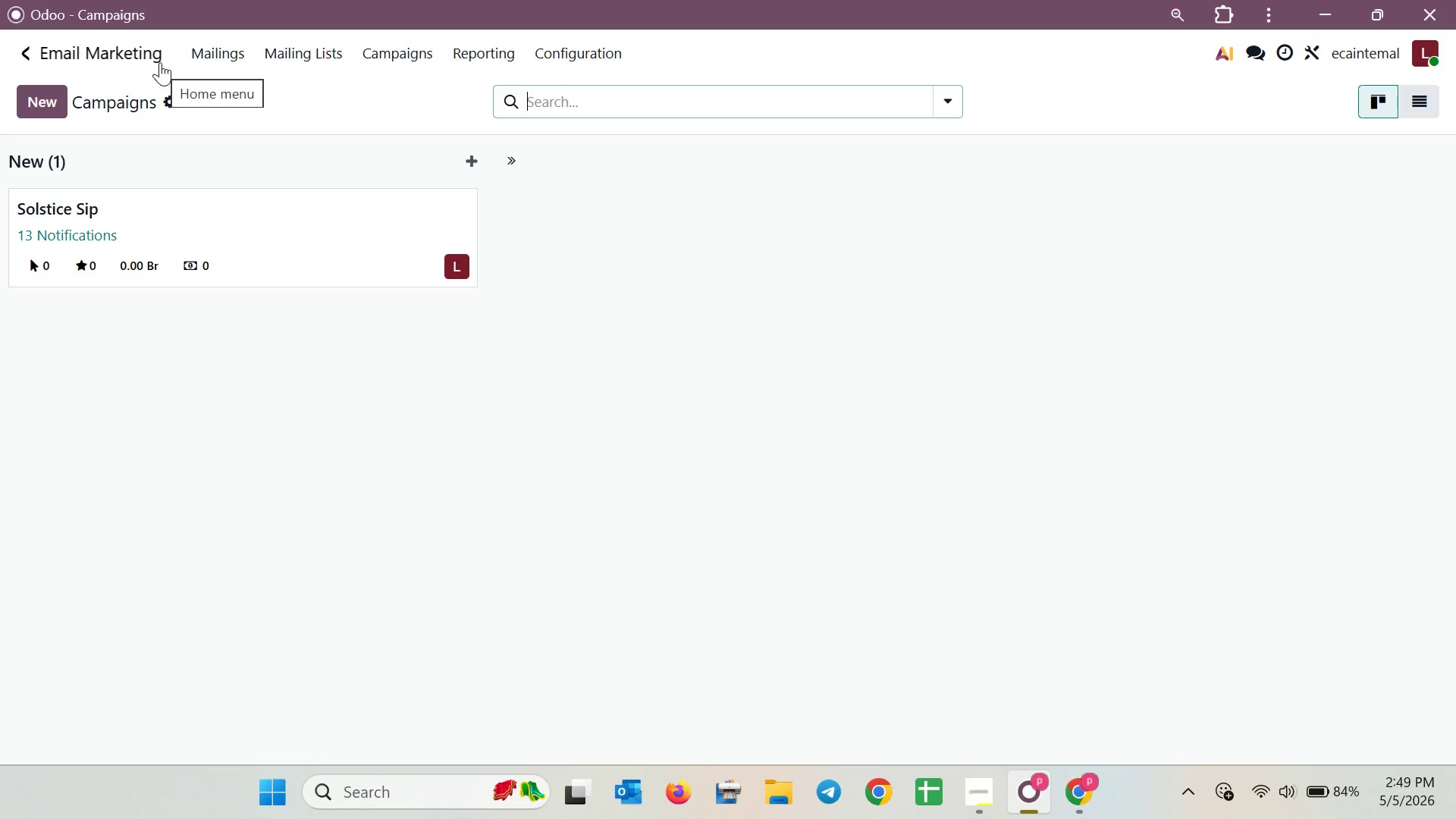 
wait(10.56)
 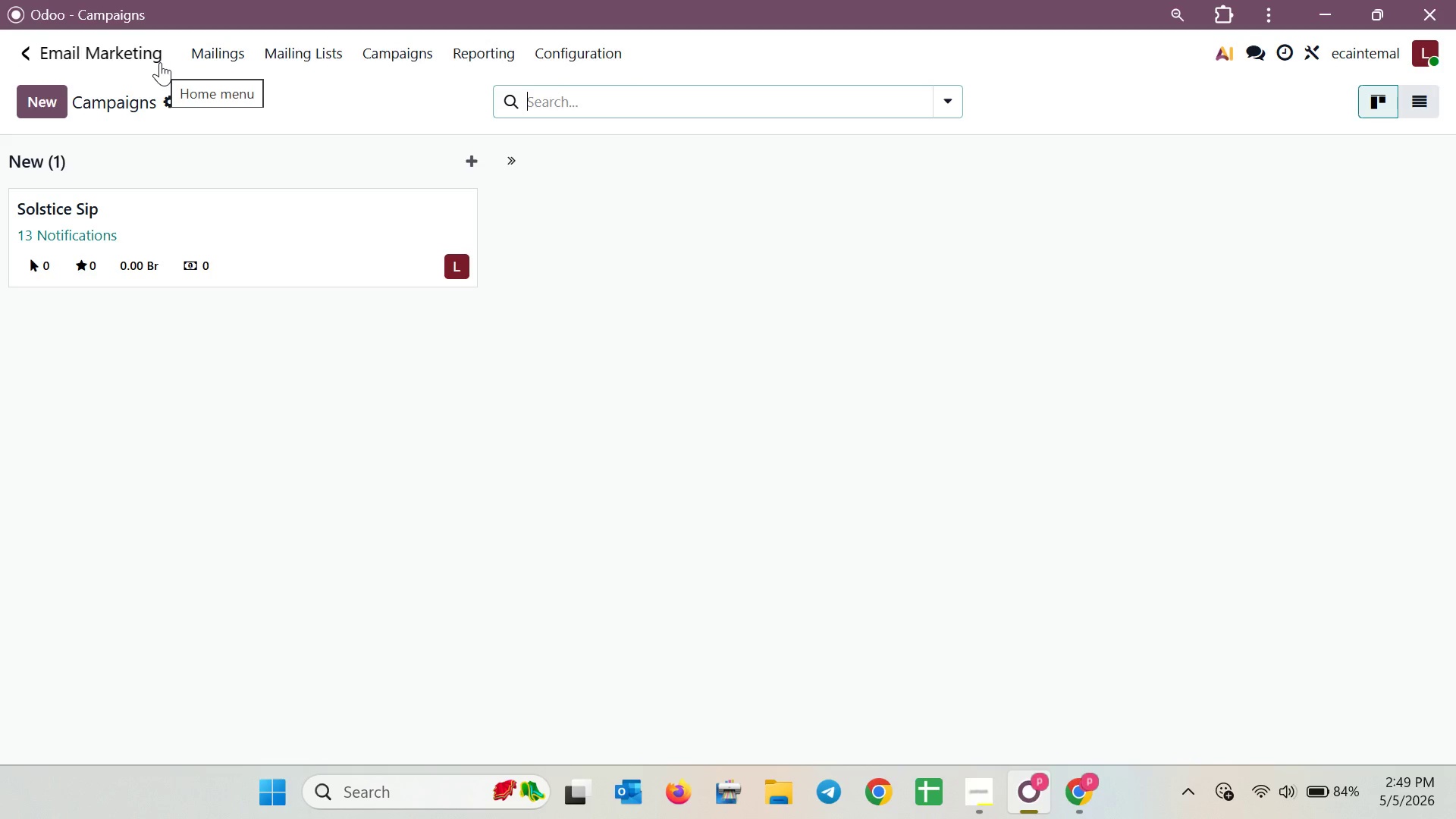 
left_click([160, 61])
 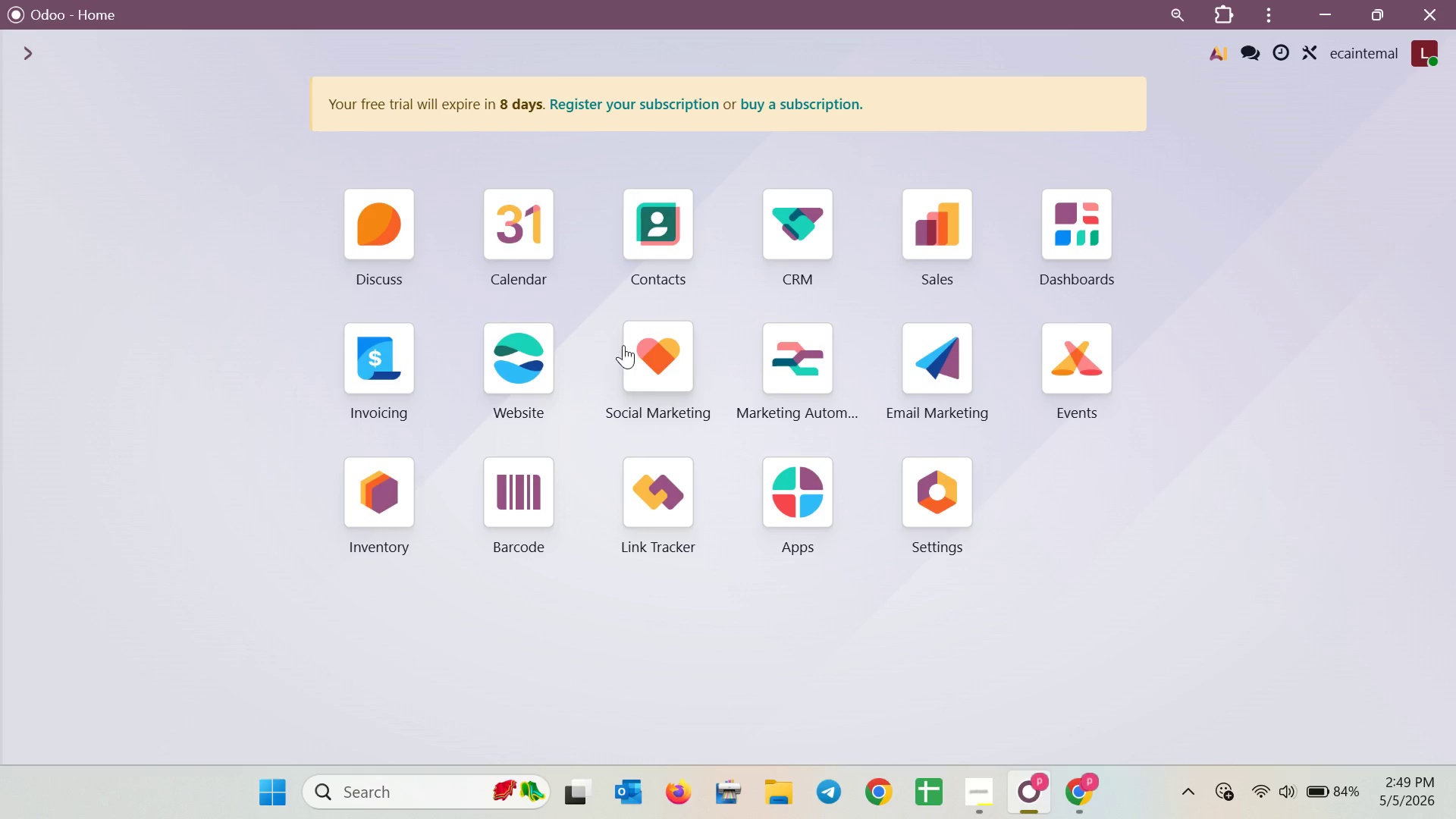 
left_click([654, 350])
 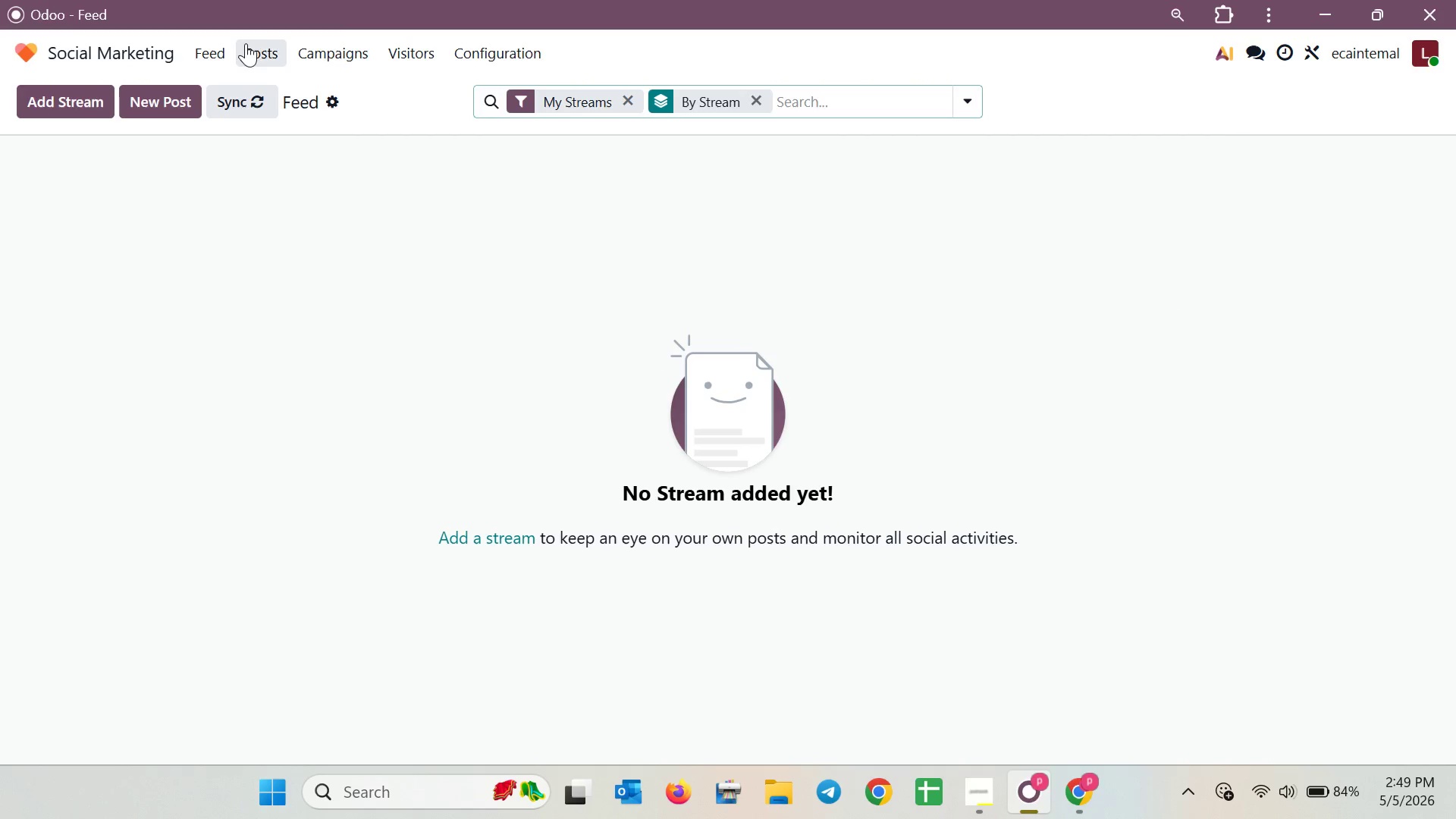 
left_click([281, 50])
 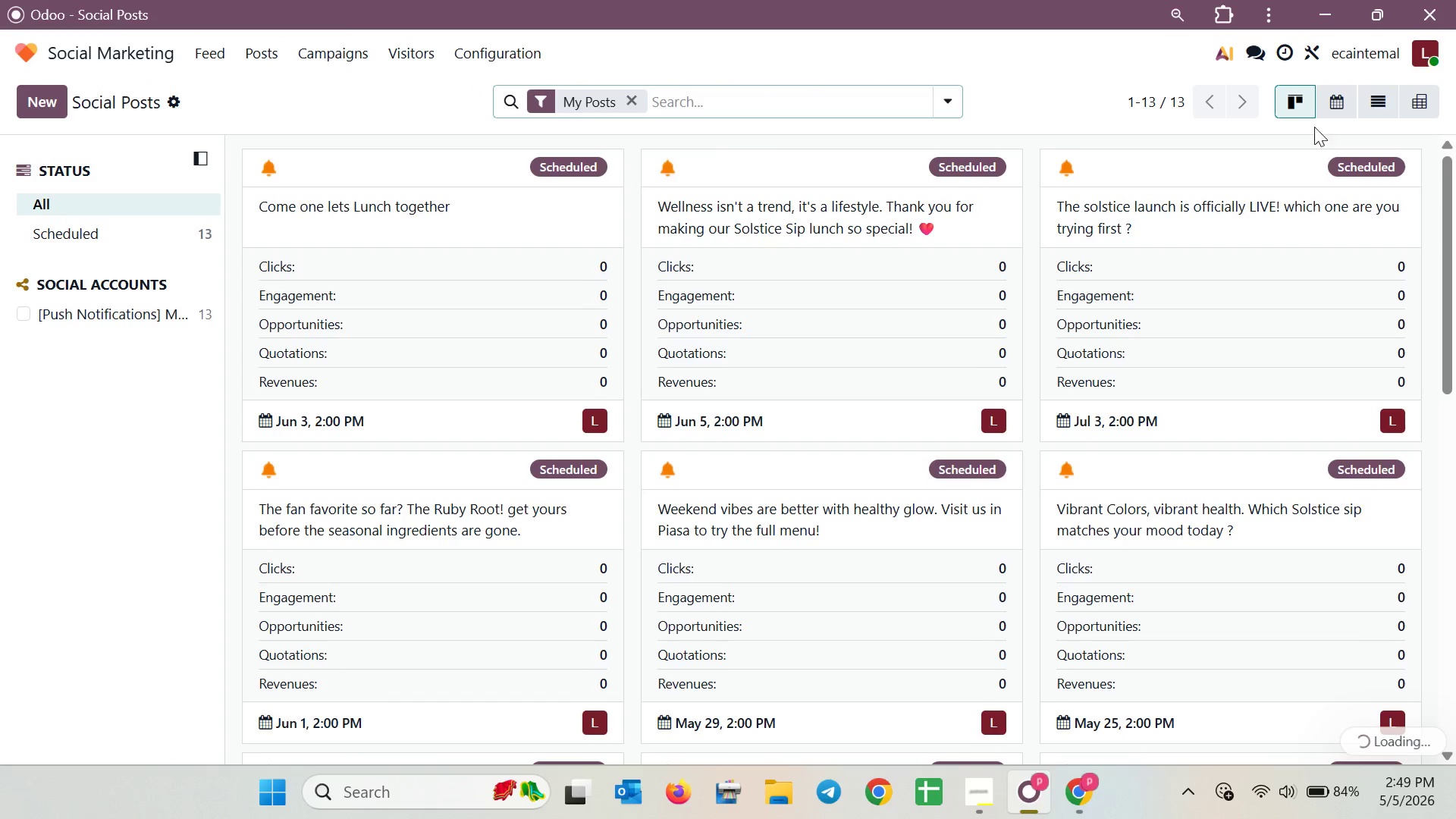 
left_click([1332, 112])
 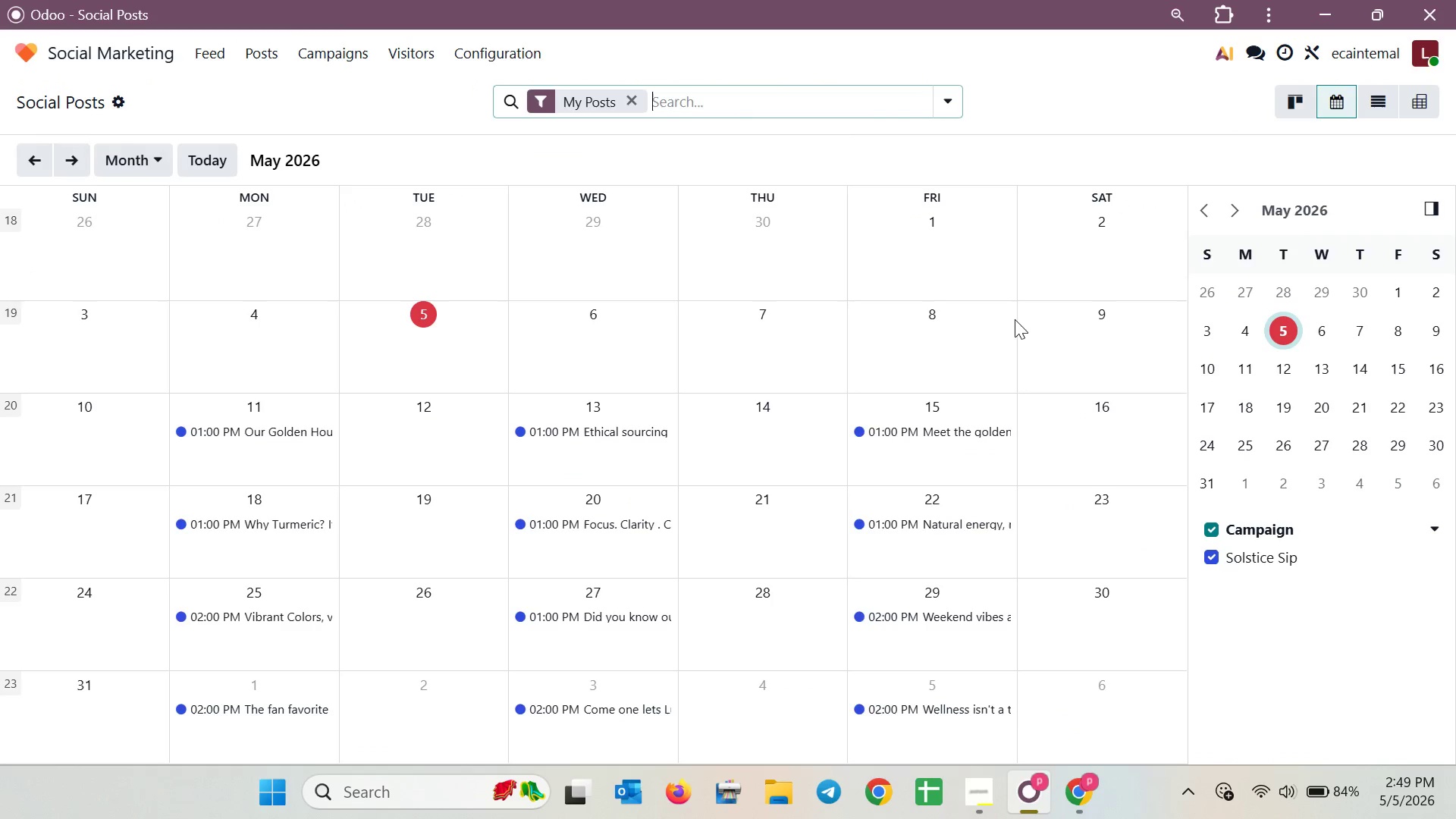 
scroll: coordinate [947, 346], scroll_direction: down, amount: 4.0
 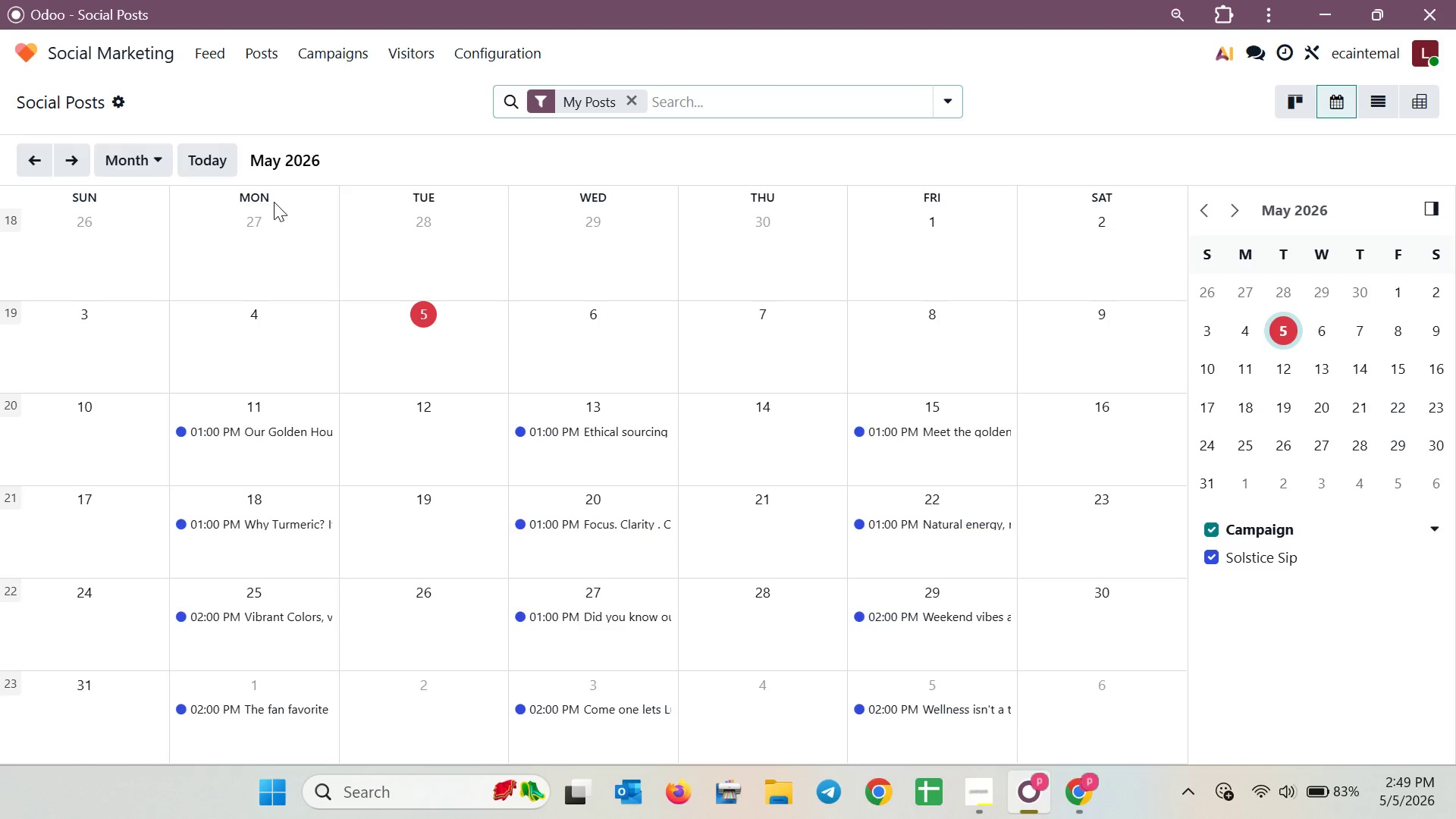 
wait(8.58)
 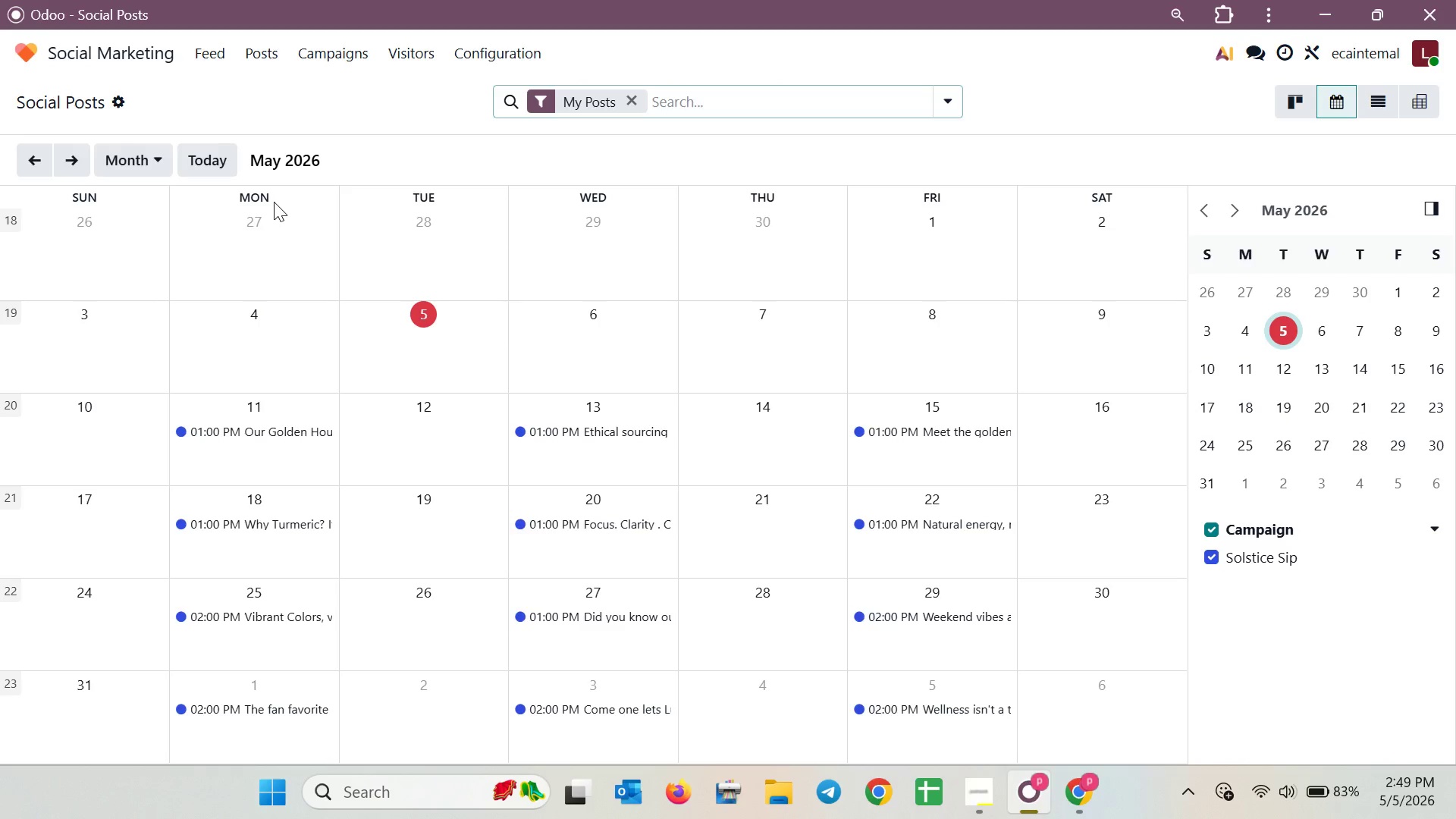 
left_click([140, 45])
 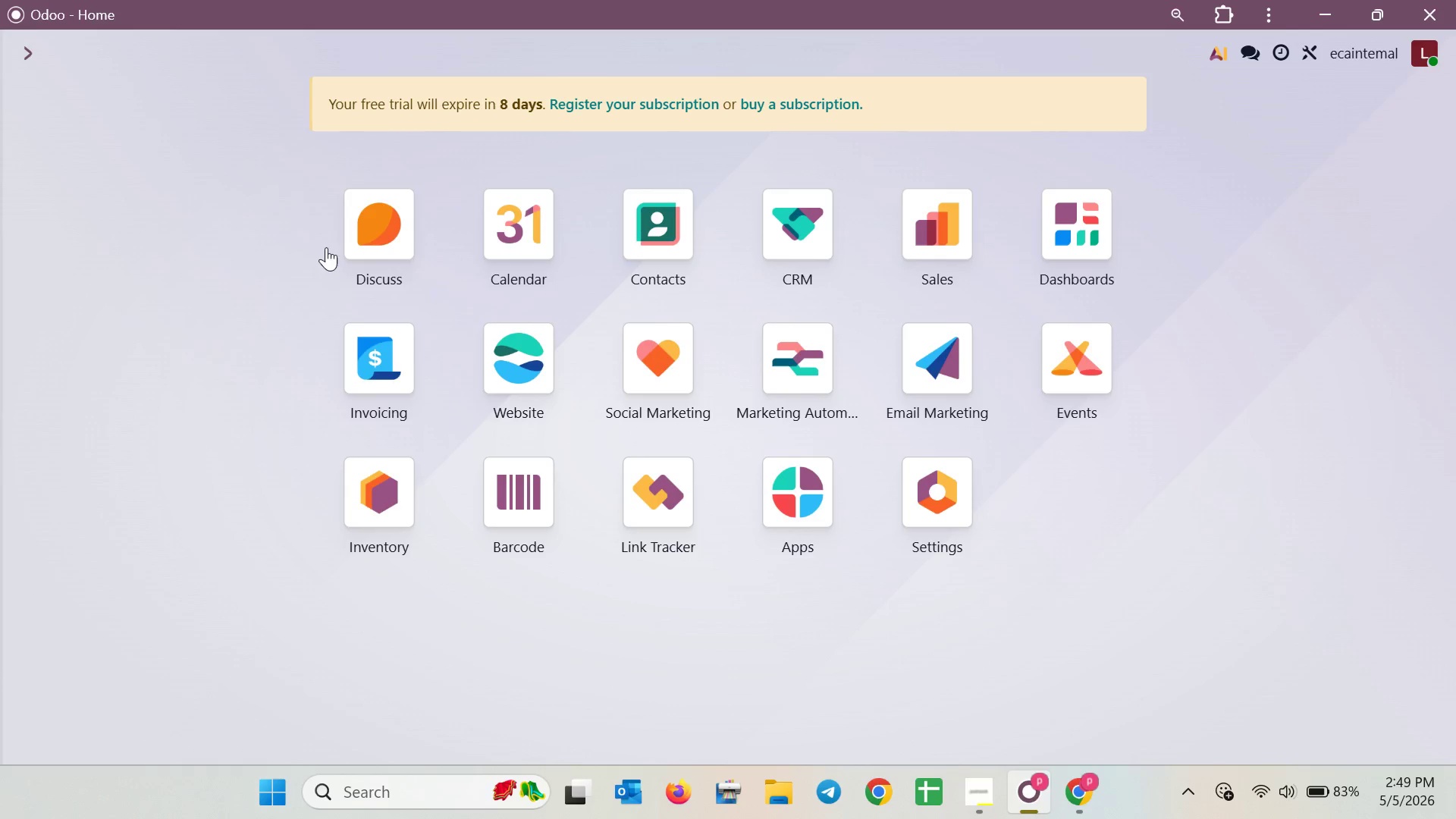 
left_click([557, 377])
 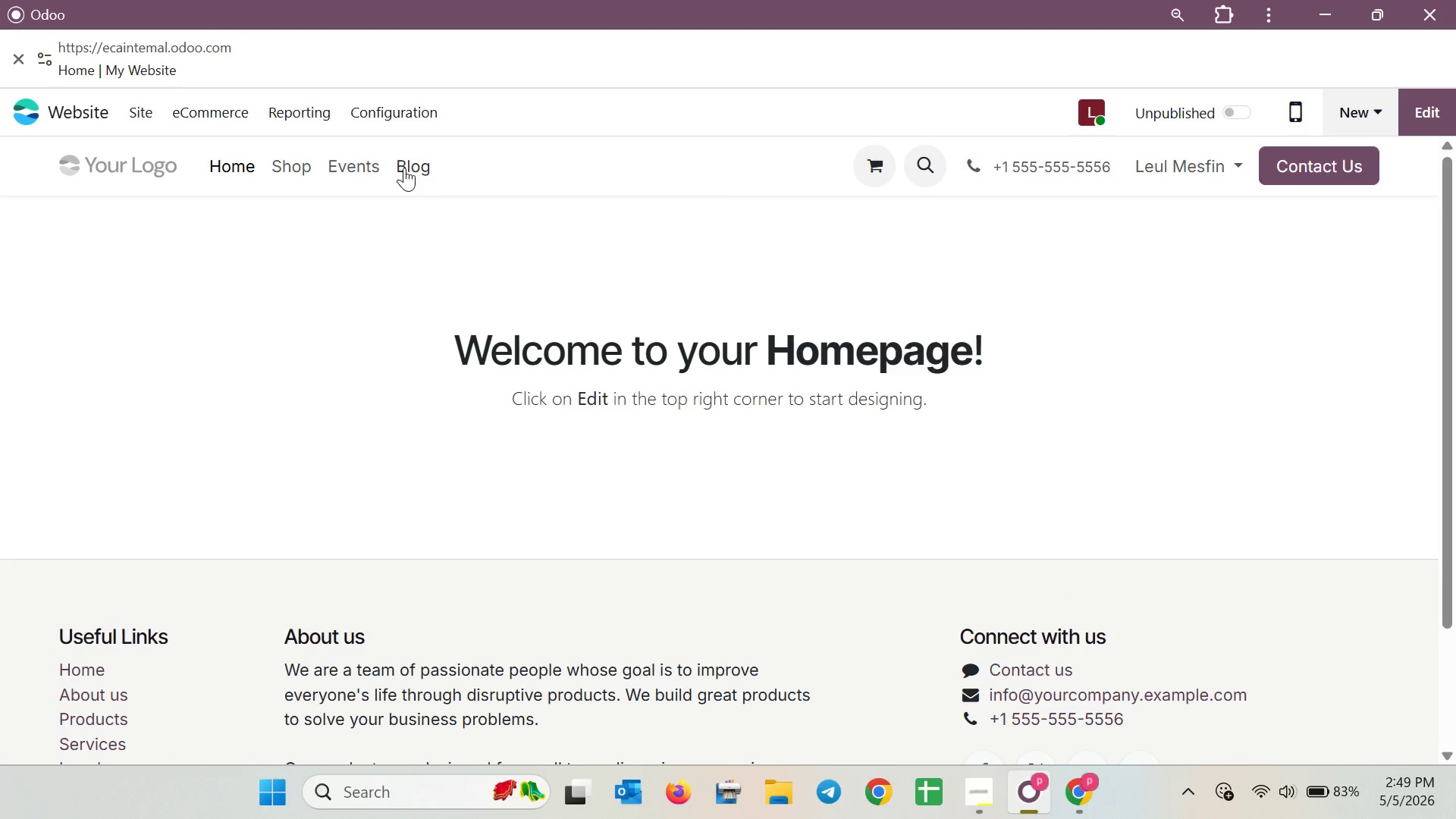 
wait(6.86)
 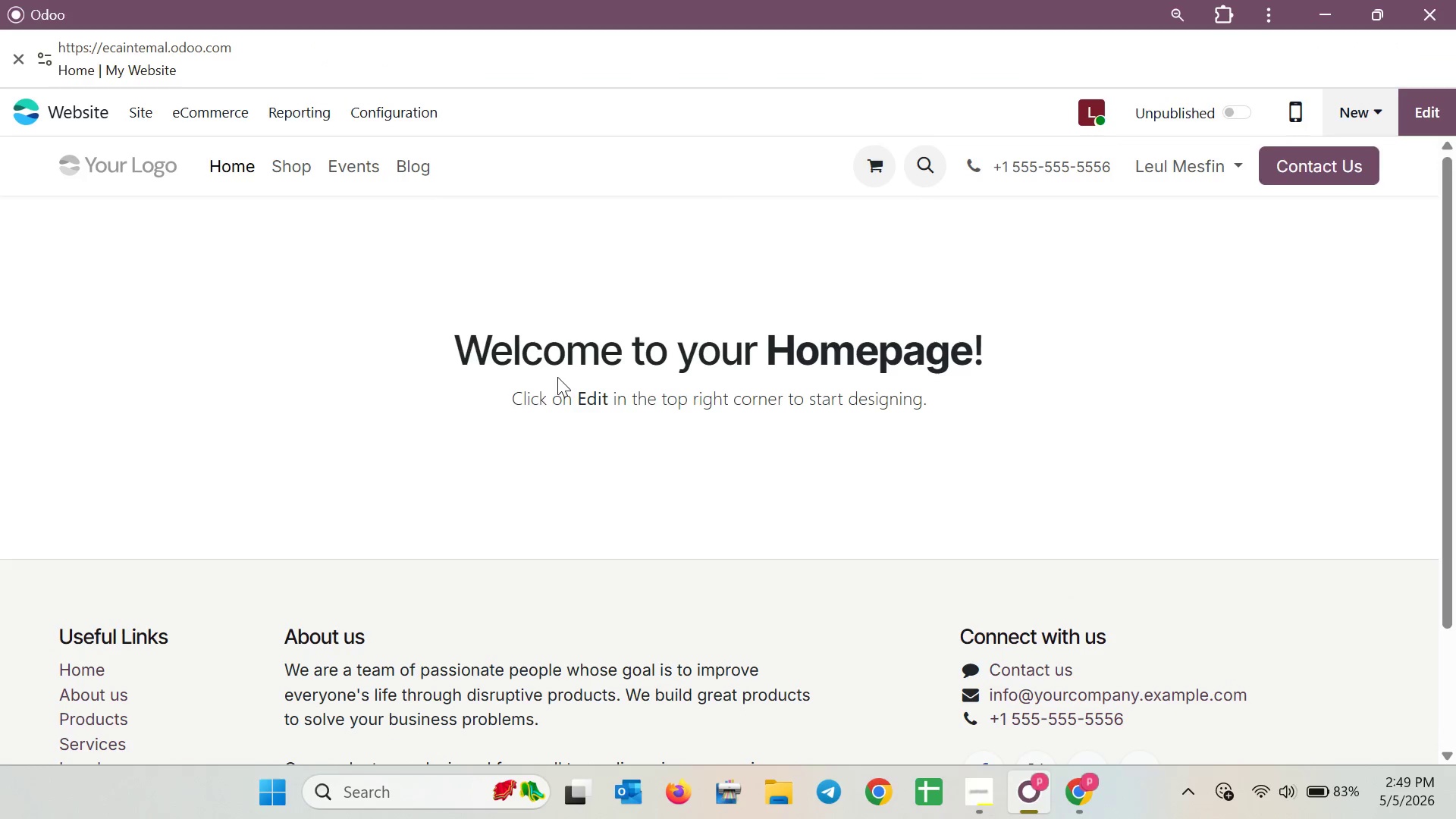 
left_click([404, 168])
 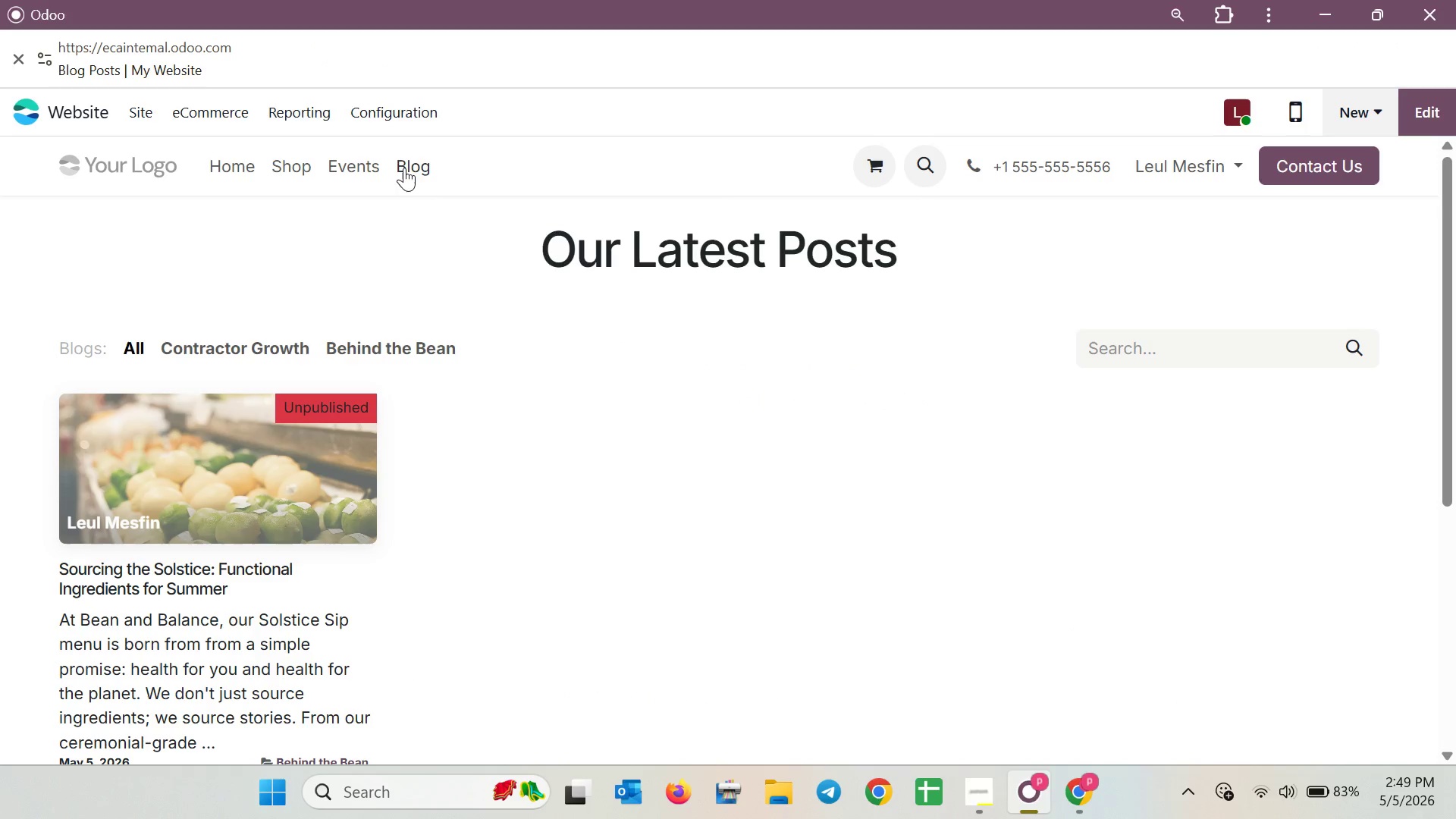 
left_click([237, 494])
 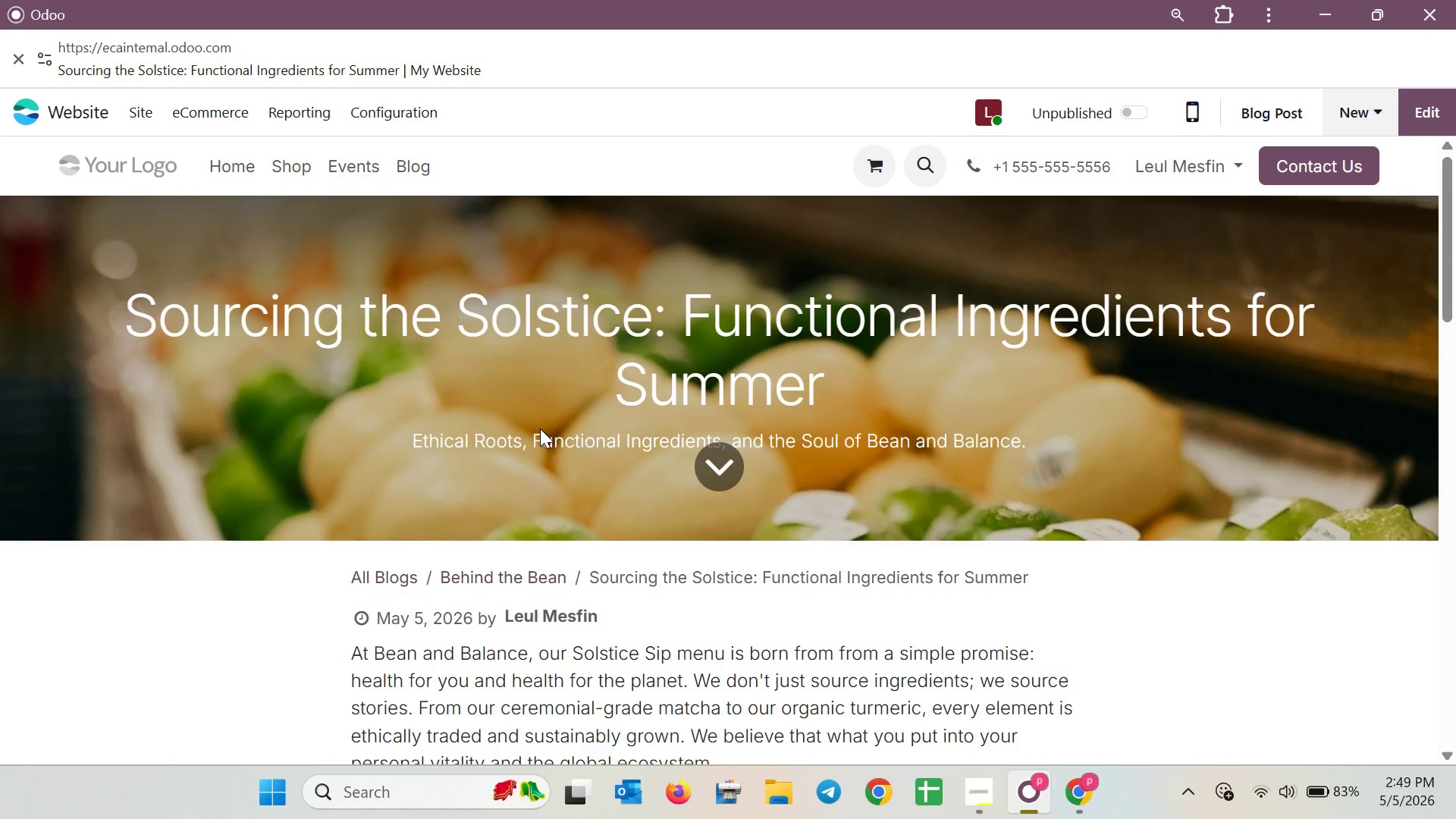 
scroll: coordinate [546, 431], scroll_direction: down, amount: 14.0
 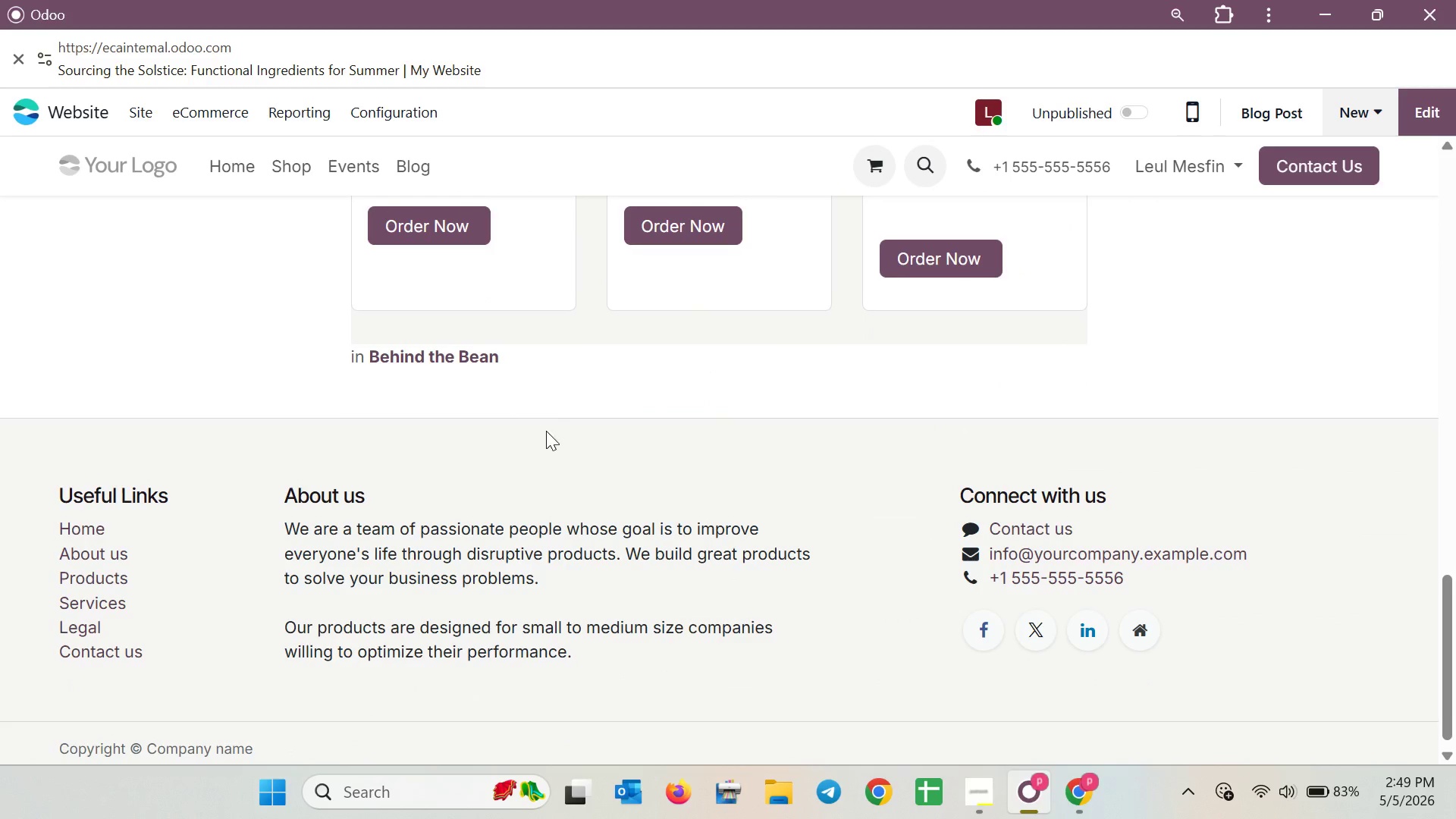 
scroll: coordinate [546, 431], scroll_direction: up, amount: 5.0
 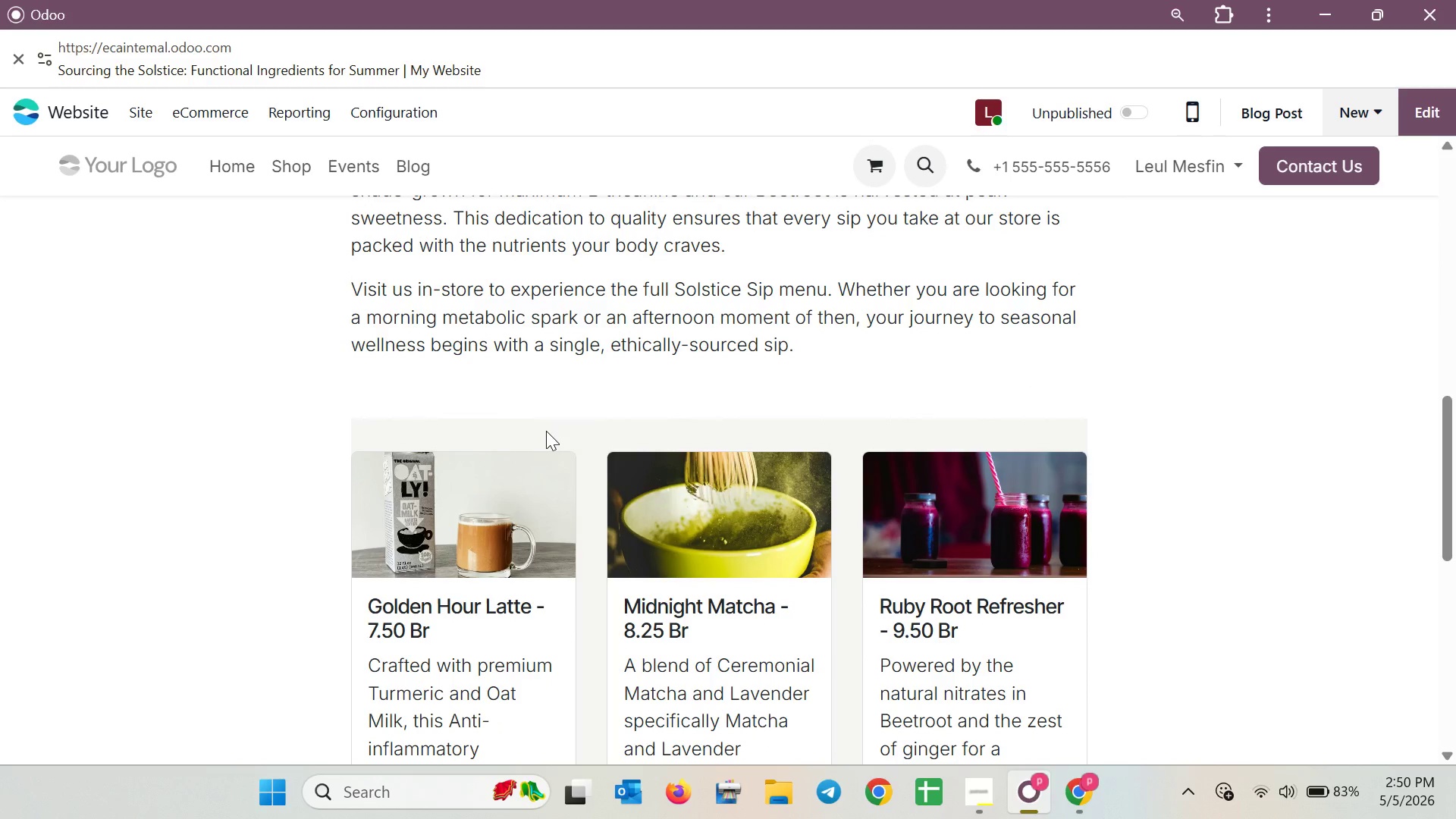 
wait(5.34)
 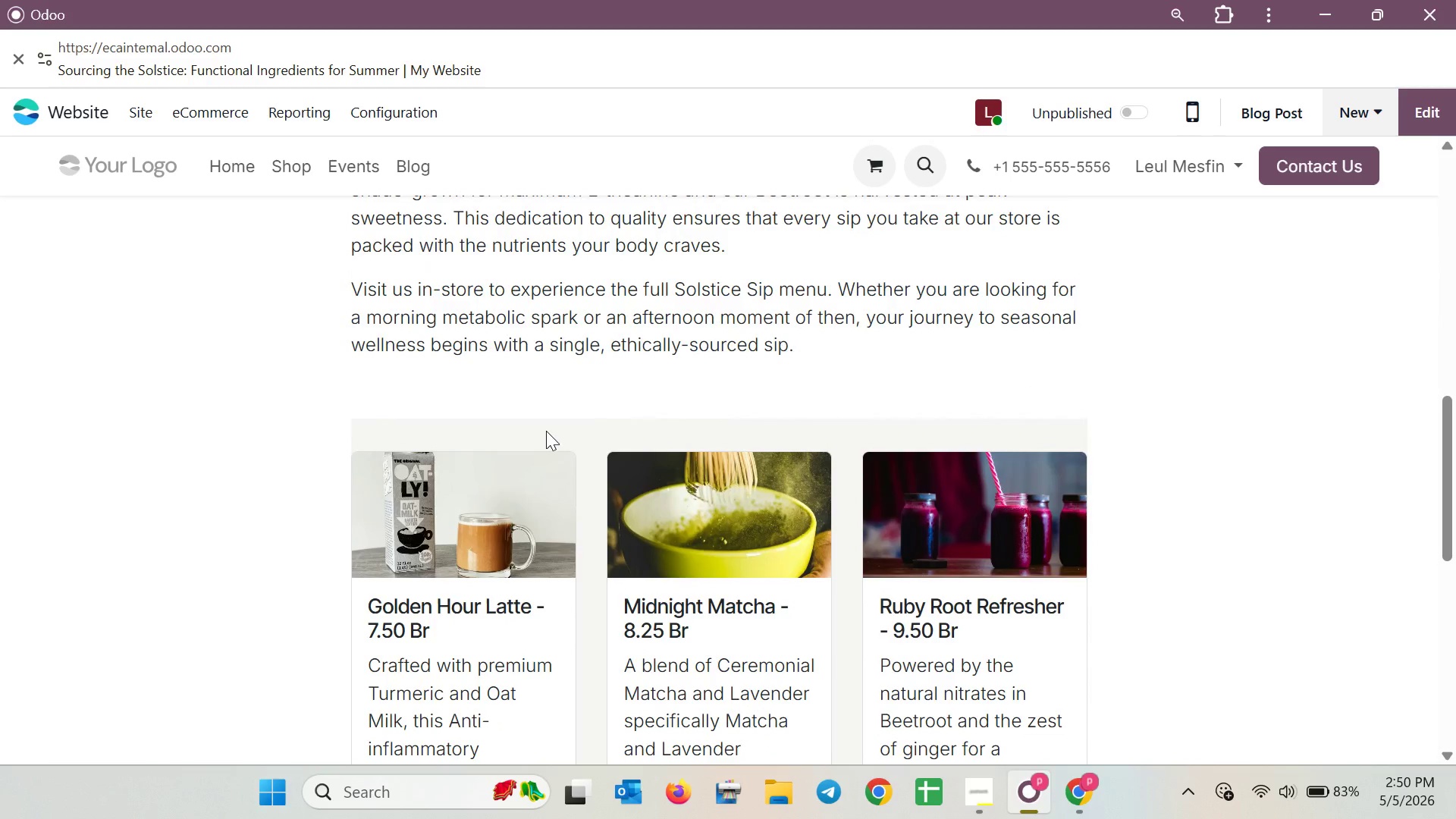 
scroll: coordinate [317, 297], scroll_direction: up, amount: 1.0
 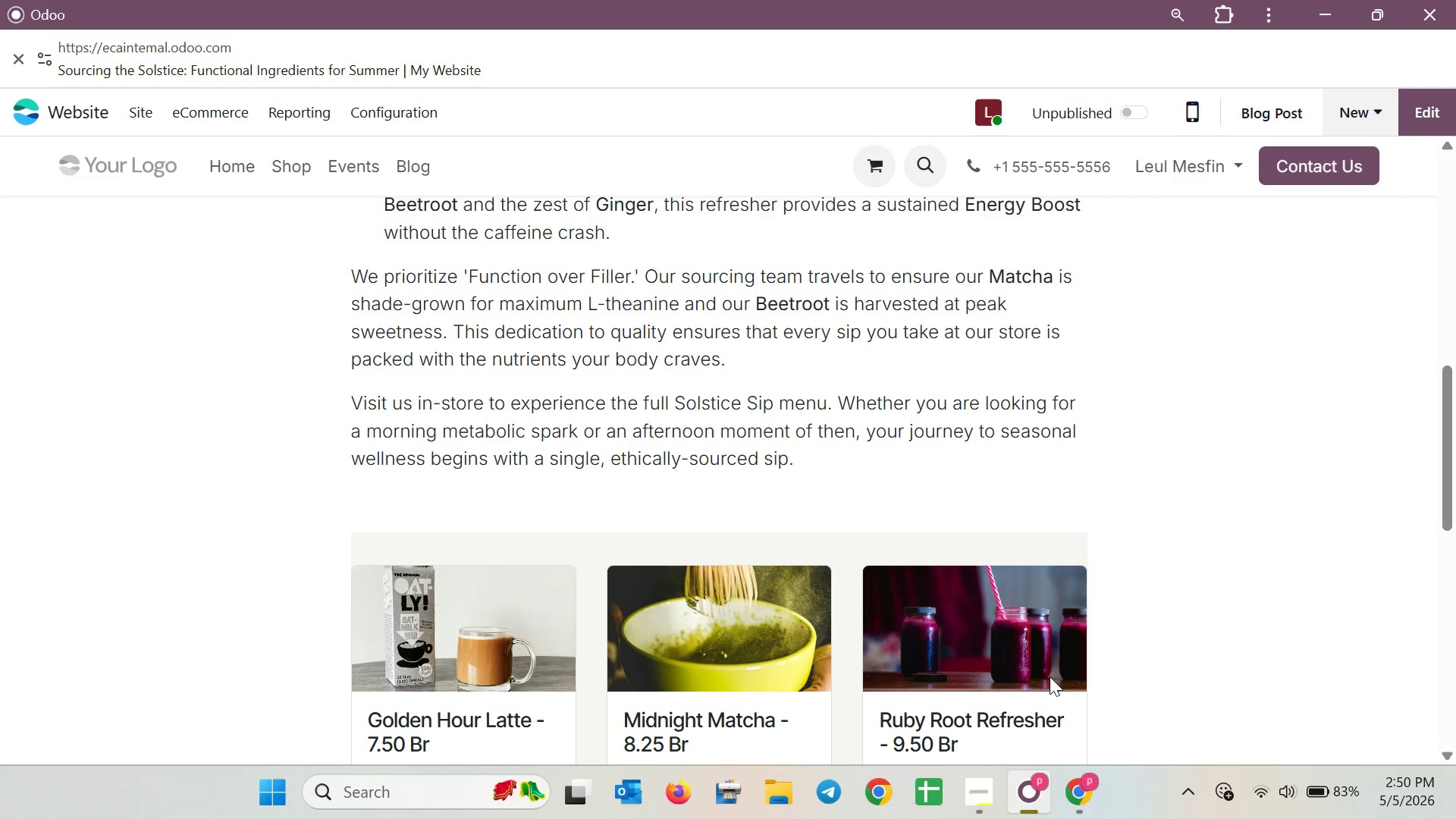 
left_click([1097, 793])
 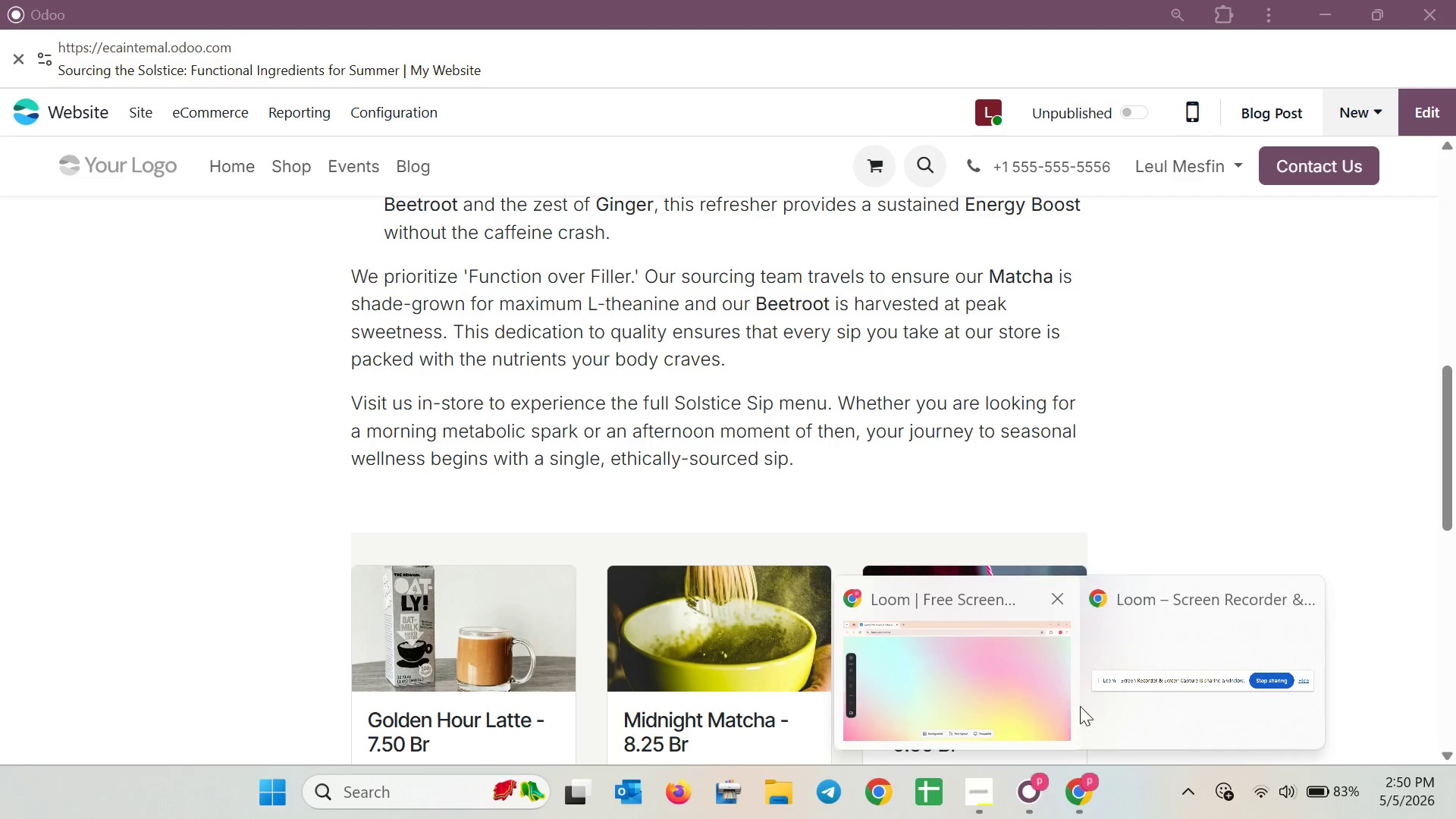 
left_click([1009, 675])
 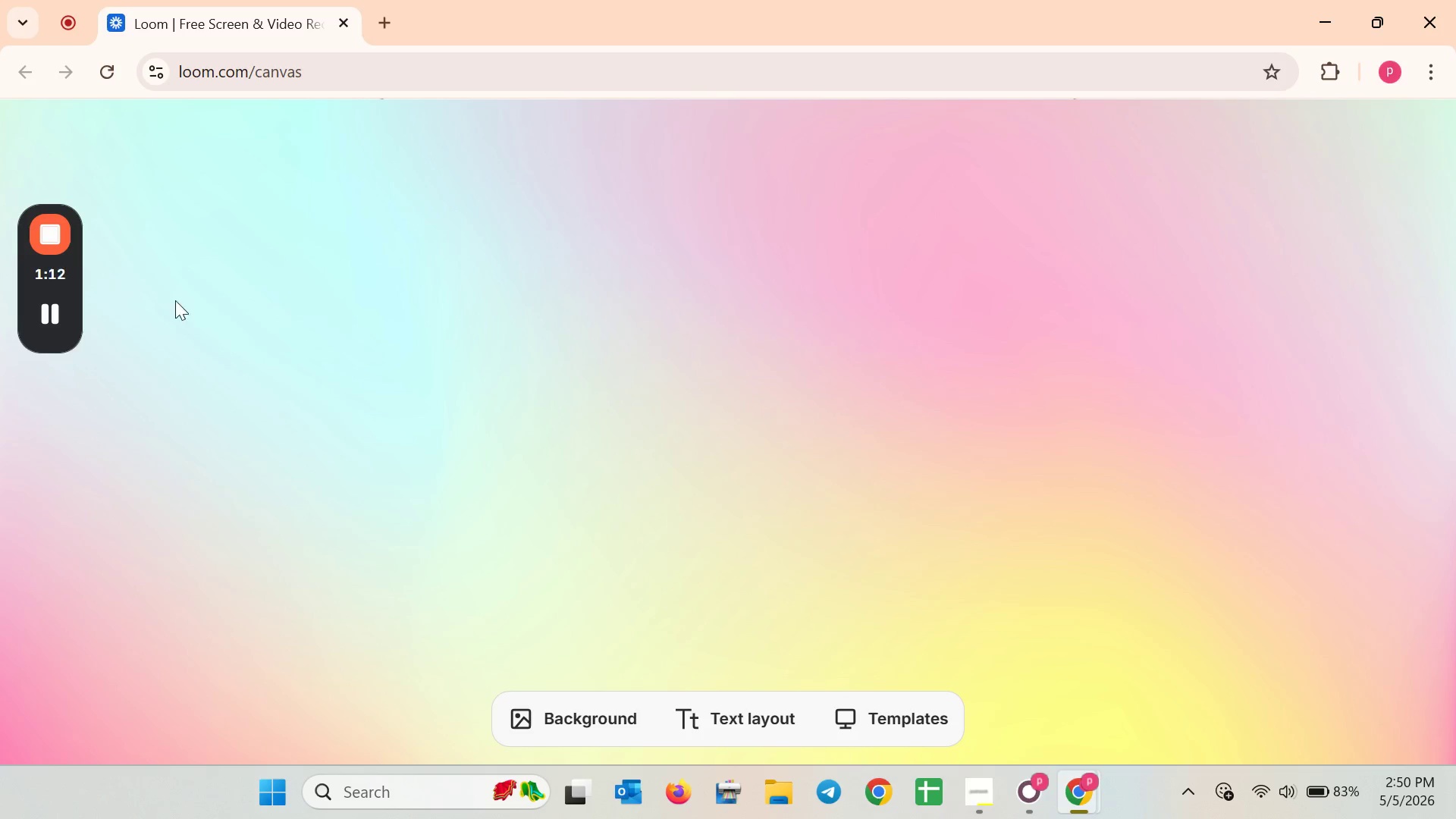 
left_click([53, 235])
 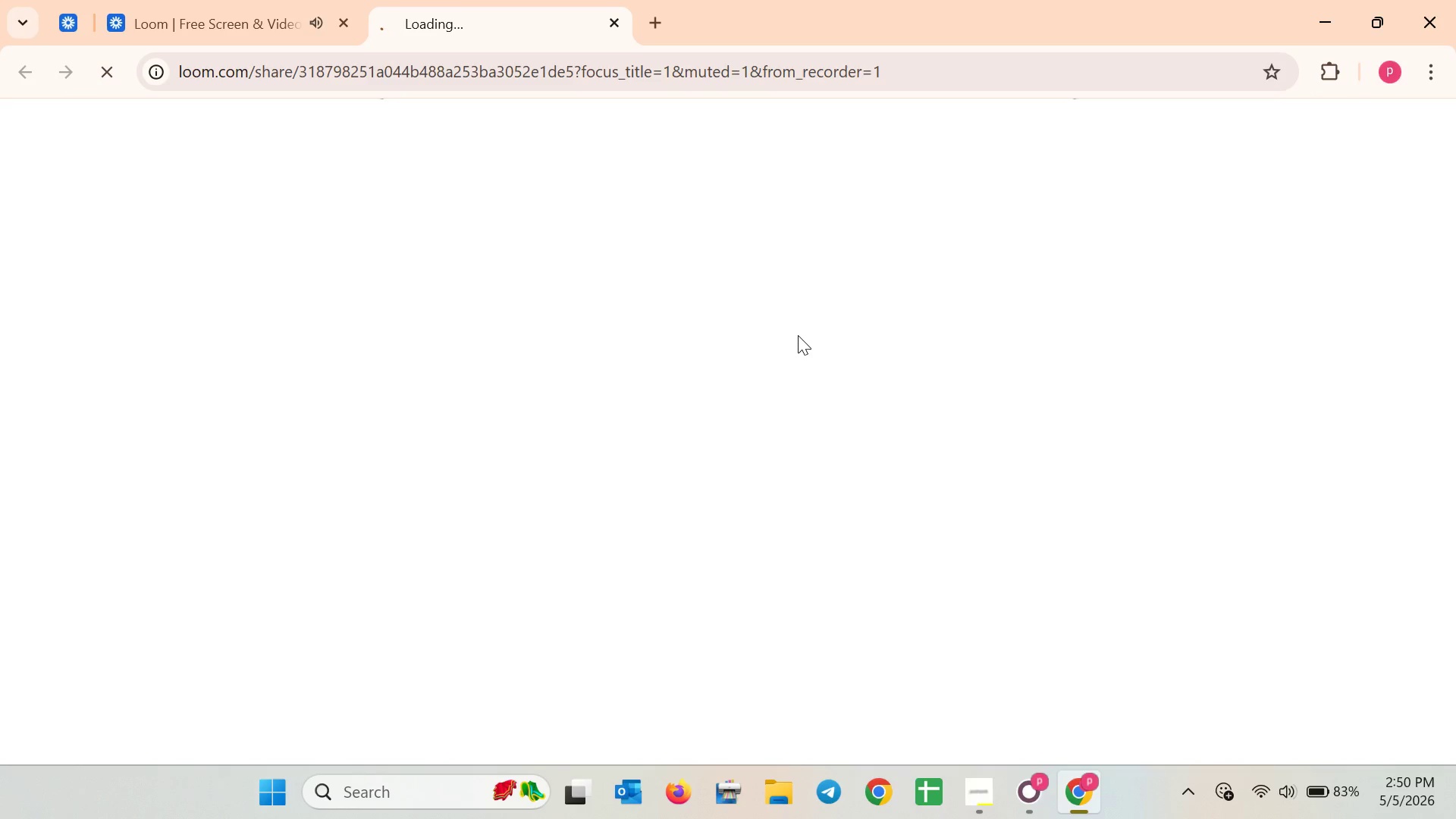 
mouse_move([1007, 466])
 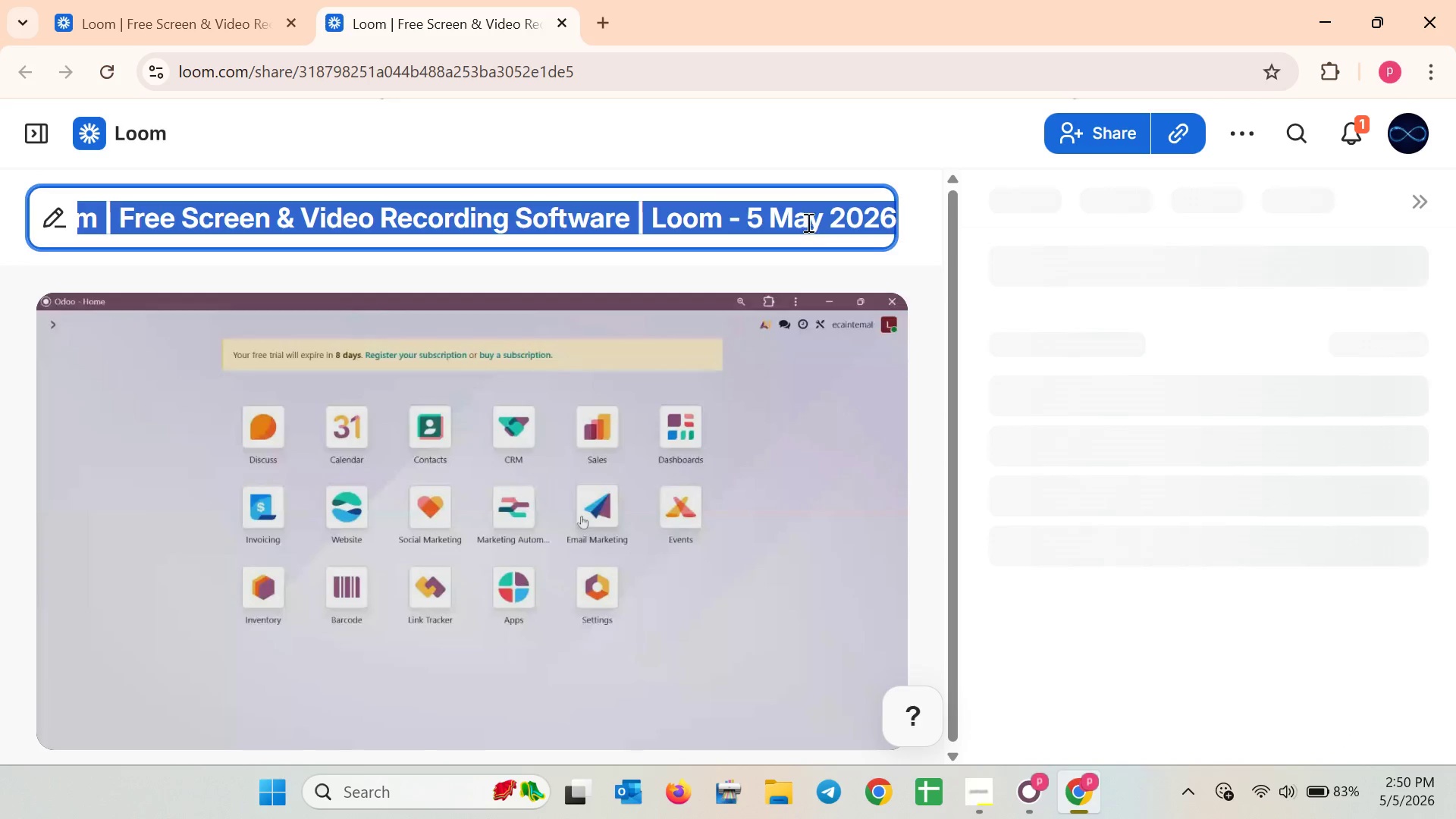 
left_click([808, 221])
 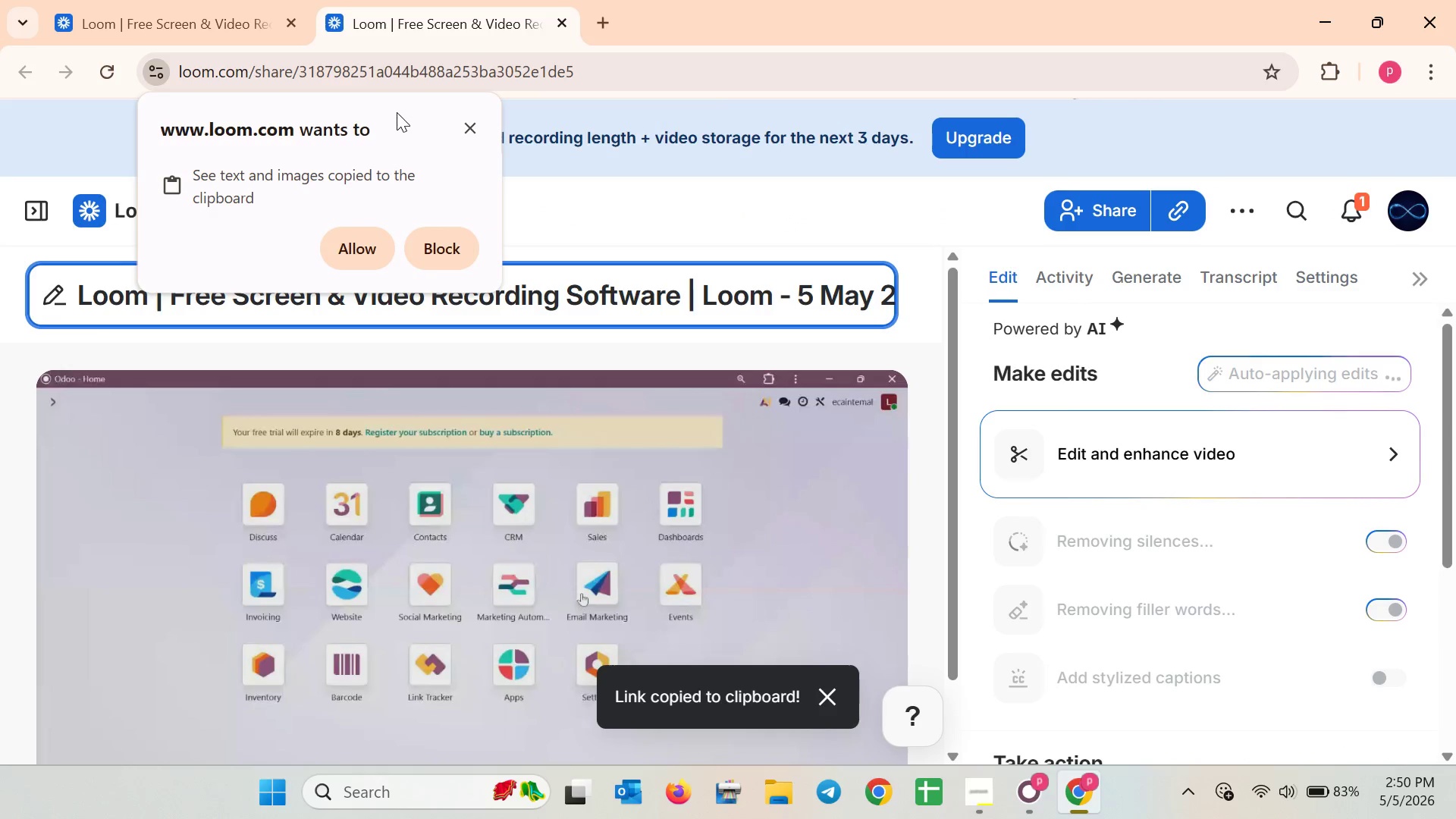 
left_click([461, 130])
 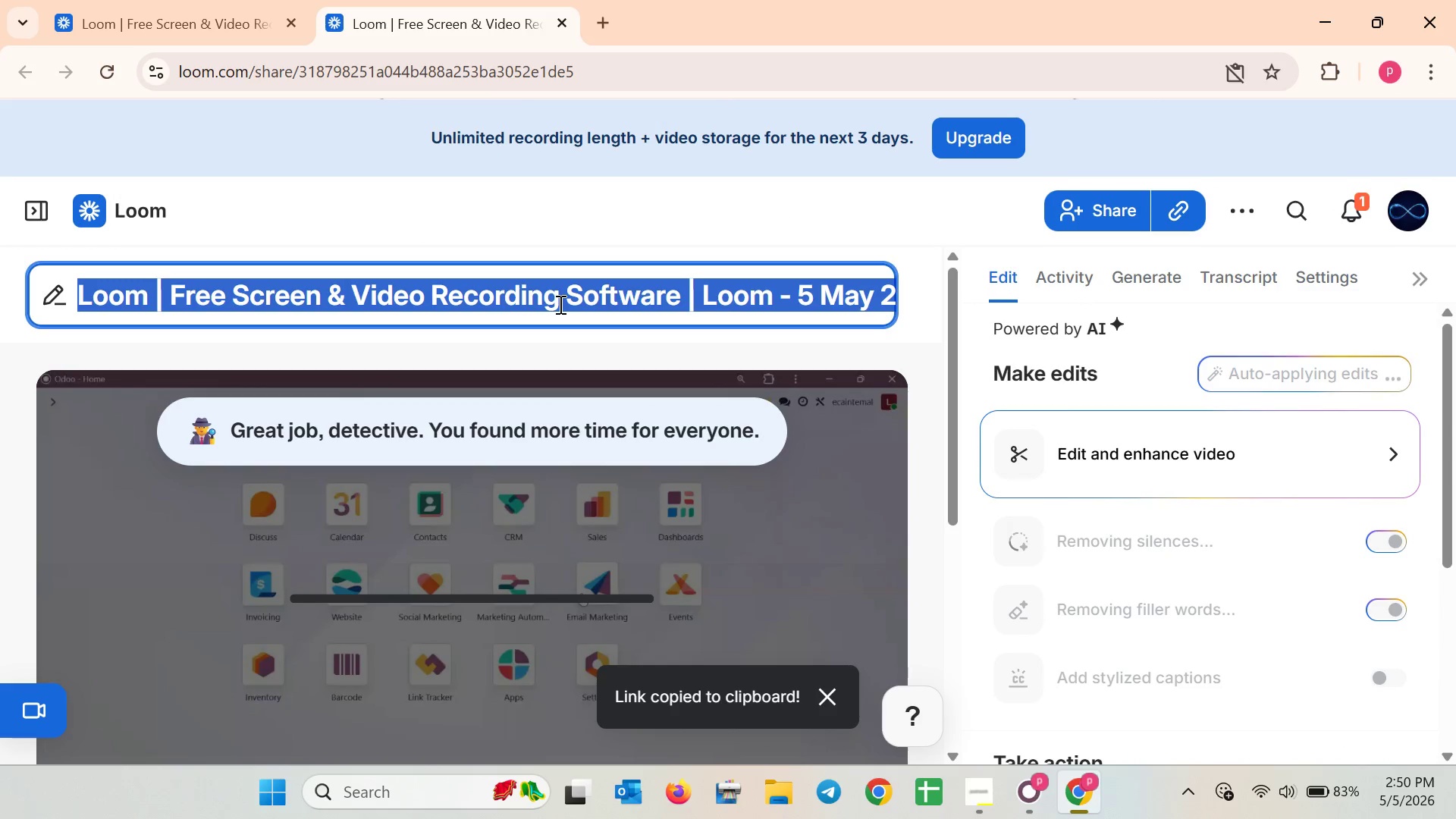 
type([Delete])
key(Backspace)
type(Walktho)
key(Backspace)
type(rough )
 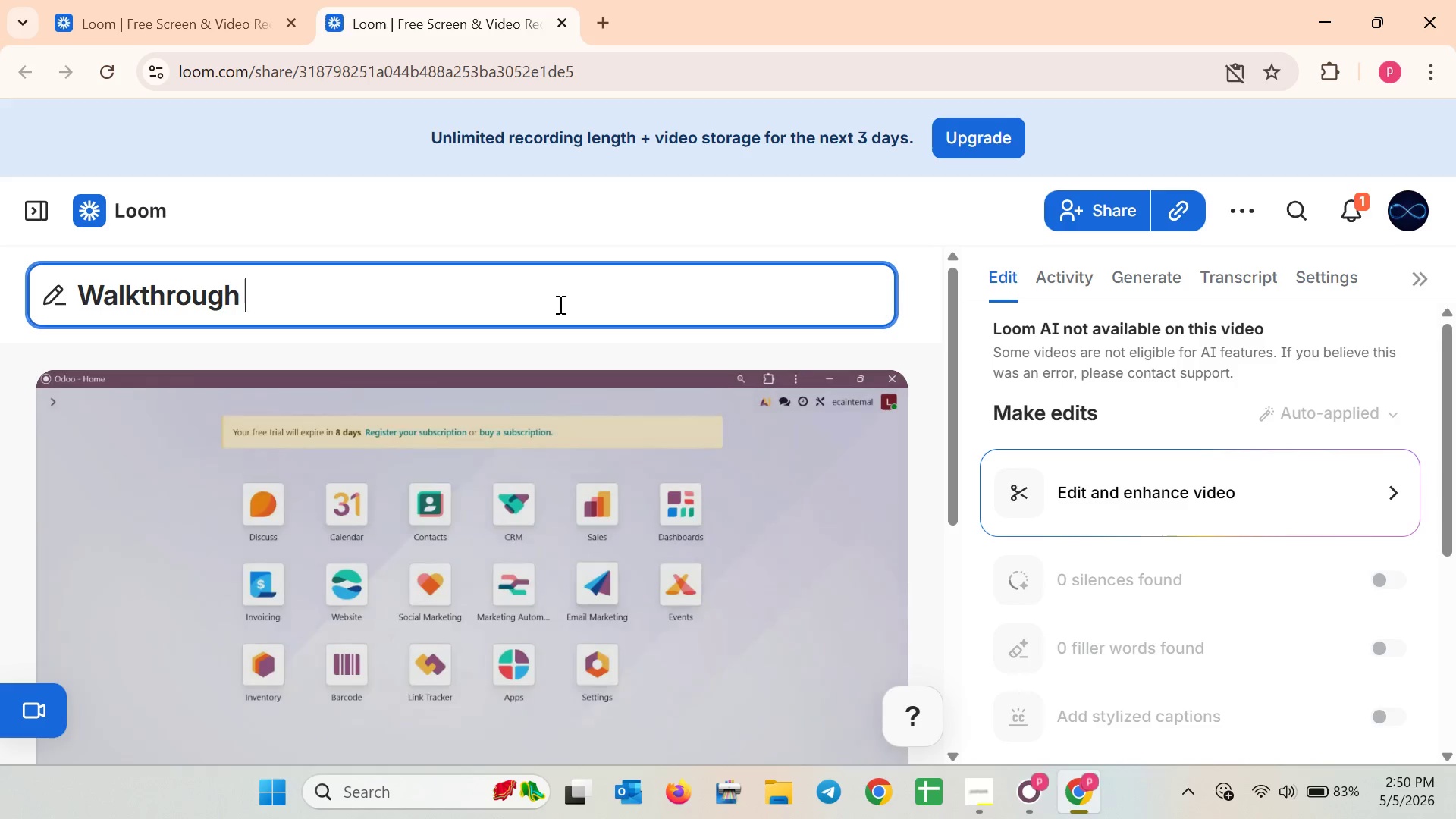 